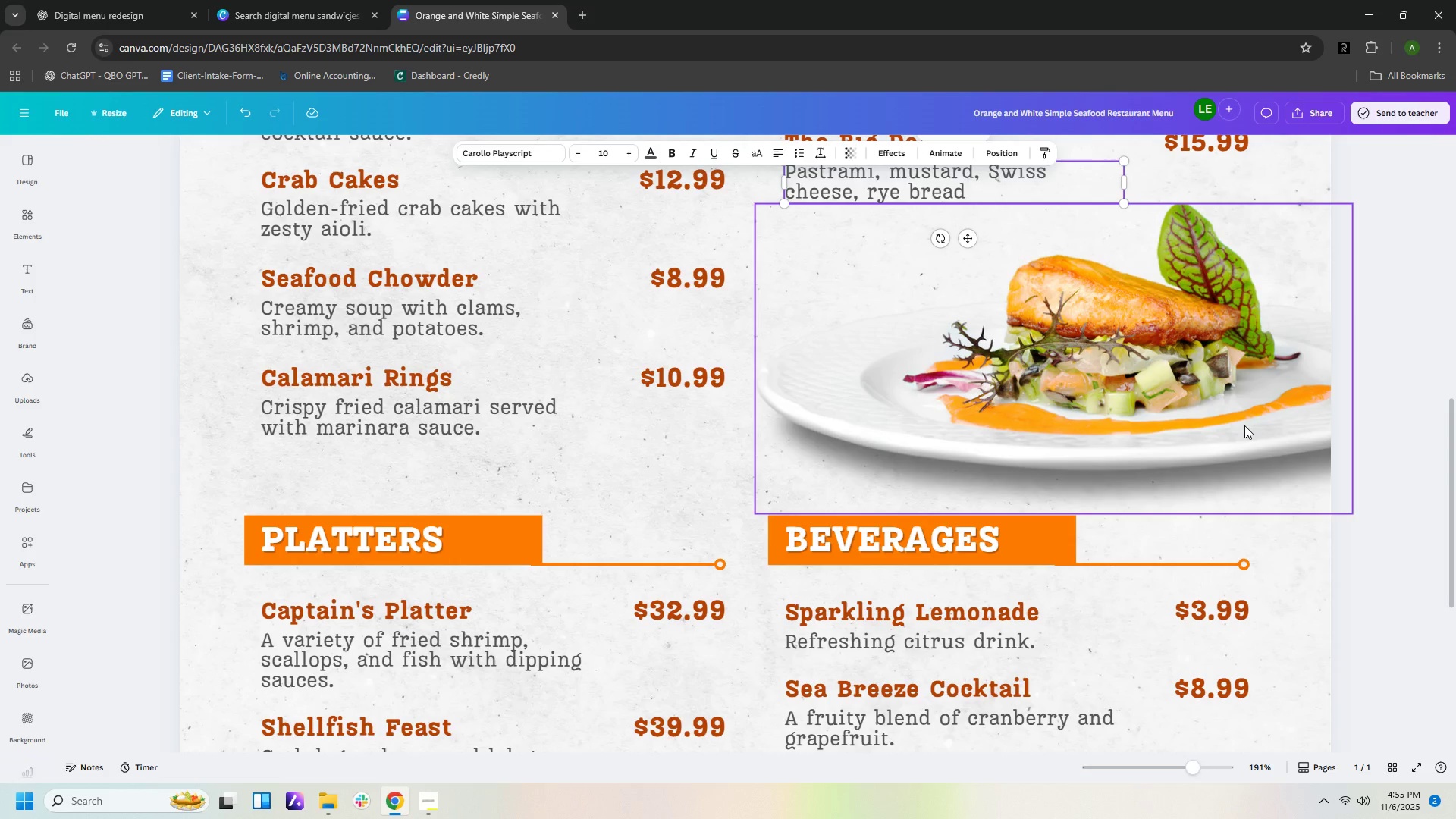 
left_click_drag(start_coordinate=[1244, 425], to_coordinate=[1259, 507])
 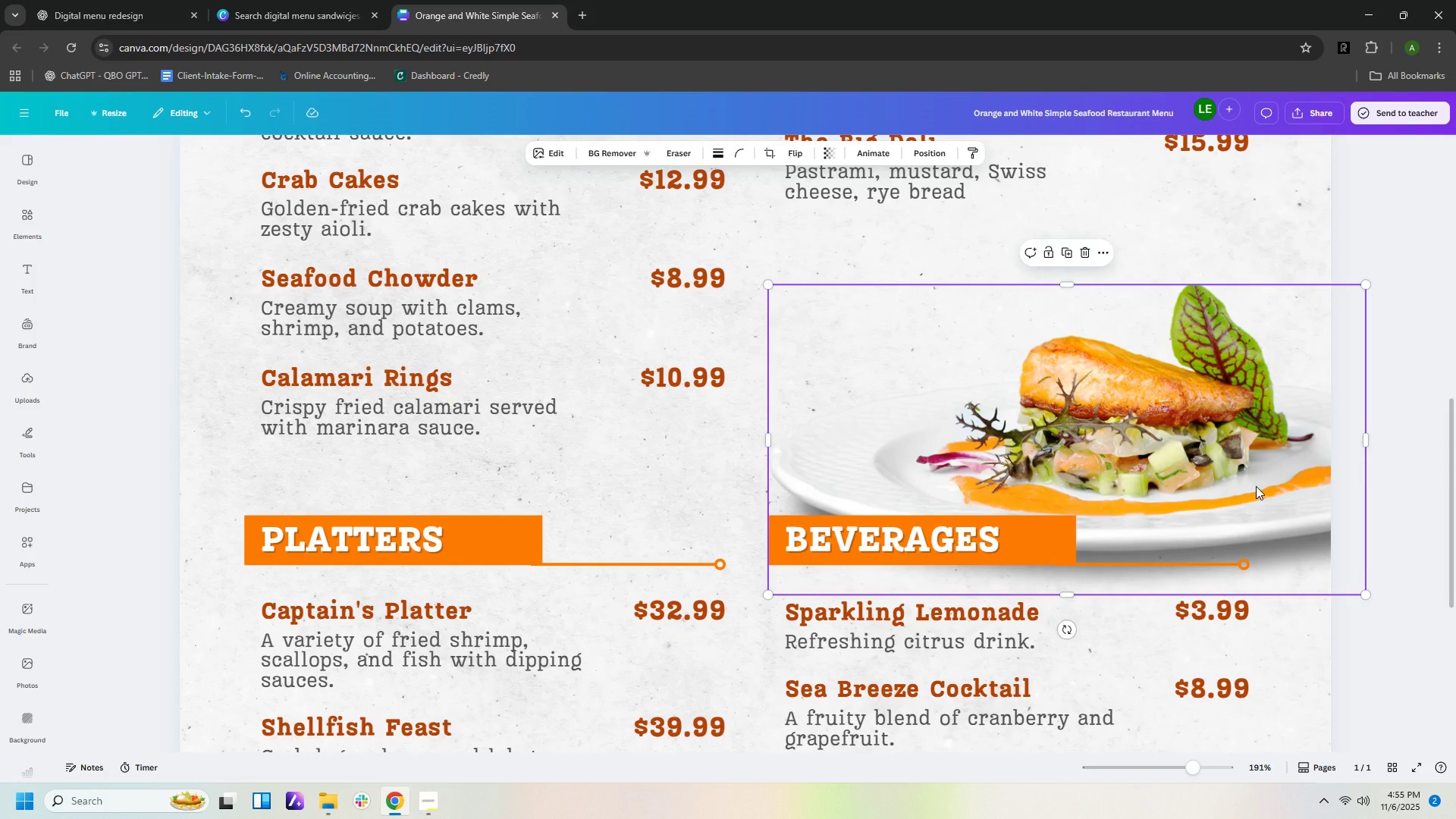 
left_click([1256, 486])
 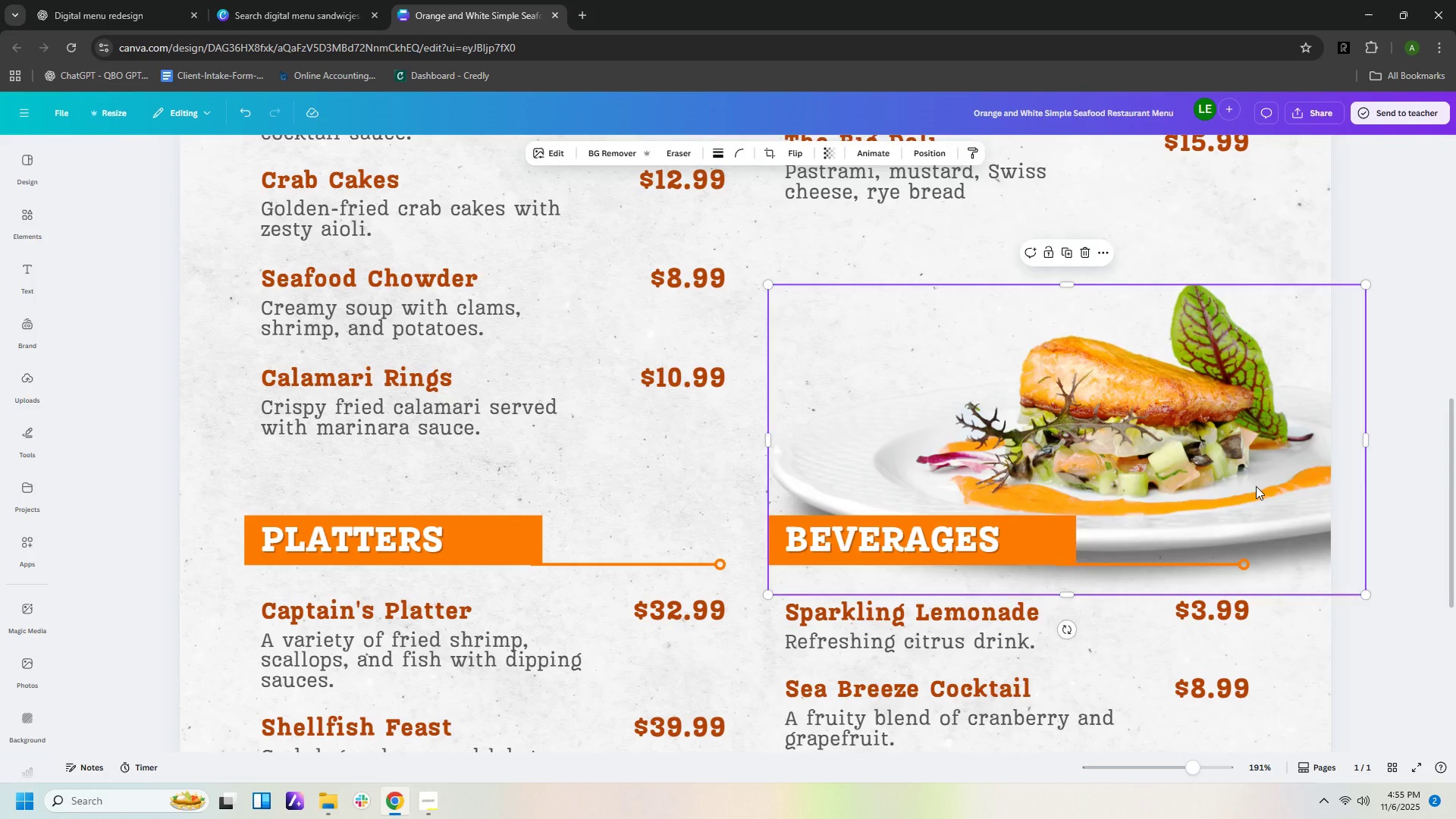 
key(Delete)
 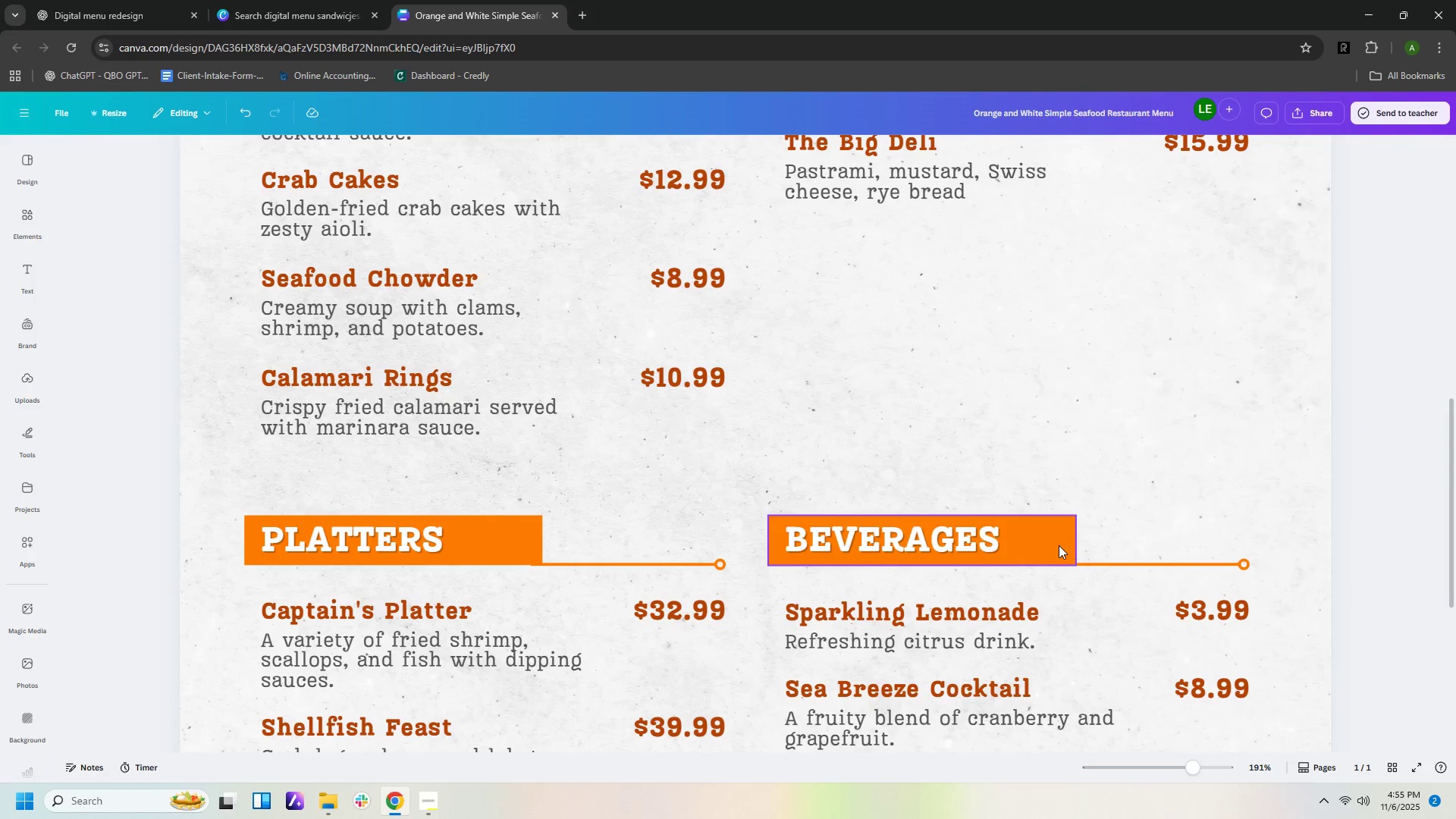 
left_click([1056, 545])
 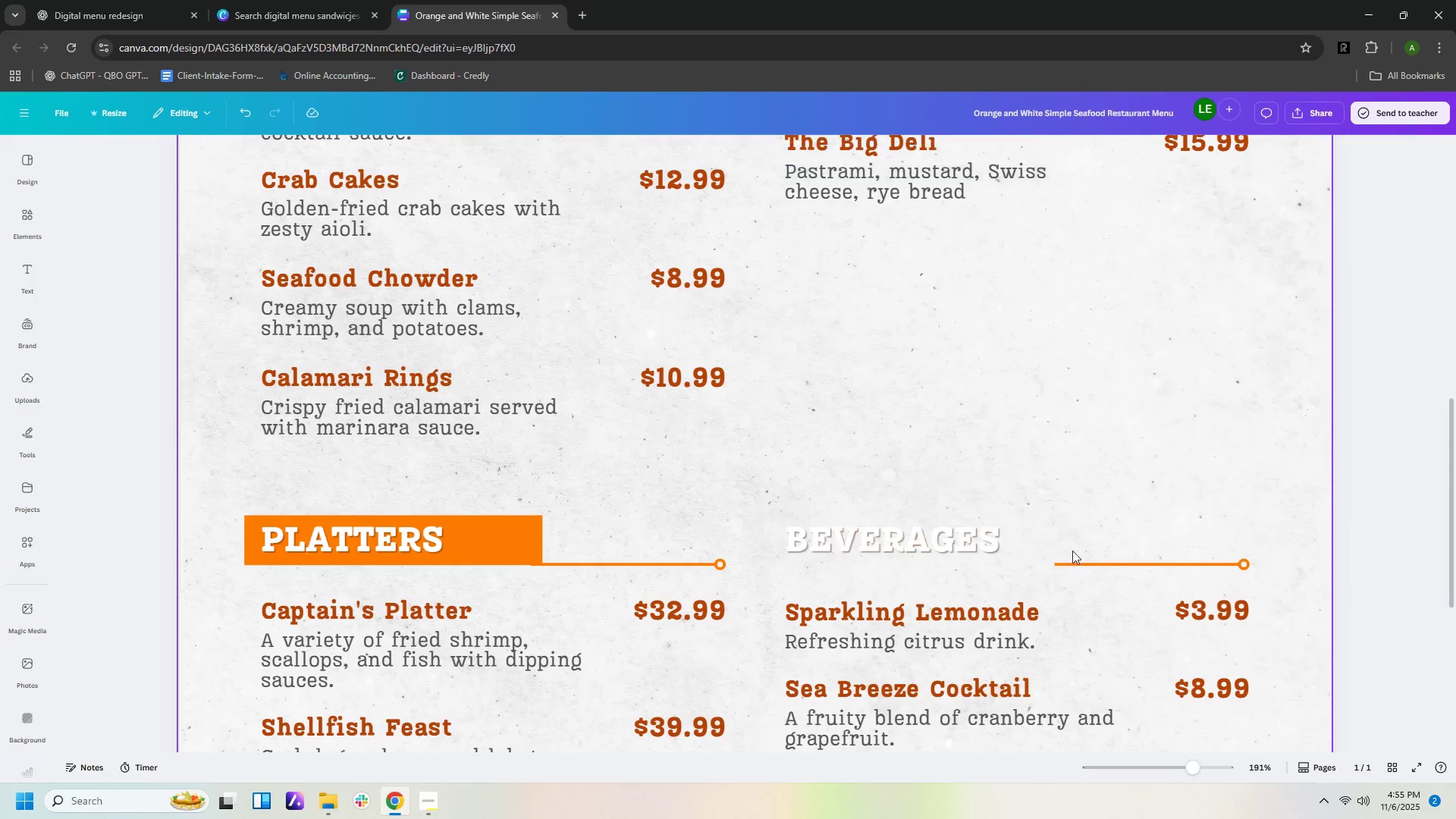 
key(Delete)
 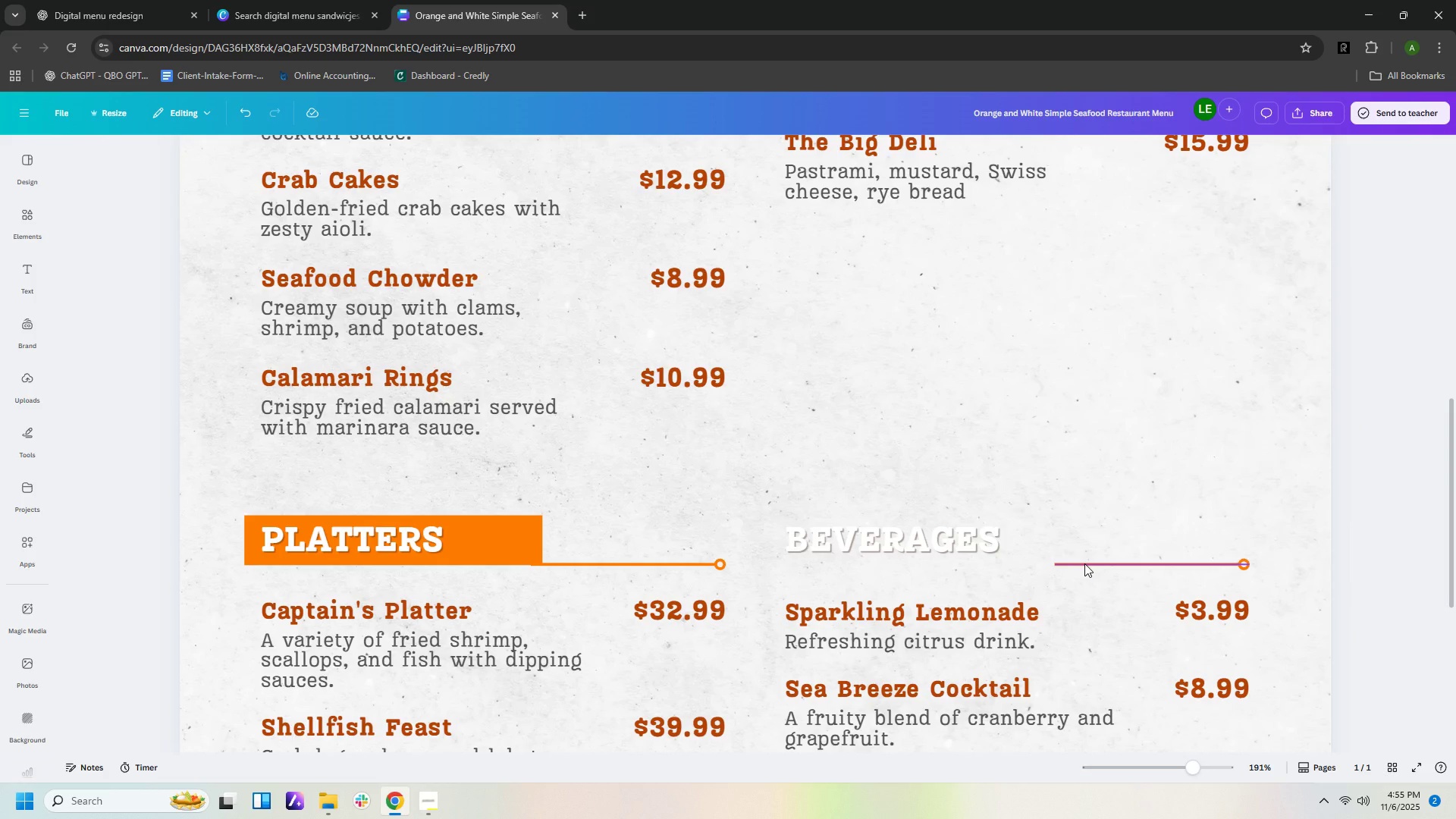 
left_click([1084, 563])
 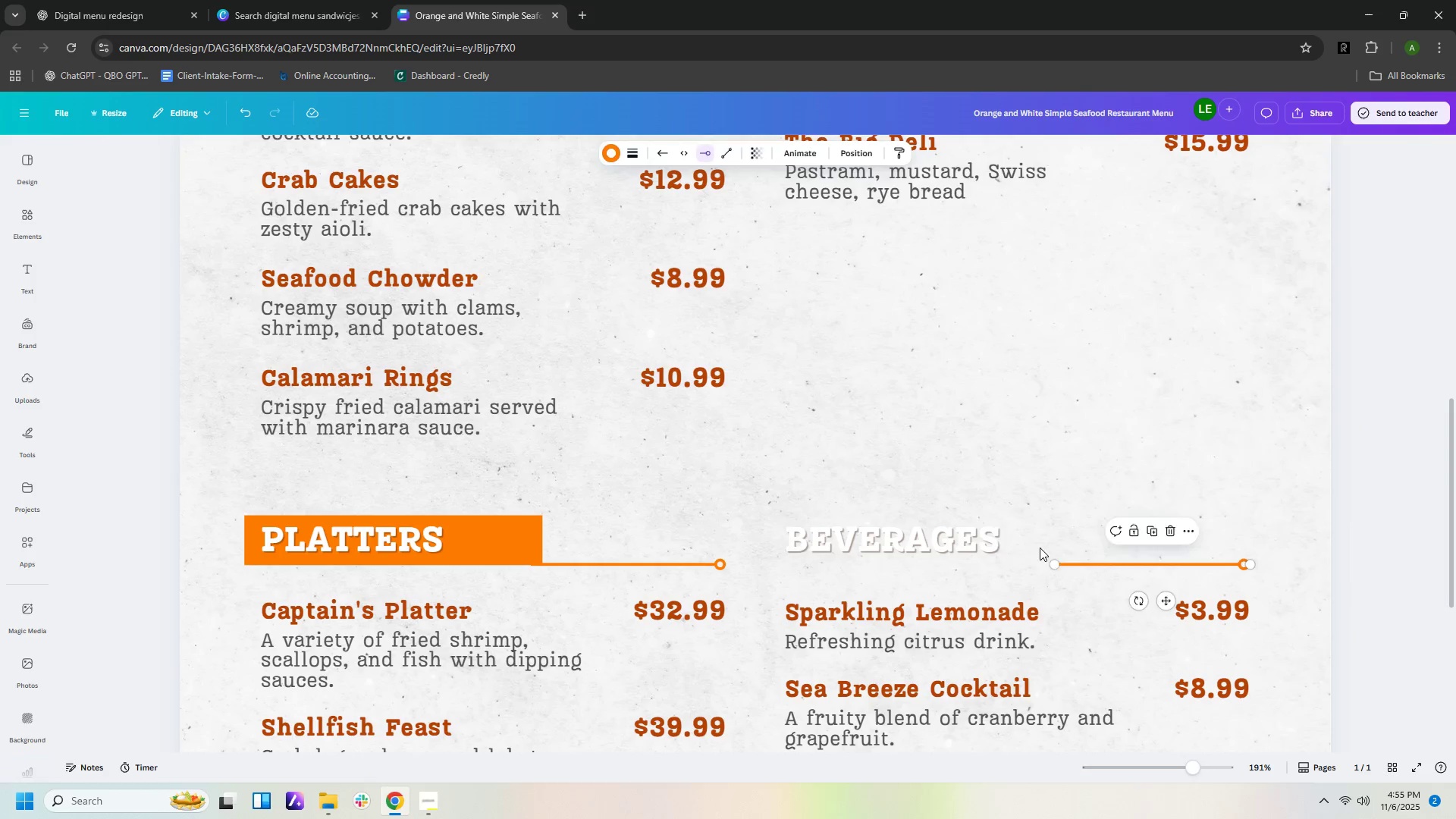 
key(Delete)
 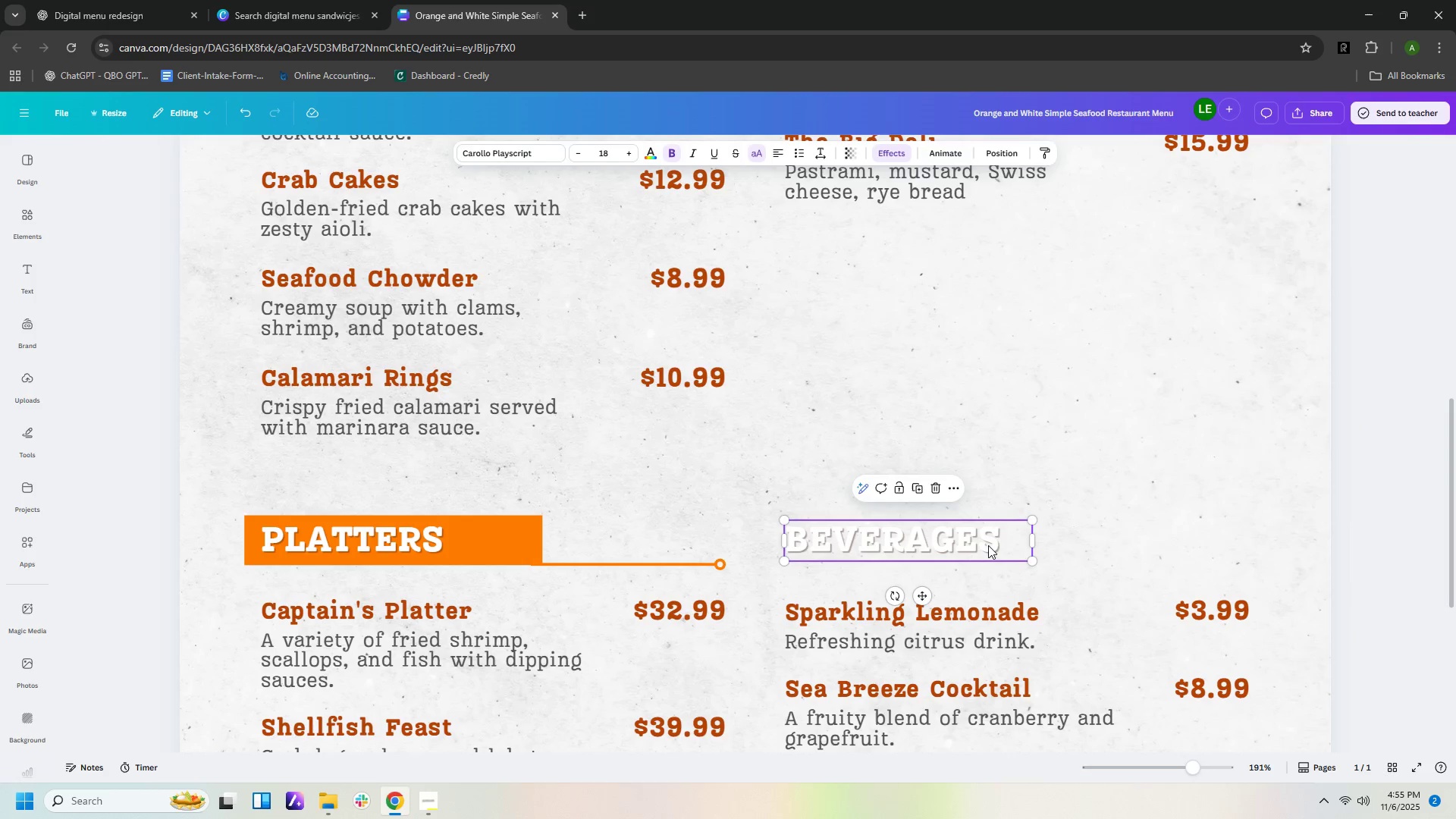 
left_click([988, 545])
 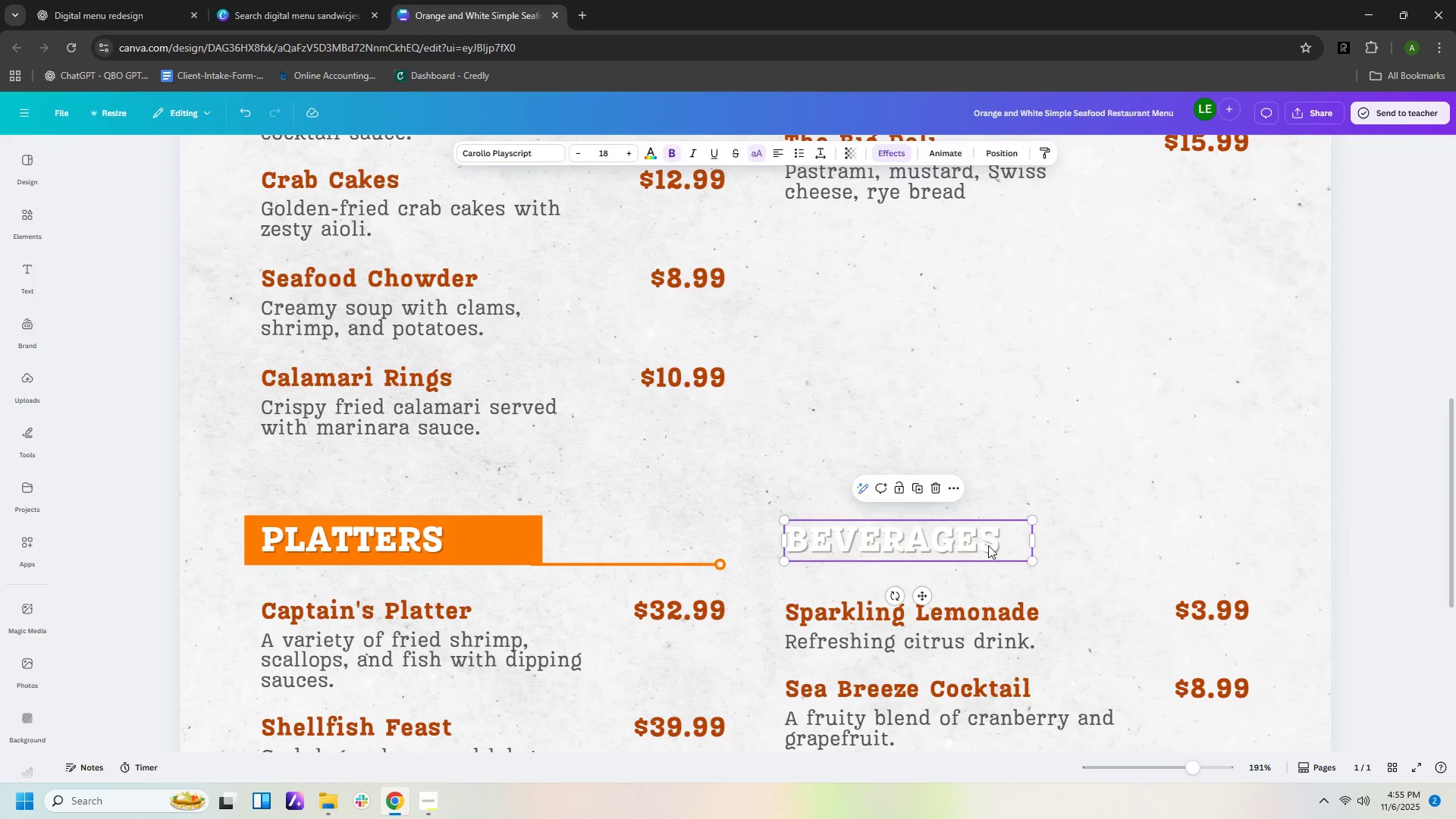 
key(Delete)
 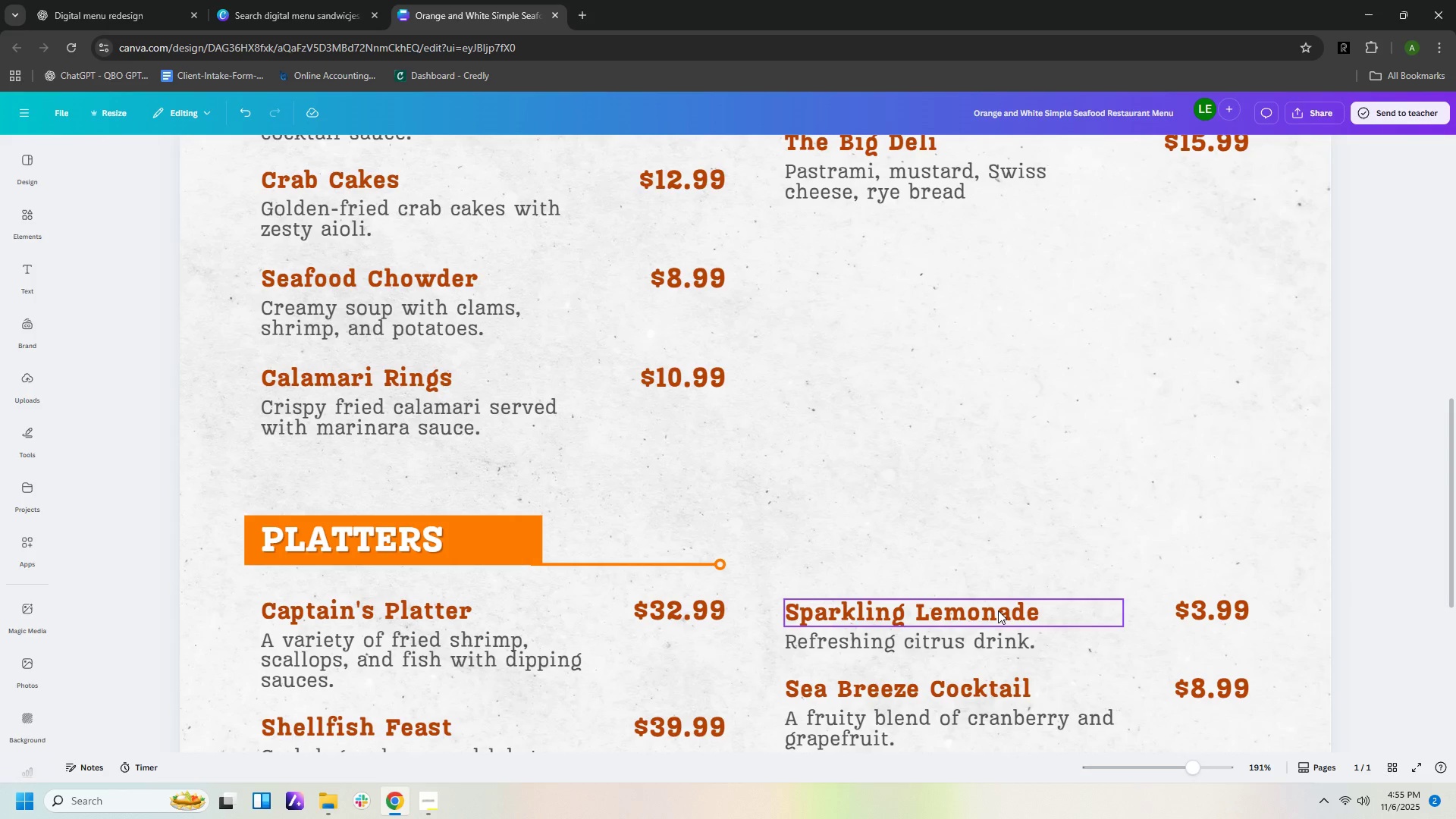 
scroll: coordinate [1382, 623], scroll_direction: down, amount: 4.0
 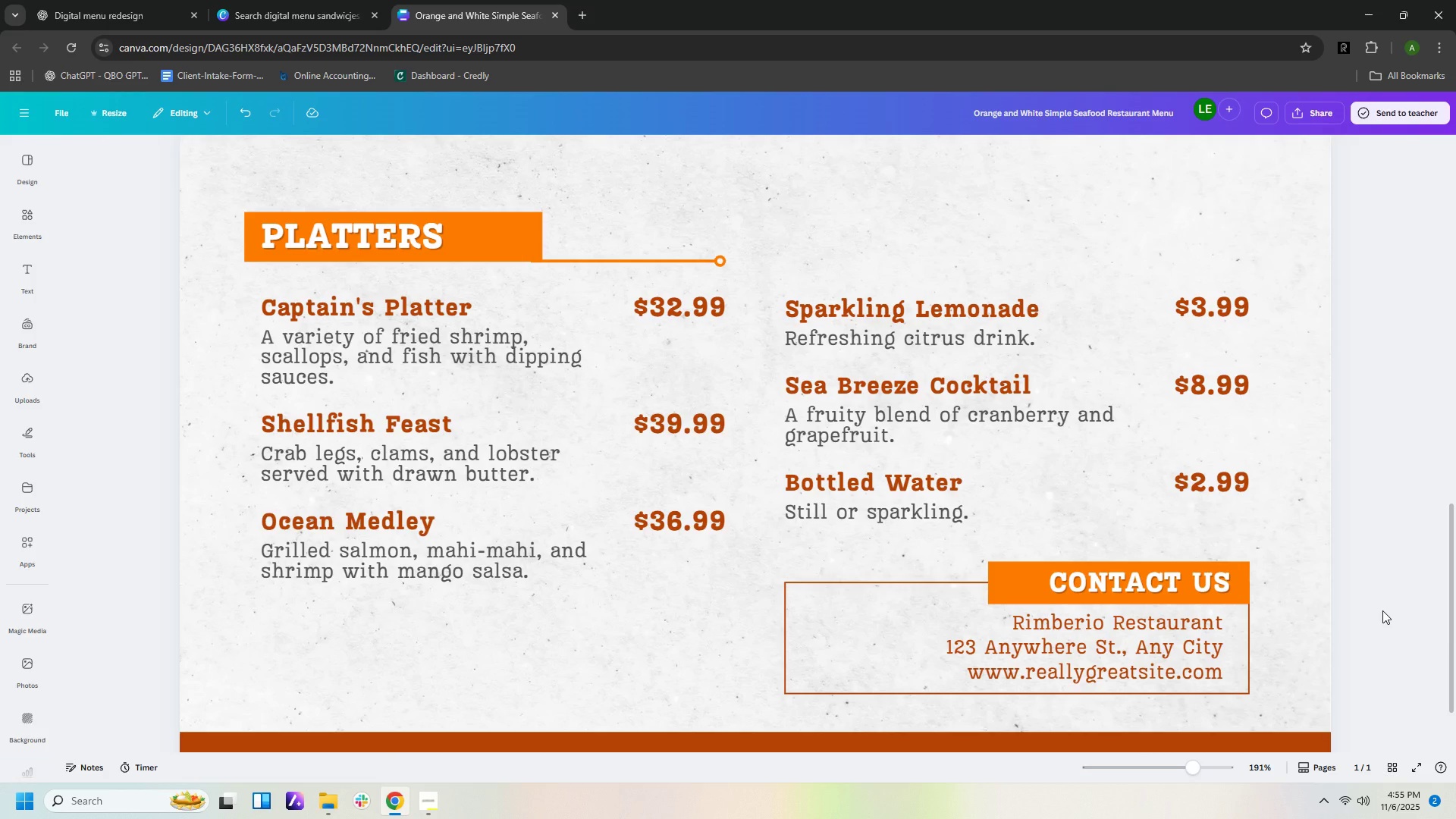 
hold_key(key=ControlLeft, duration=0.62)
 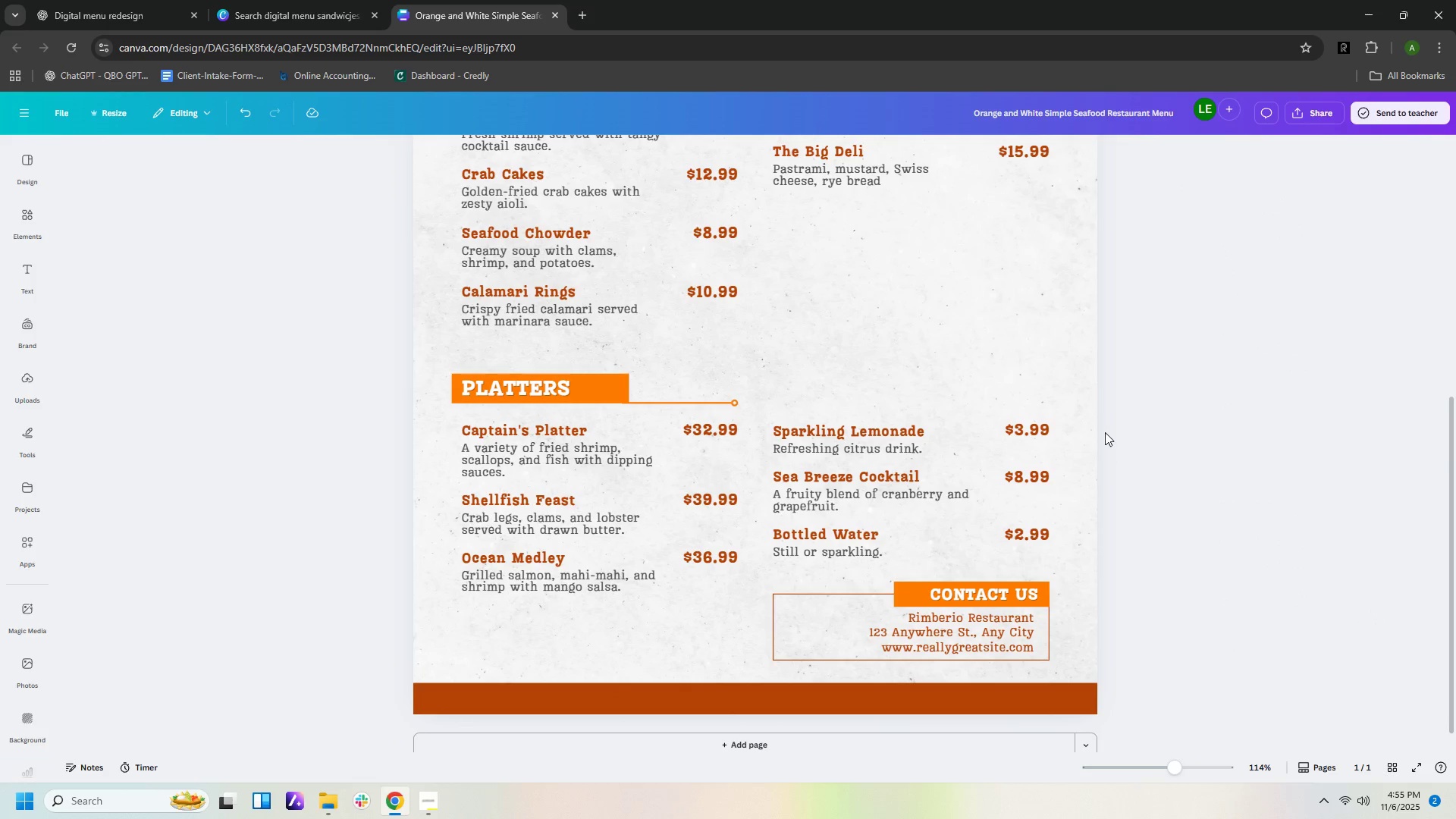 
hold_key(key=ControlLeft, duration=17.13)
 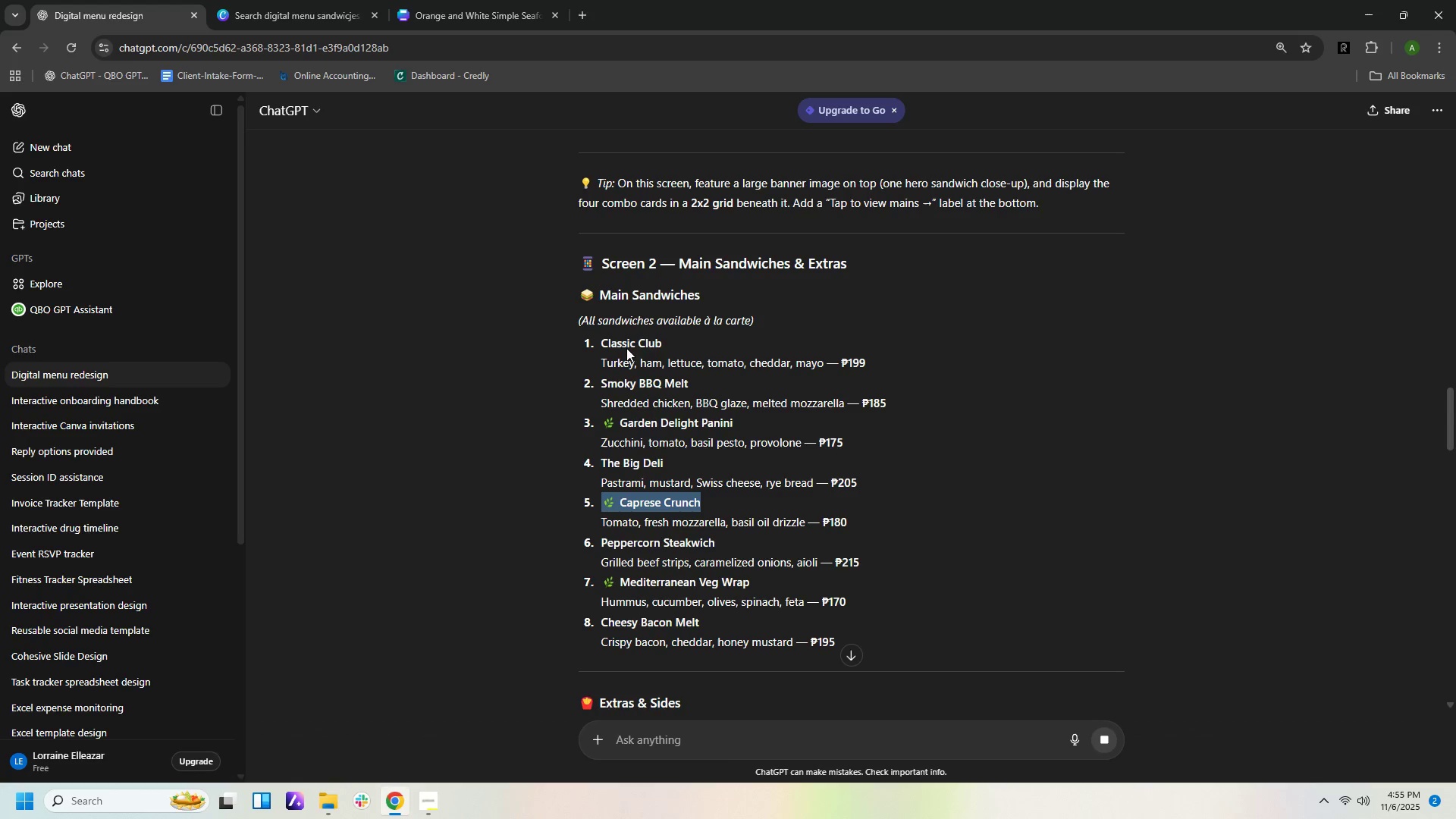 
scroll: coordinate [1382, 610], scroll_direction: down, amount: 3.0
 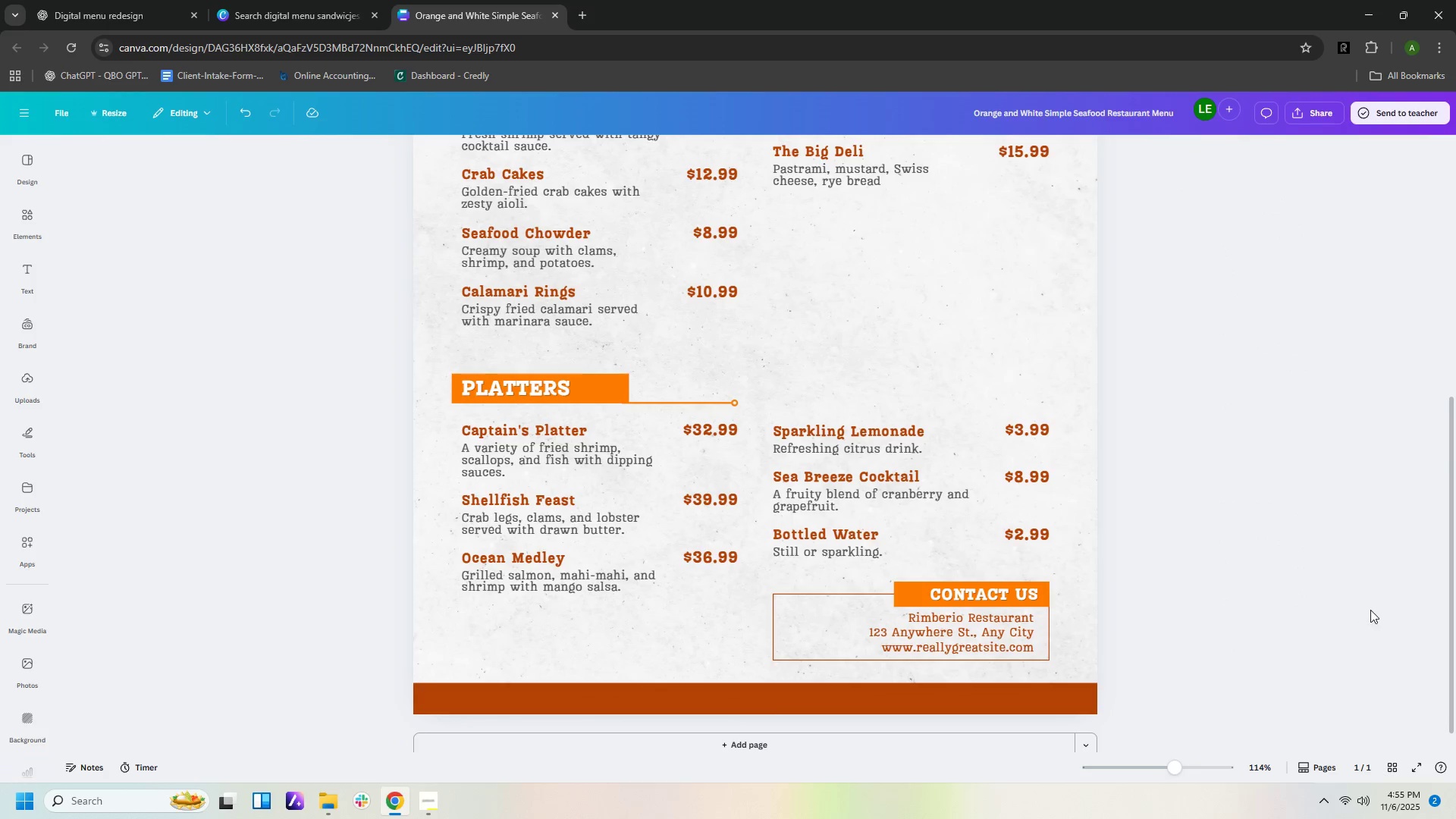 
left_click_drag(start_coordinate=[1105, 432], to_coordinate=[843, 550])
 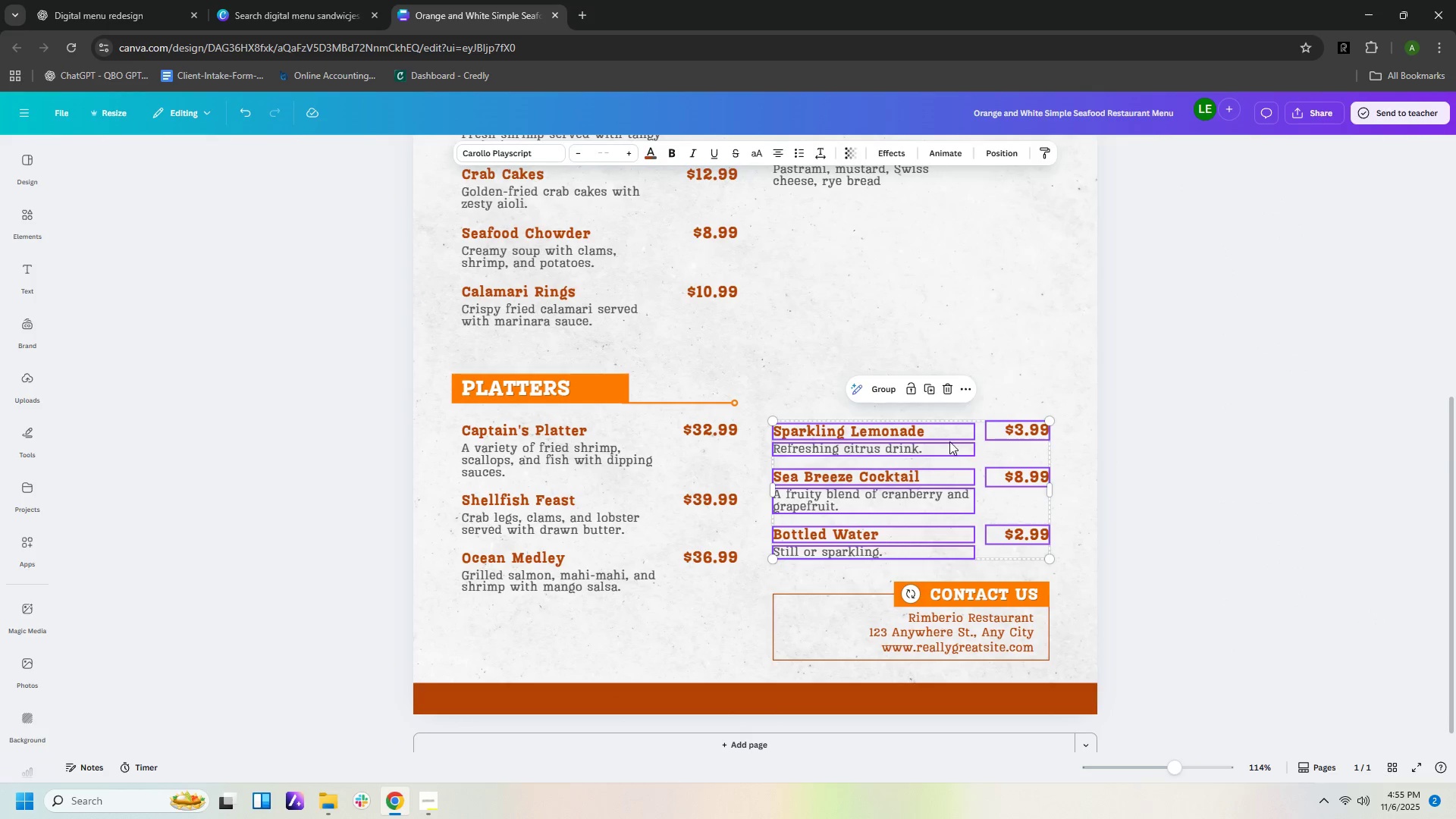 
left_click_drag(start_coordinate=[946, 431], to_coordinate=[938, 209])
 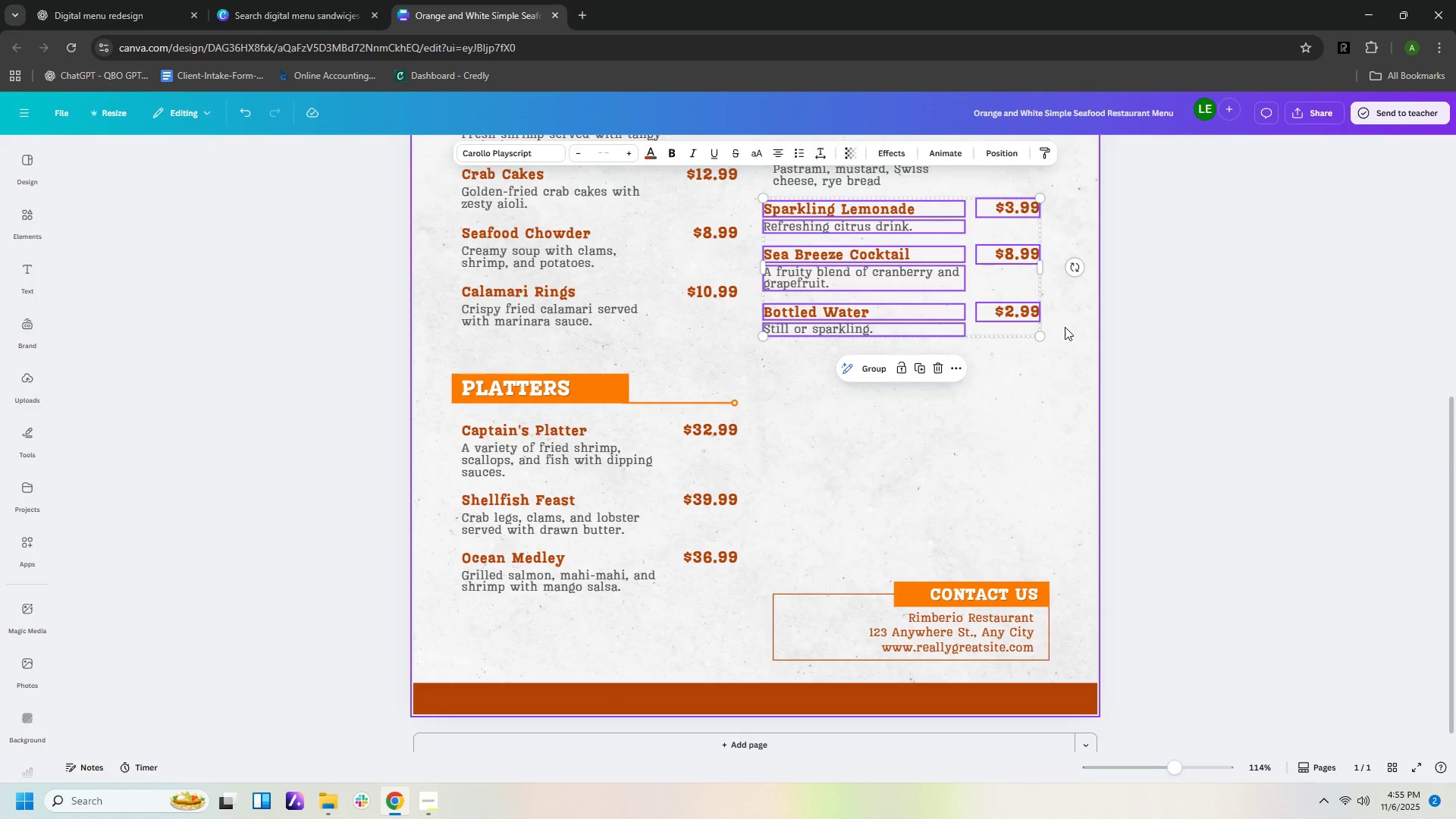 
scroll: coordinate [1067, 329], scroll_direction: up, amount: 5.0
 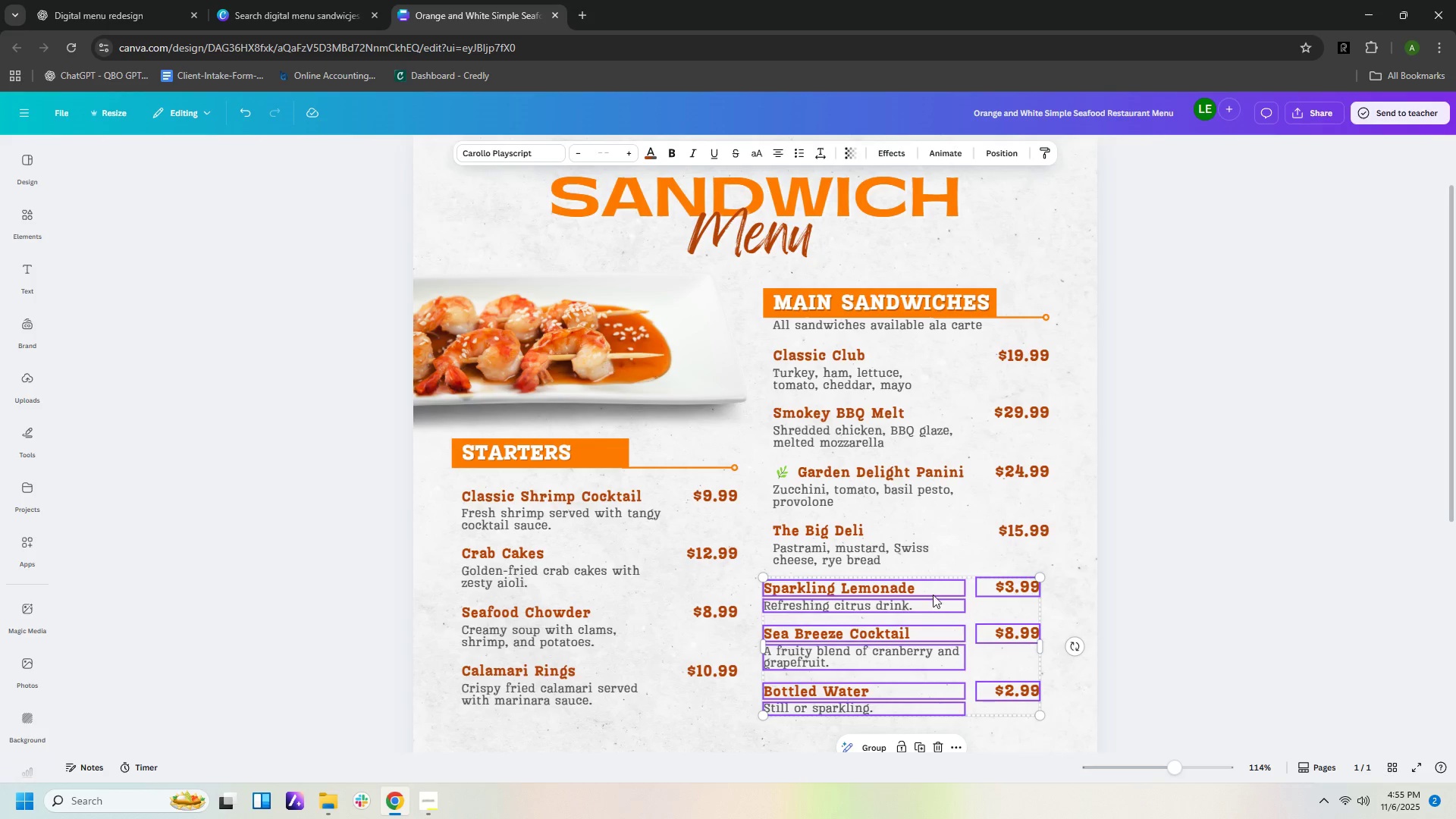 
left_click_drag(start_coordinate=[932, 586], to_coordinate=[939, 583])
 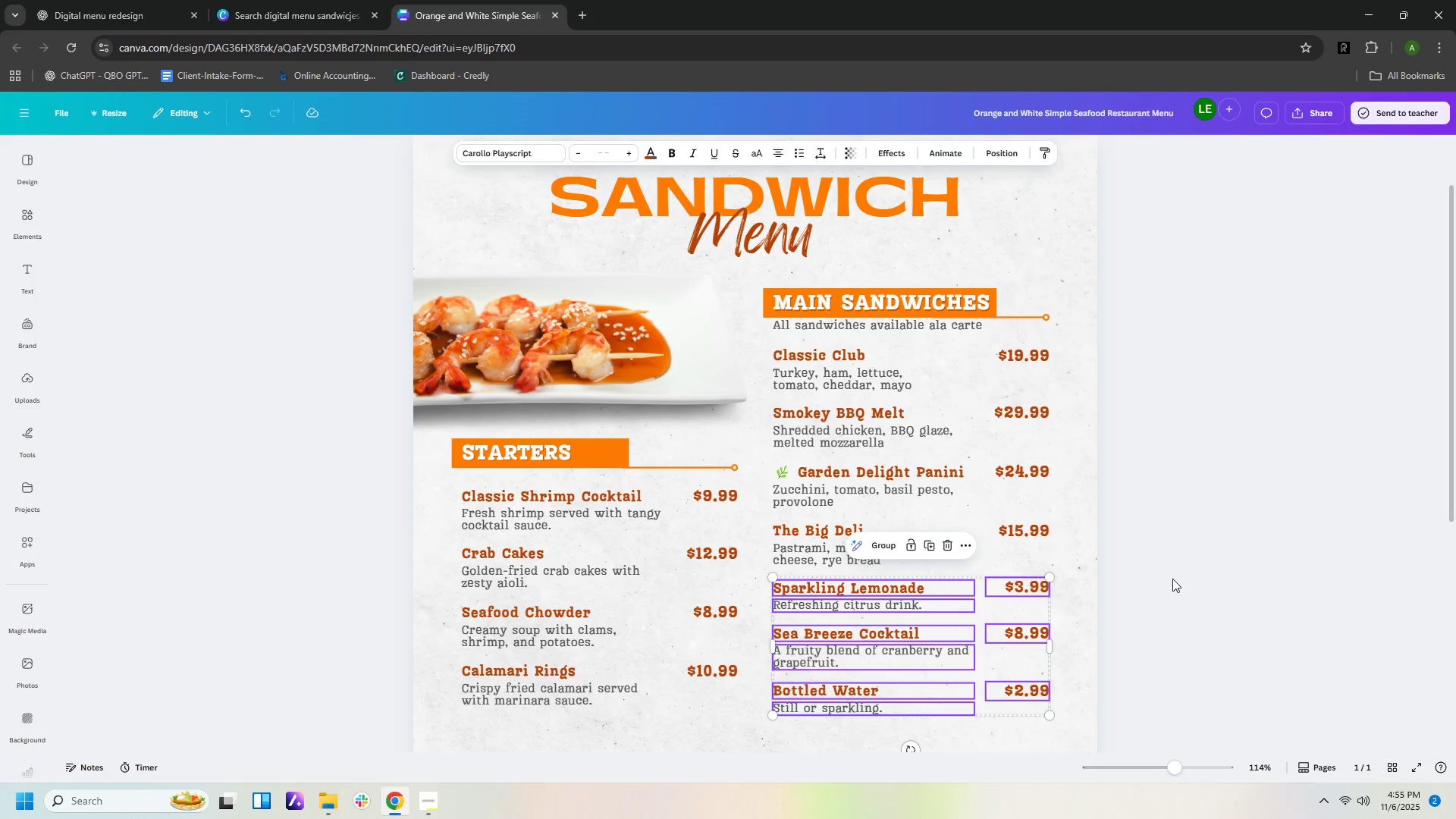 
left_click([1172, 579])
 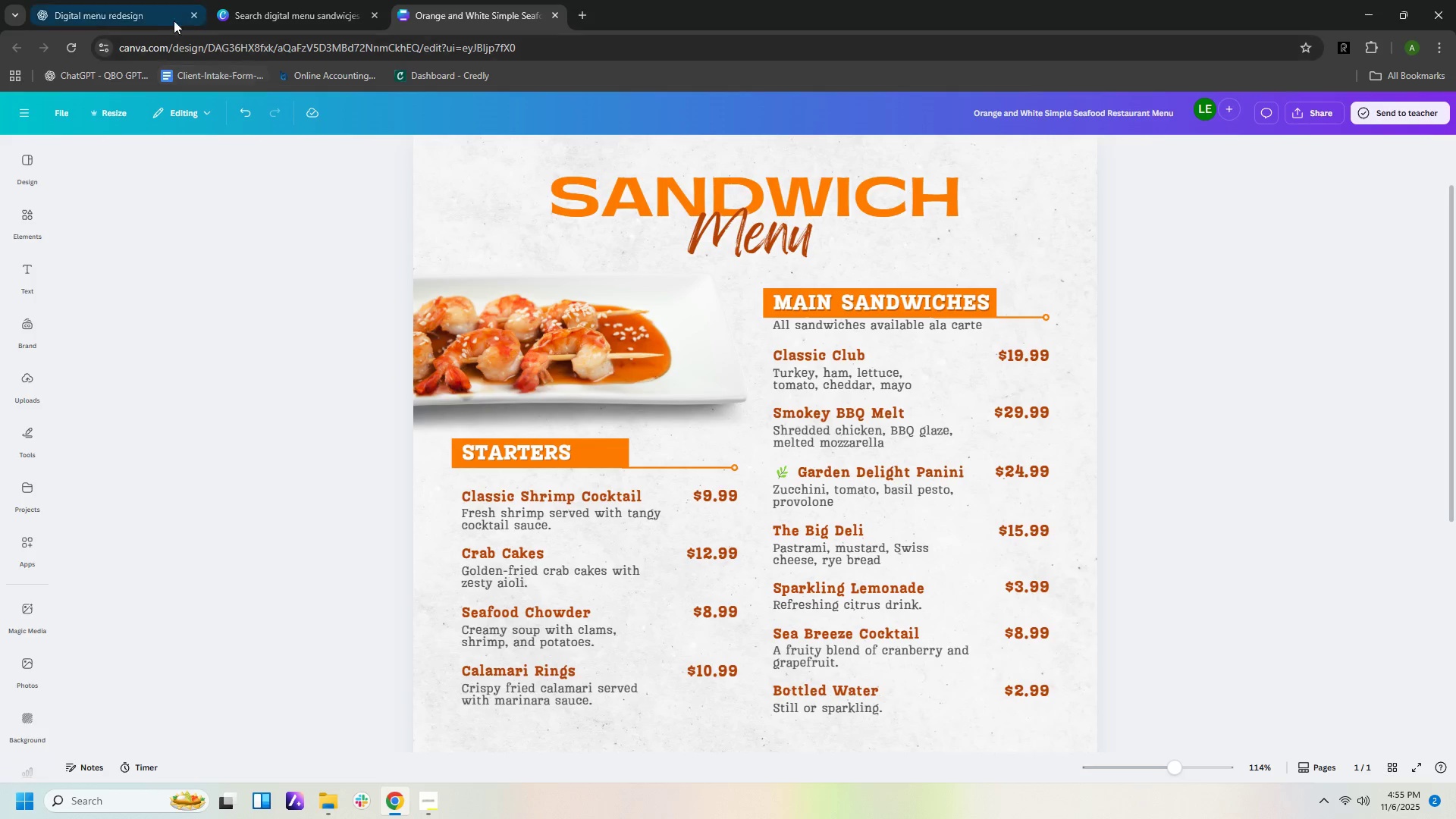 
left_click([157, 14])
 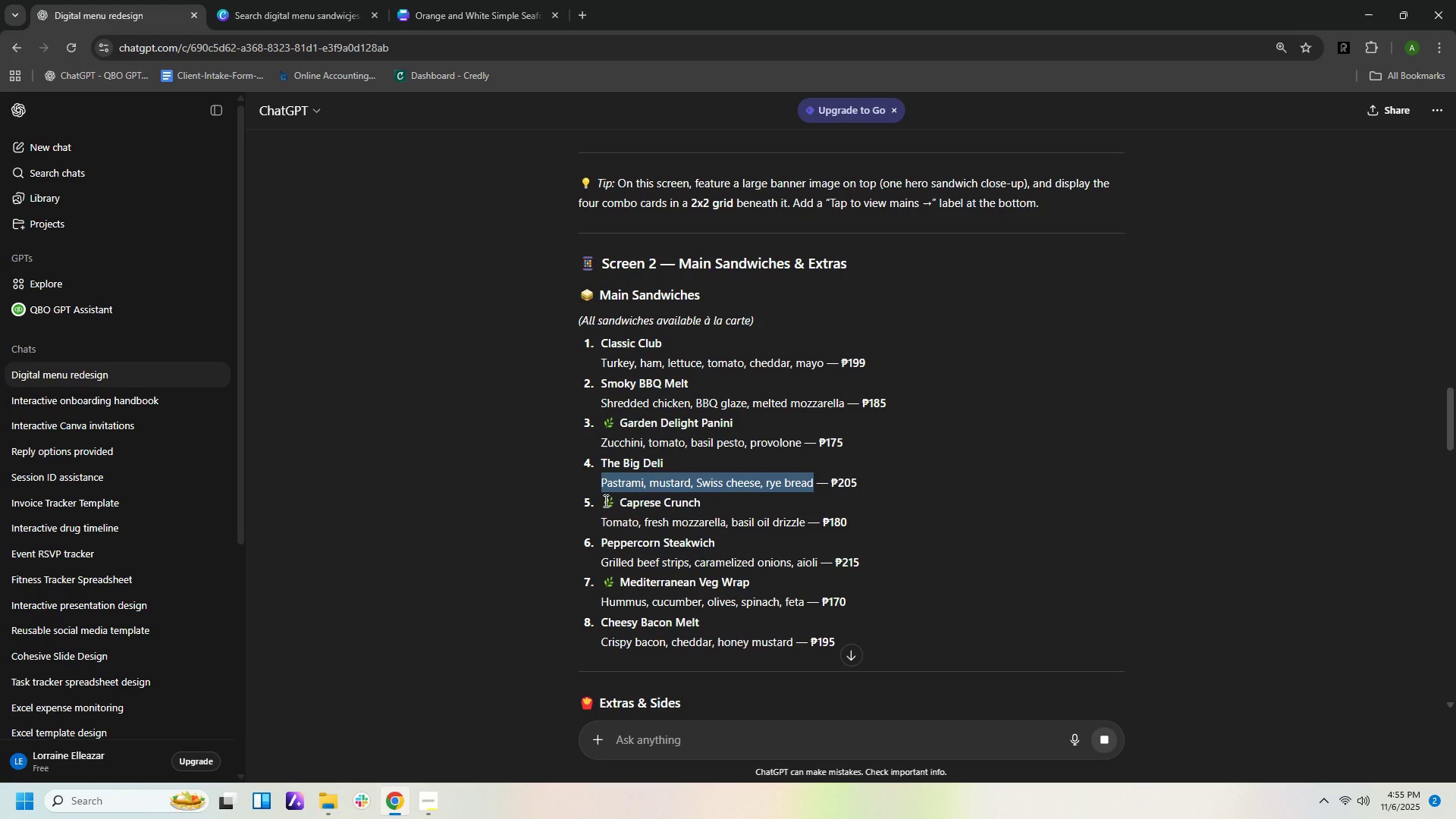 
left_click_drag(start_coordinate=[604, 500], to_coordinate=[716, 499])
 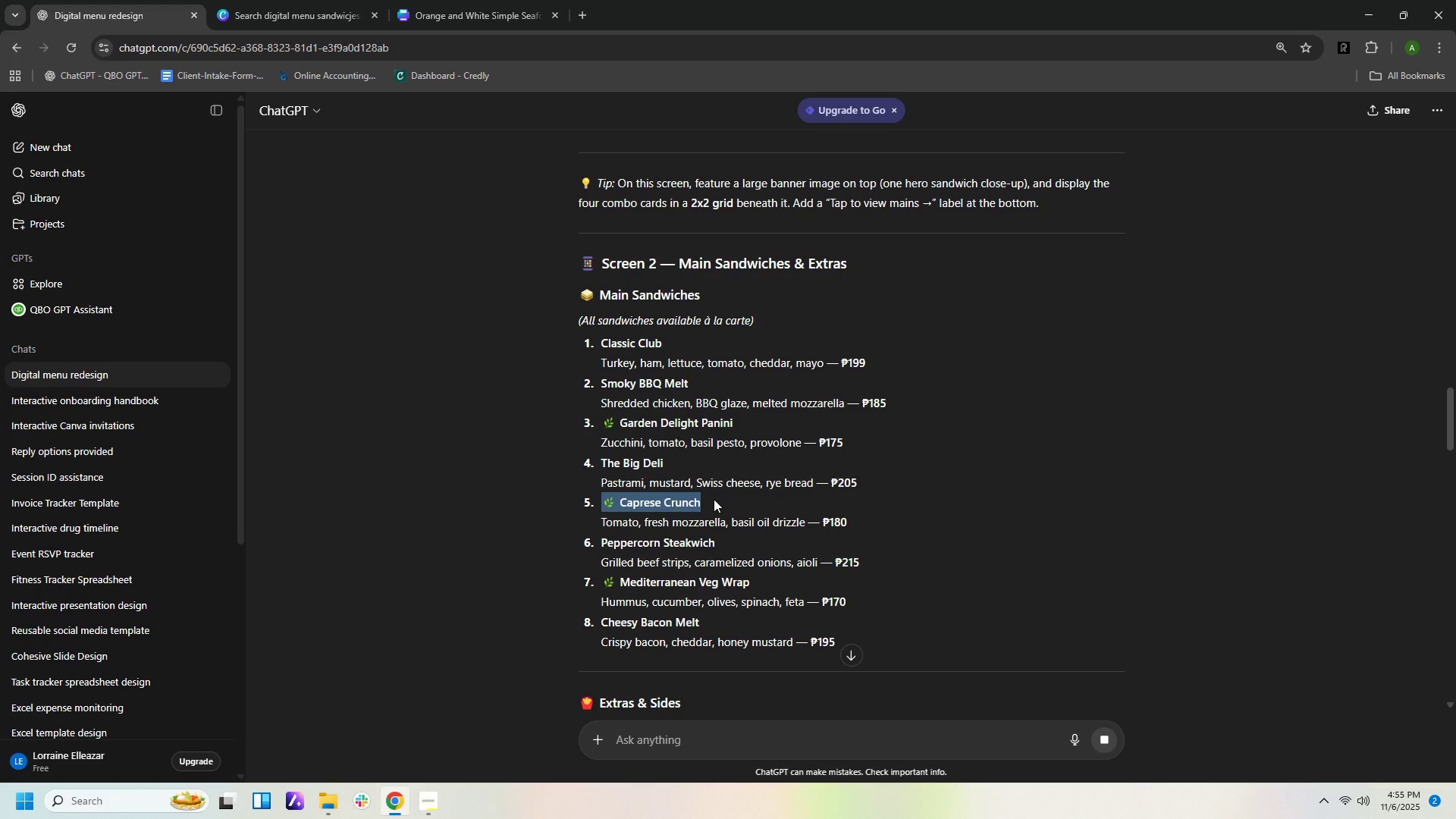 
hold_key(key=ControlLeft, duration=0.73)
 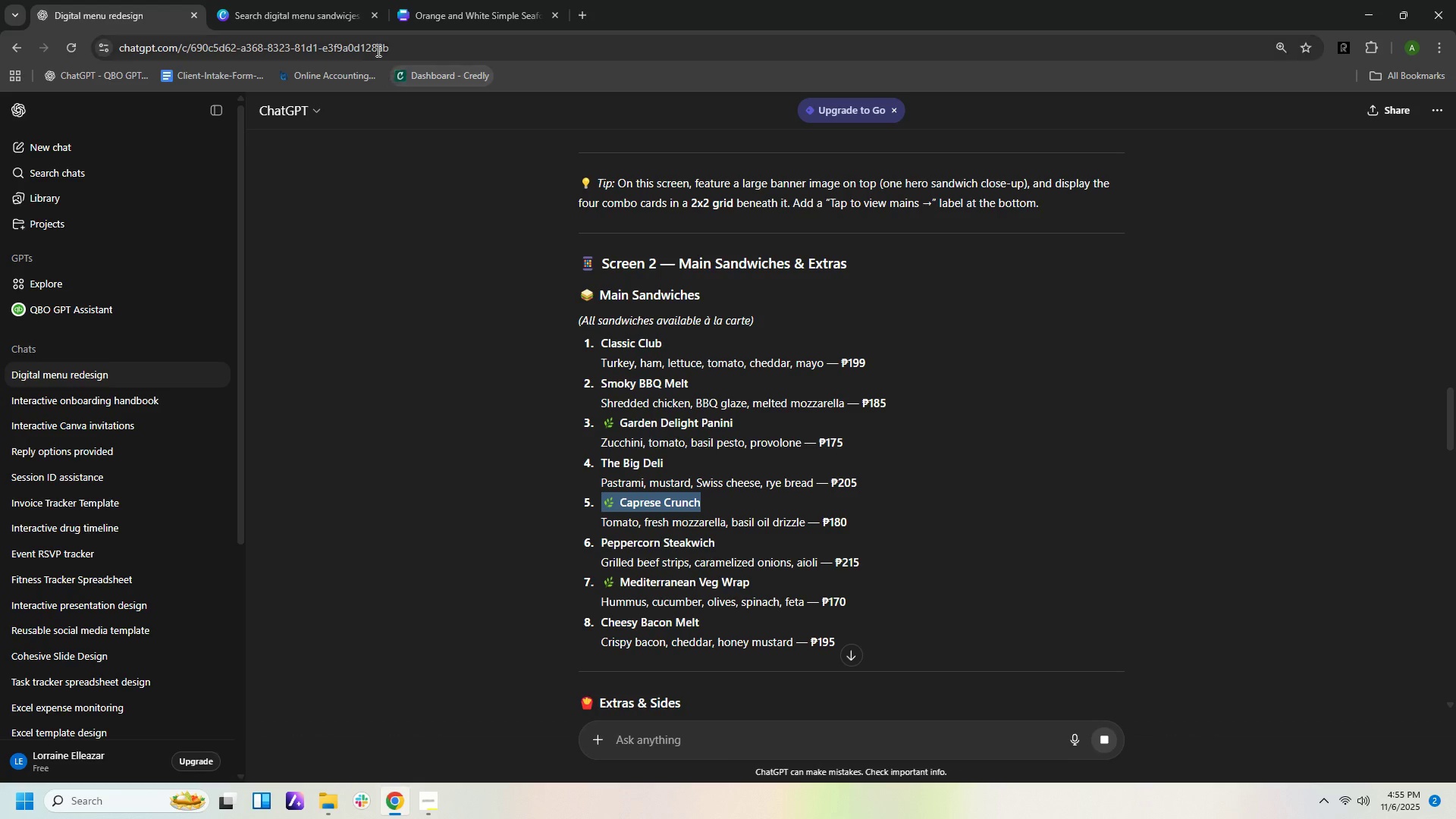 
hold_key(key=C, duration=18.02)
 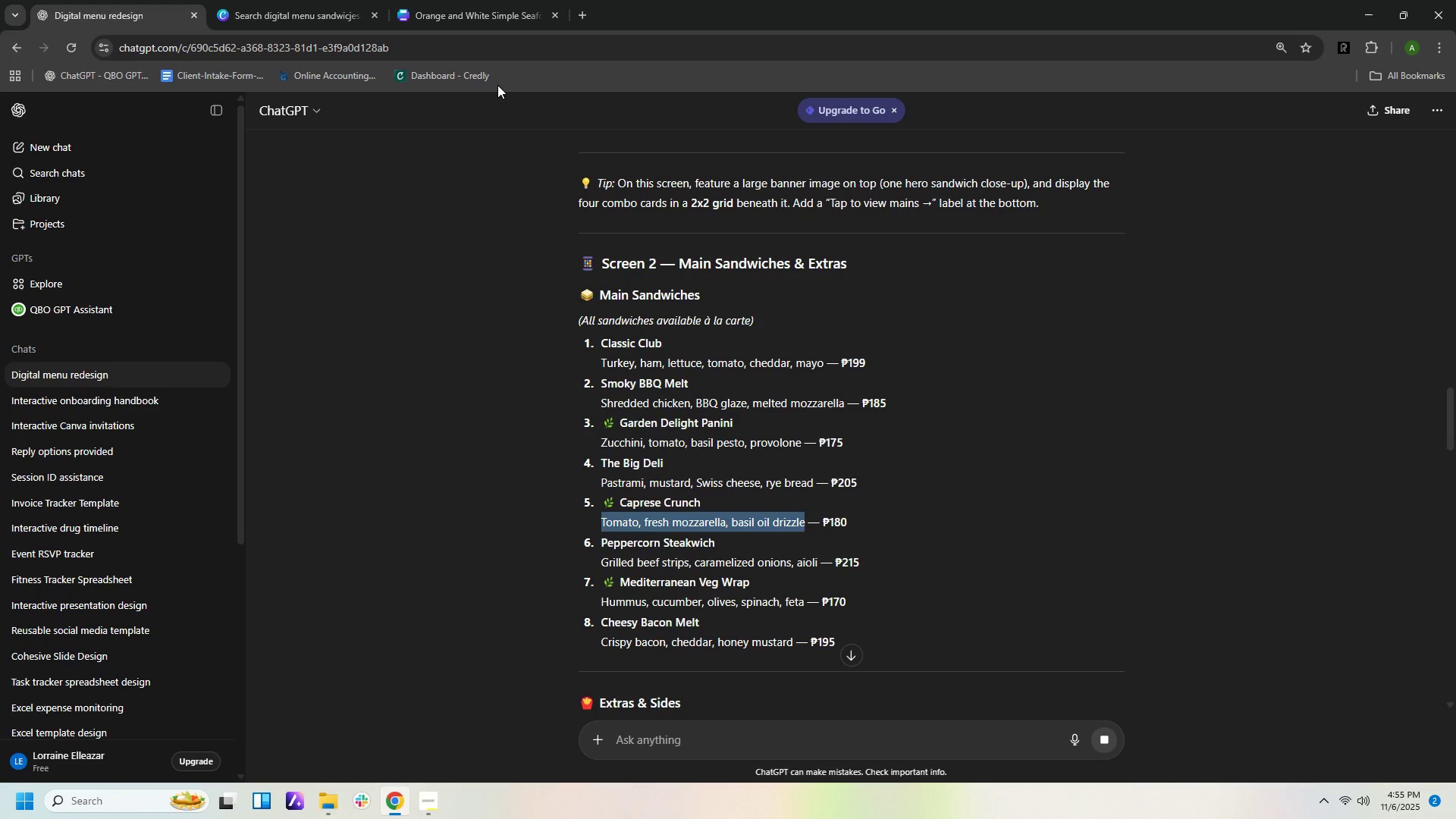 
left_click([416, 19])
 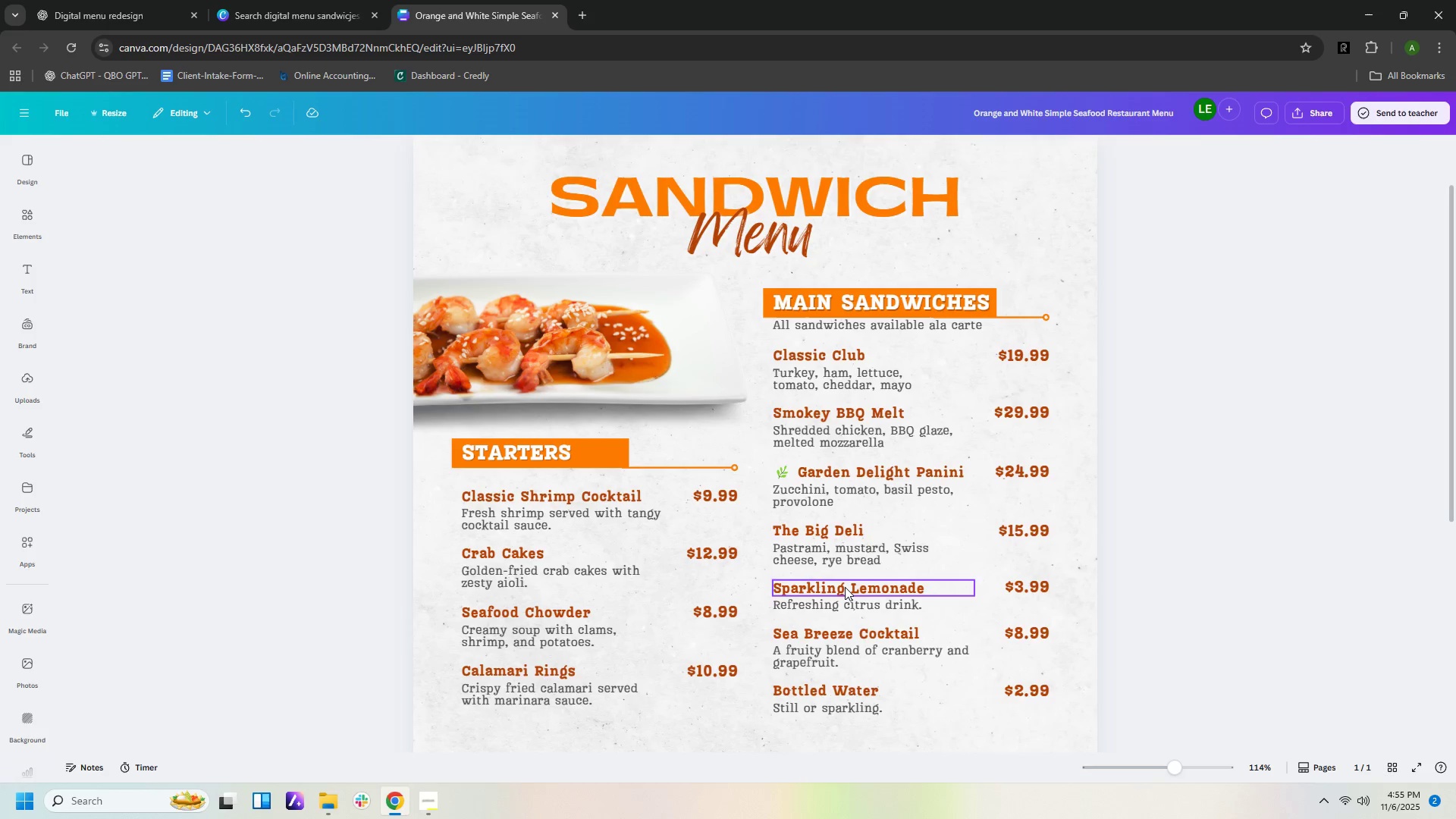 
double_click([845, 587])
 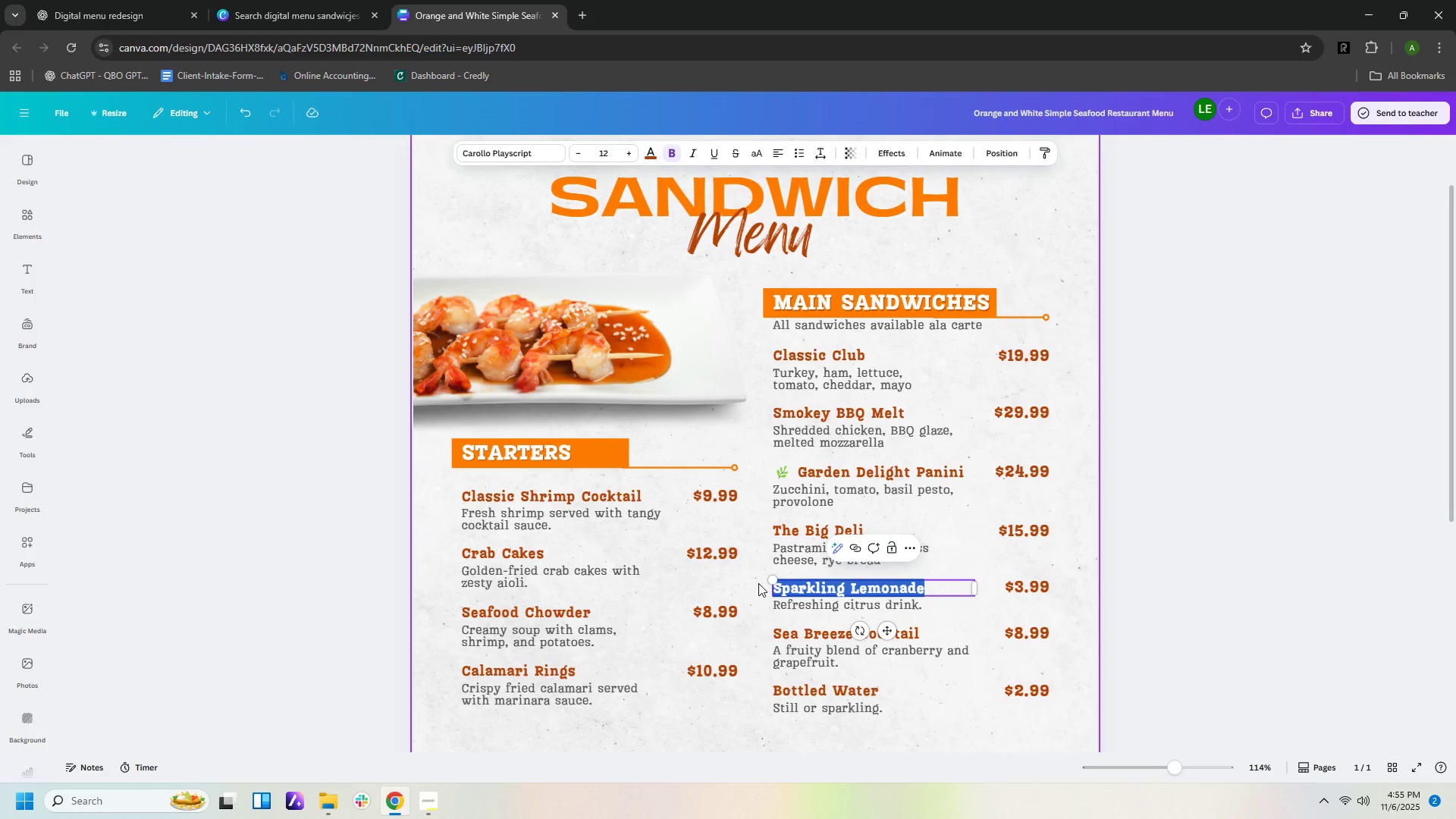 
key(Control+B)
 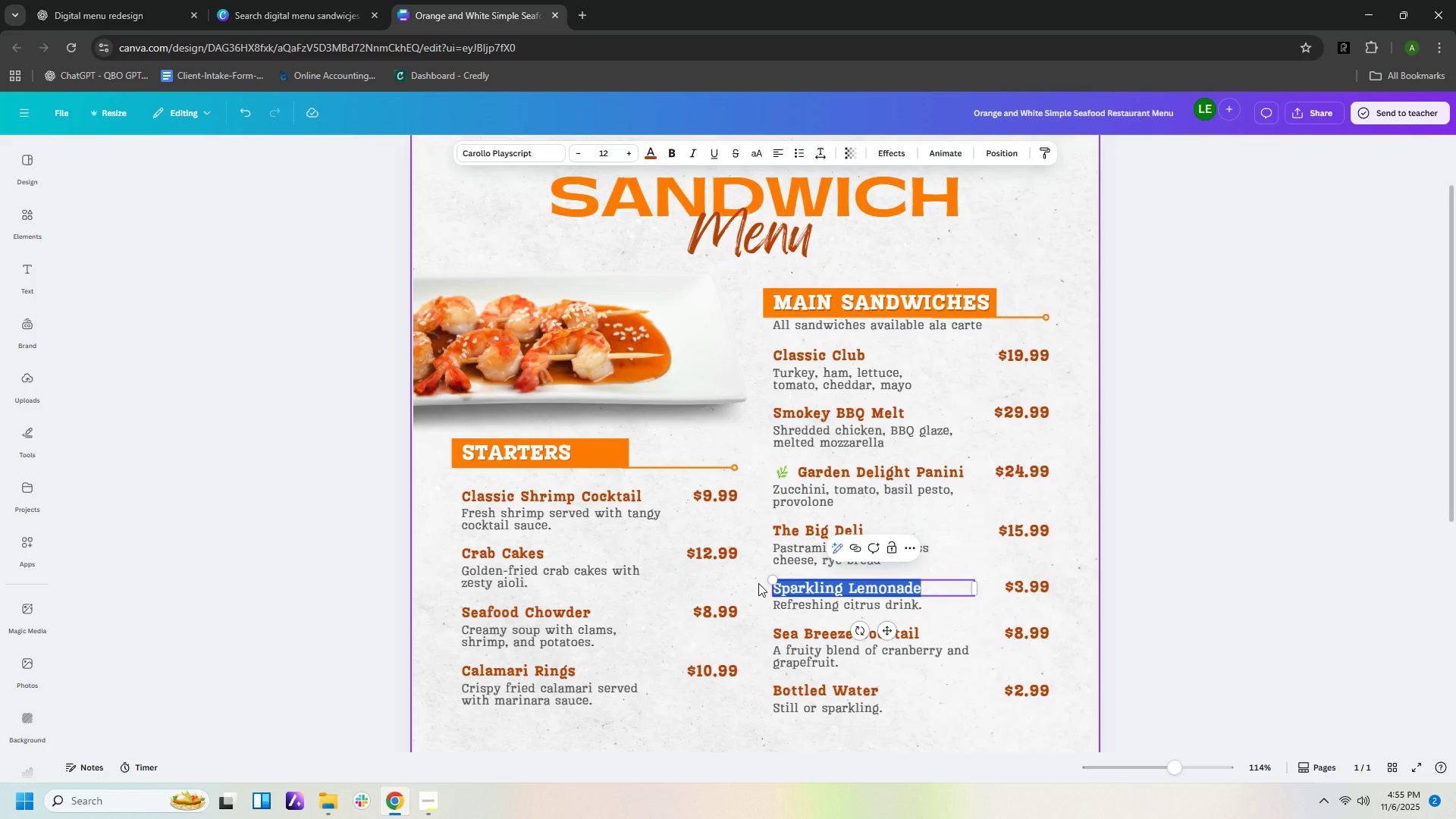 
hold_key(key=ControlLeft, duration=0.76)
 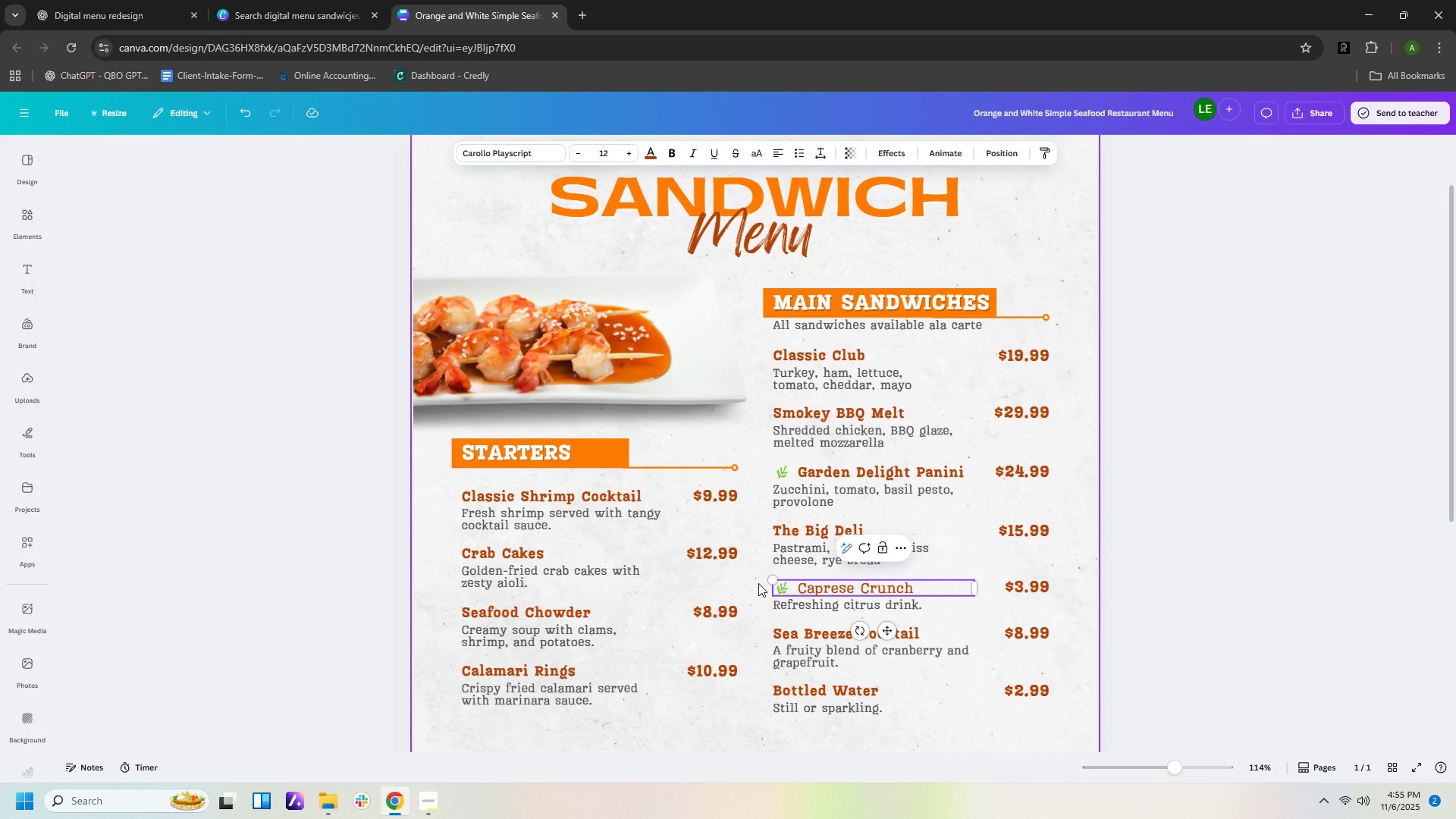 
hold_key(key=V, duration=16.21)
 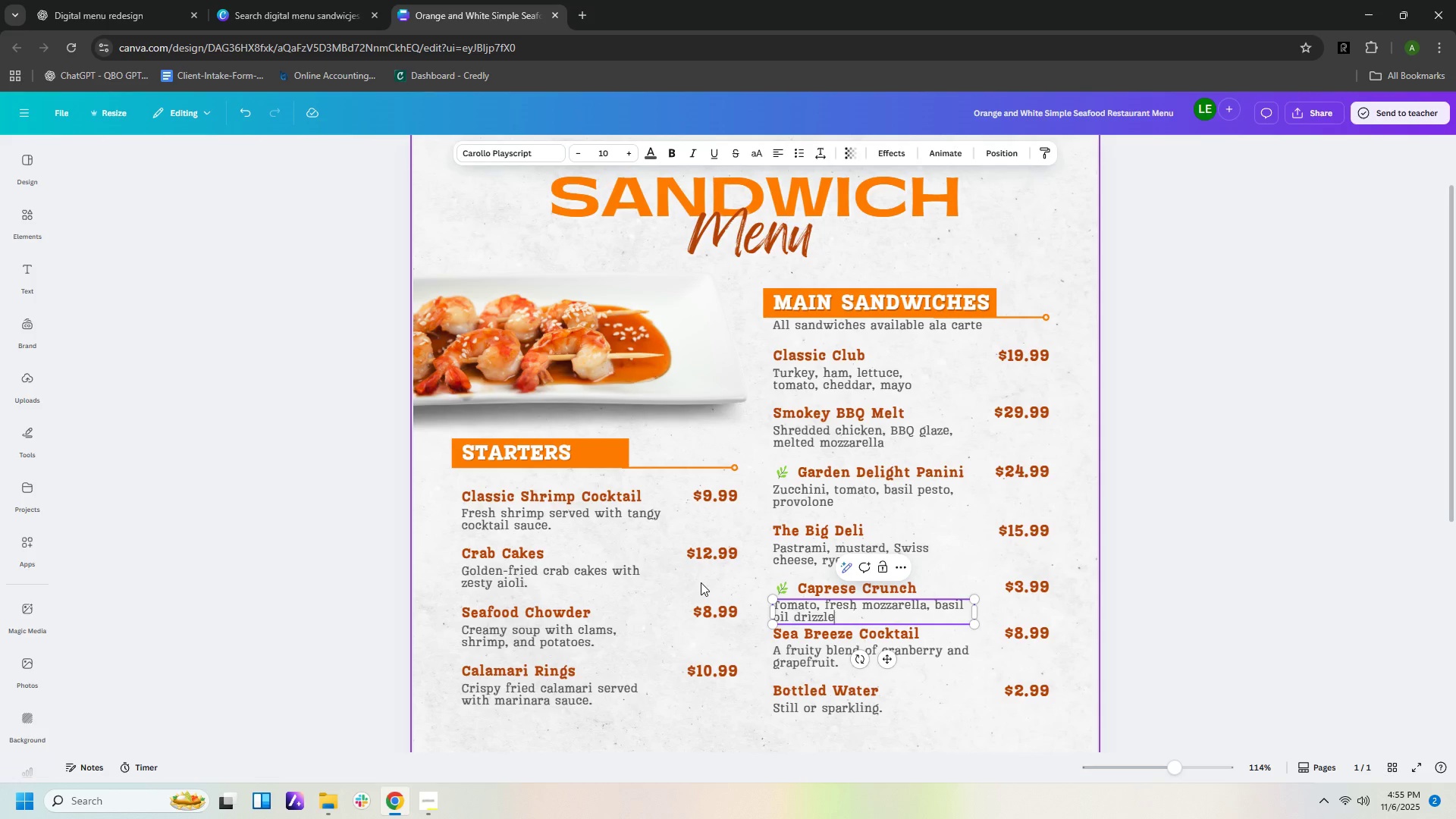 
left_click_drag(start_coordinate=[927, 592], to_coordinate=[652, 587])
 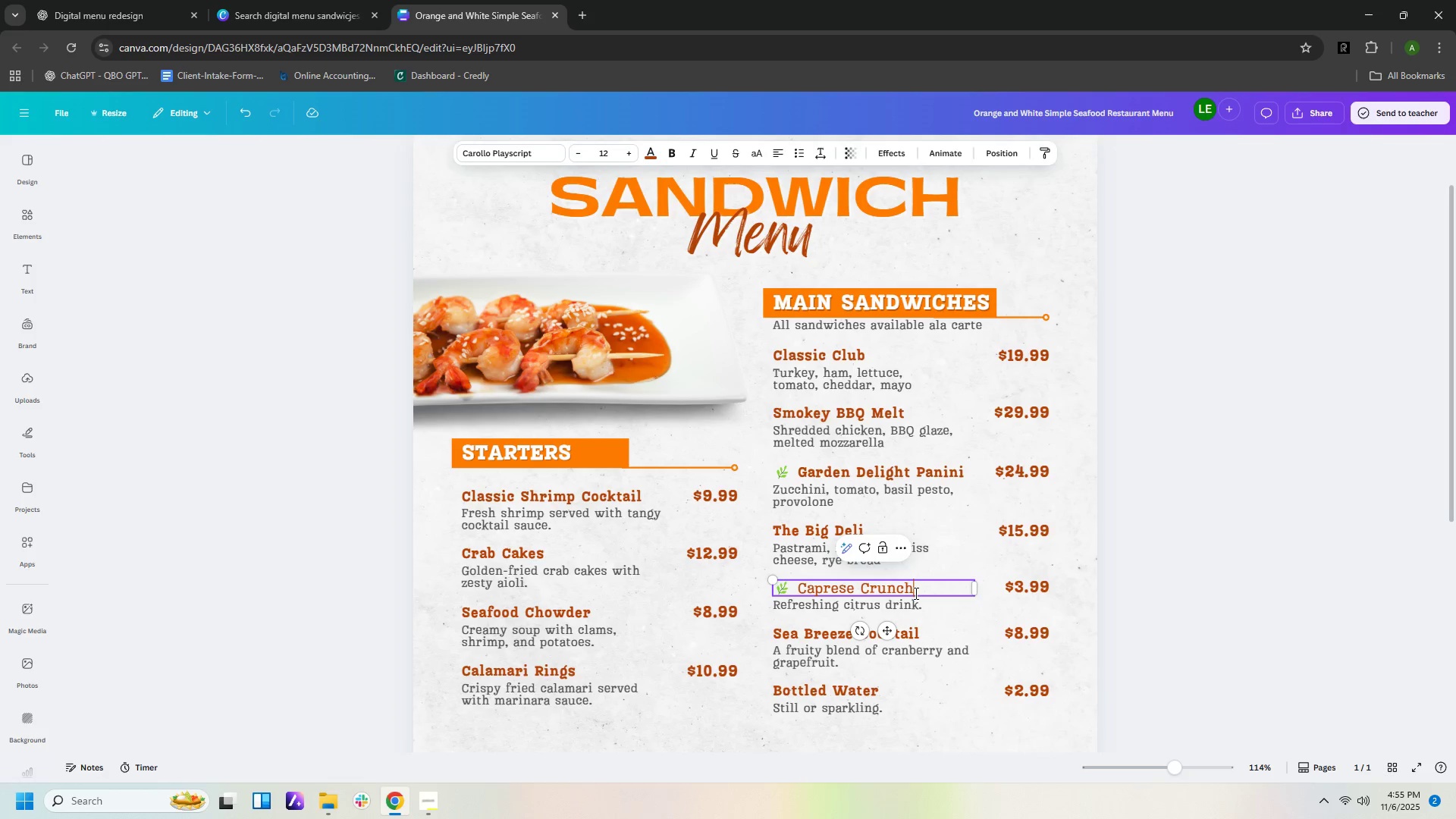 
left_click_drag(start_coordinate=[921, 588], to_coordinate=[782, 569])
 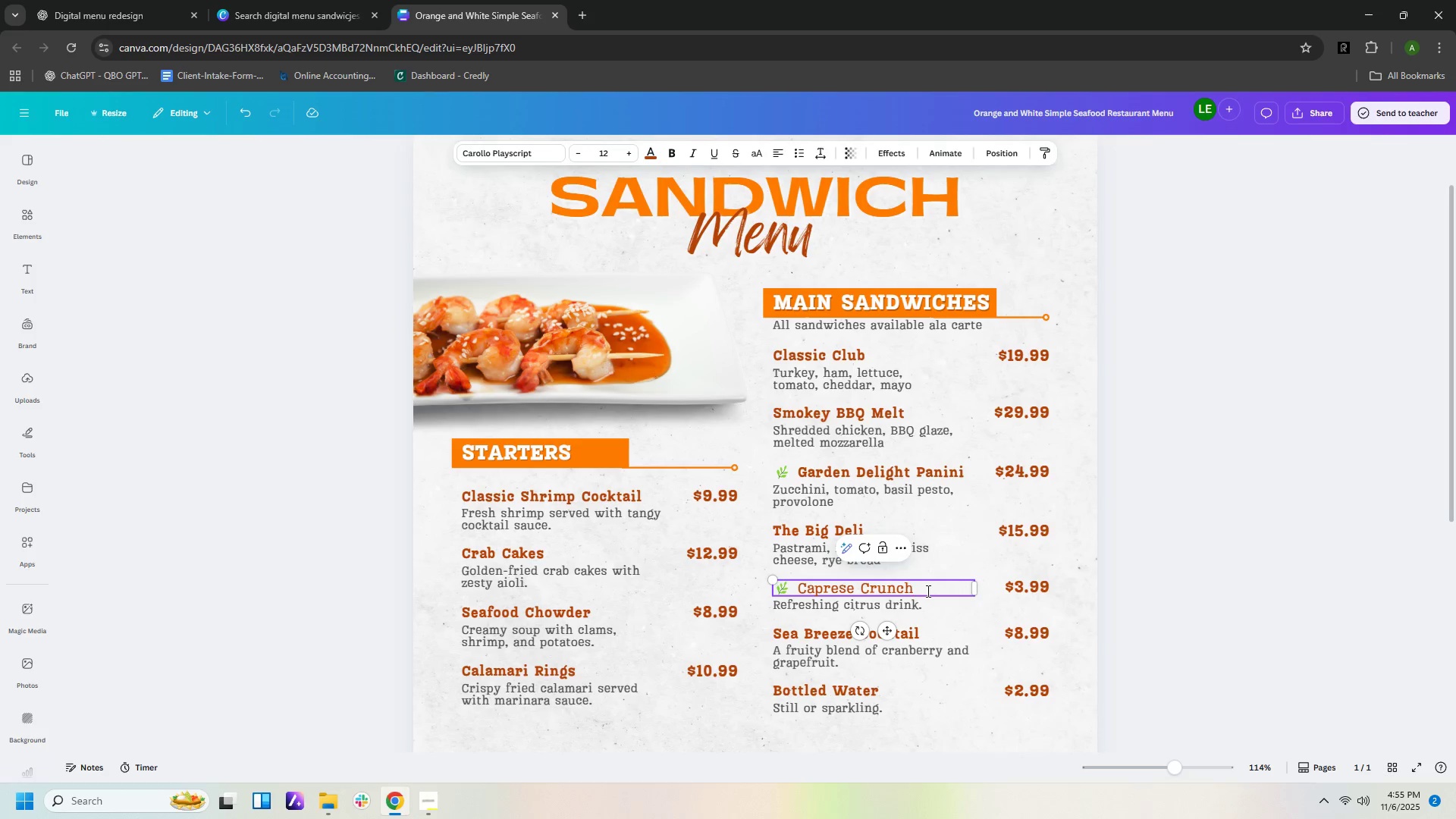 
left_click_drag(start_coordinate=[927, 591], to_coordinate=[775, 592])
 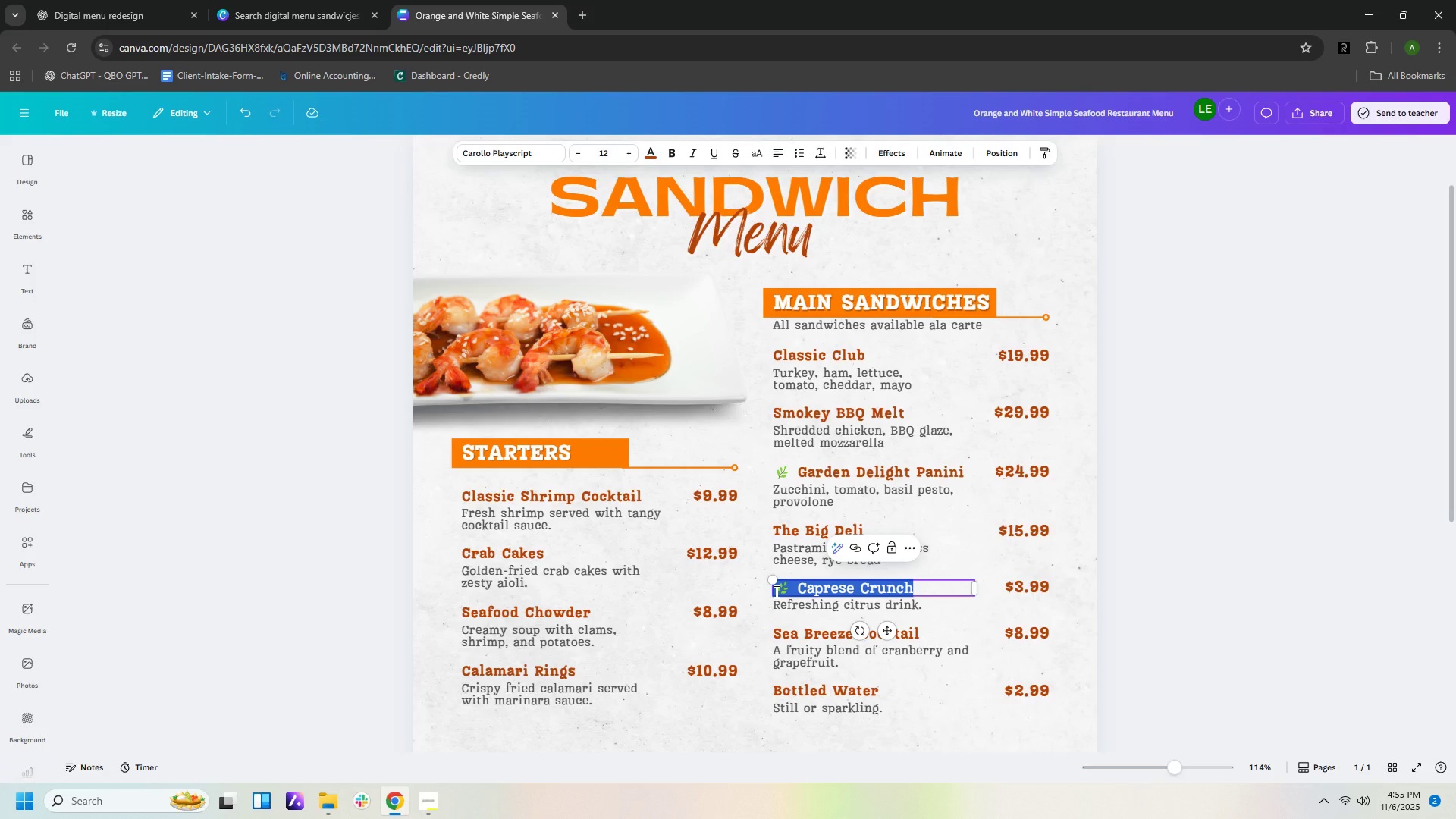 
key(Control+B)
 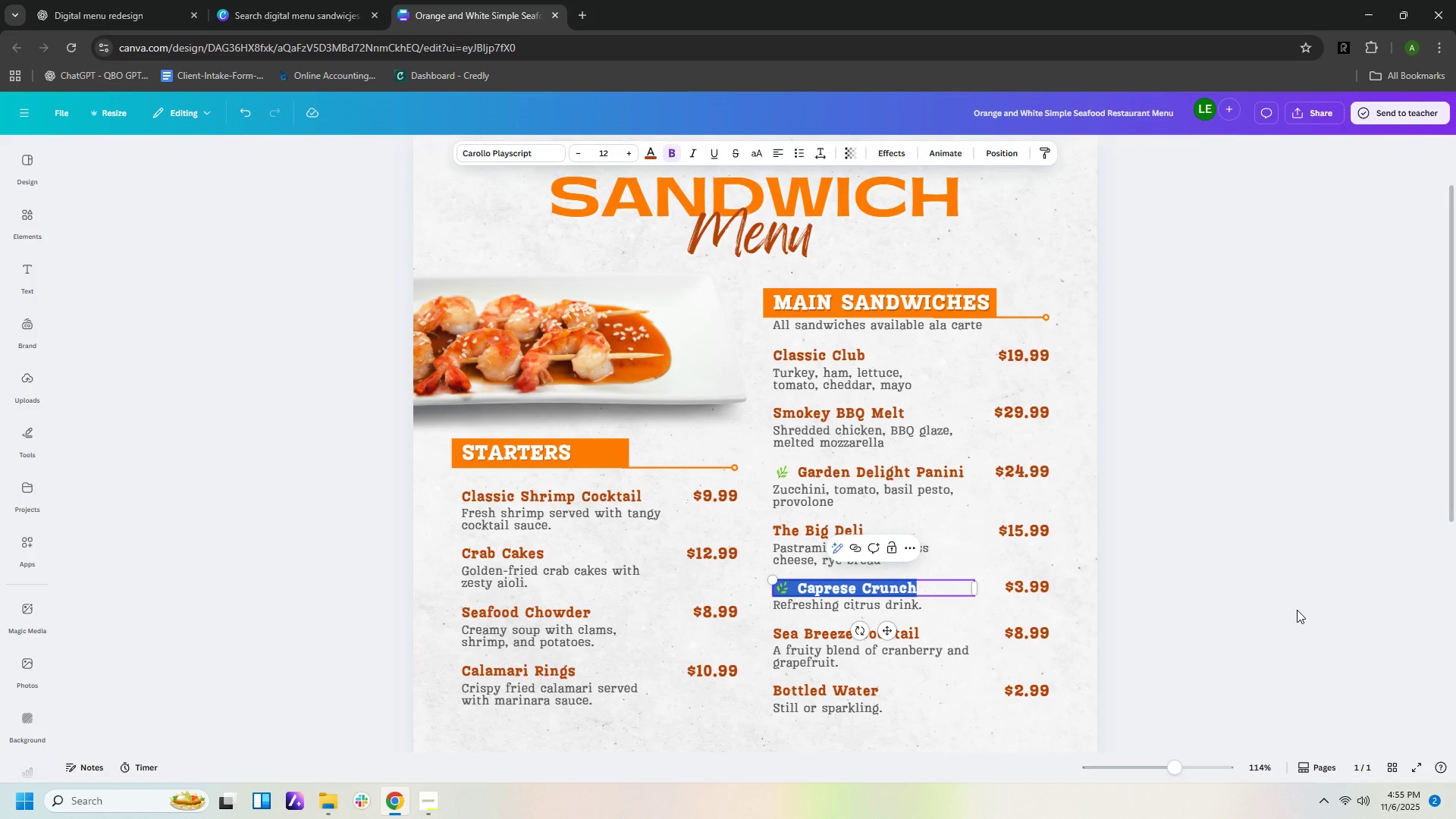 
left_click([1295, 610])
 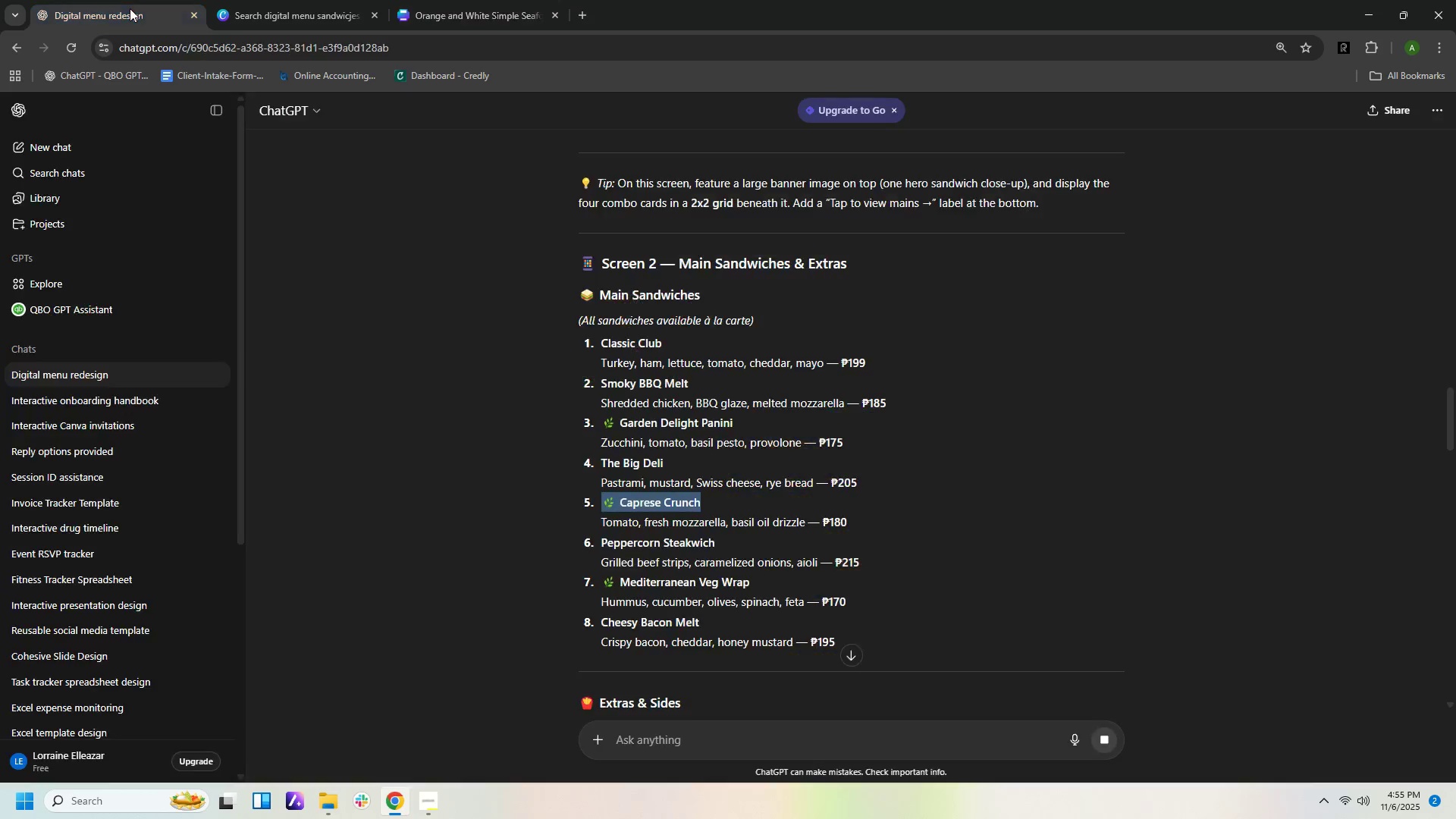 
left_click([130, 8])
 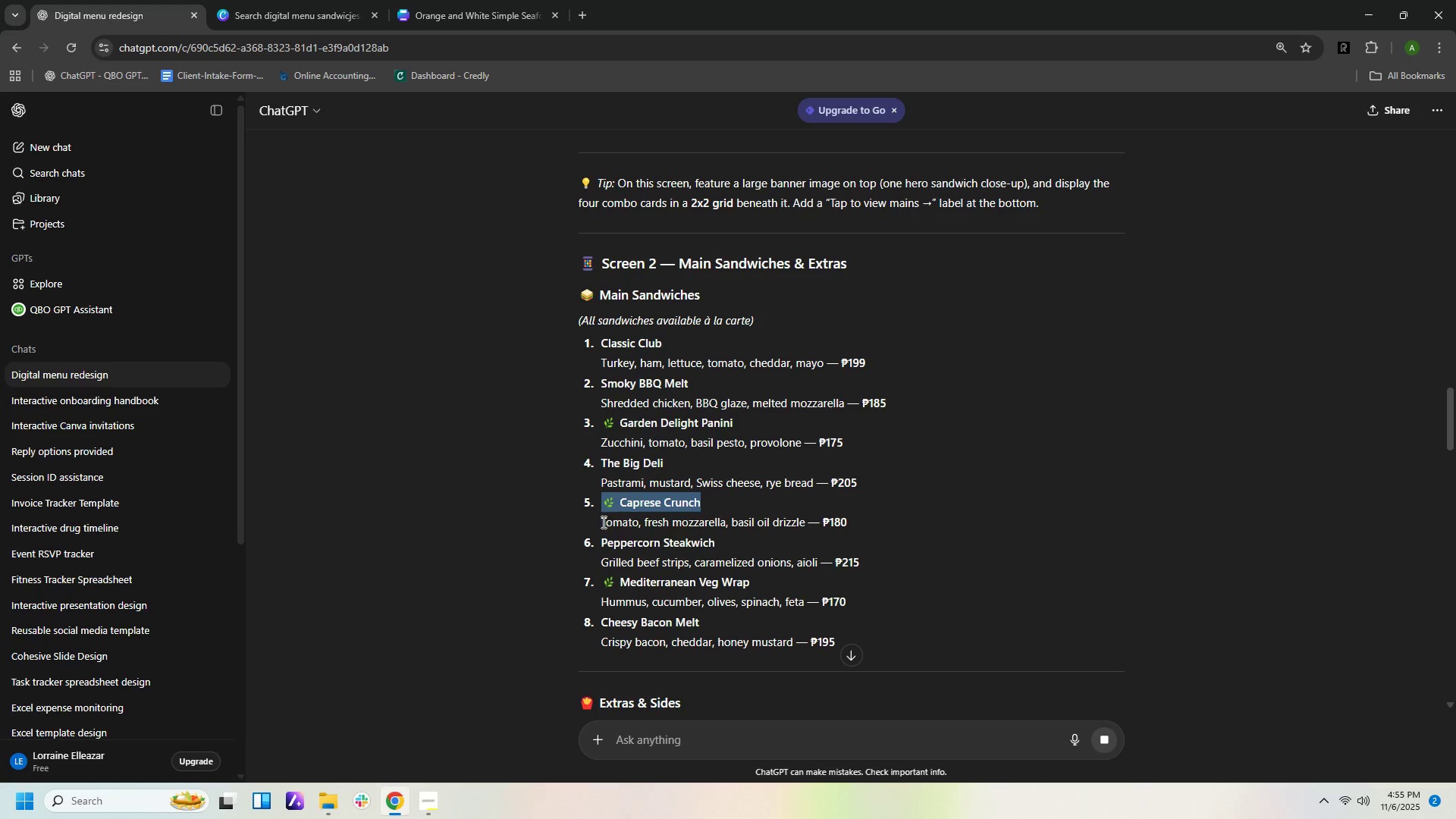 
left_click_drag(start_coordinate=[602, 522], to_coordinate=[803, 520])
 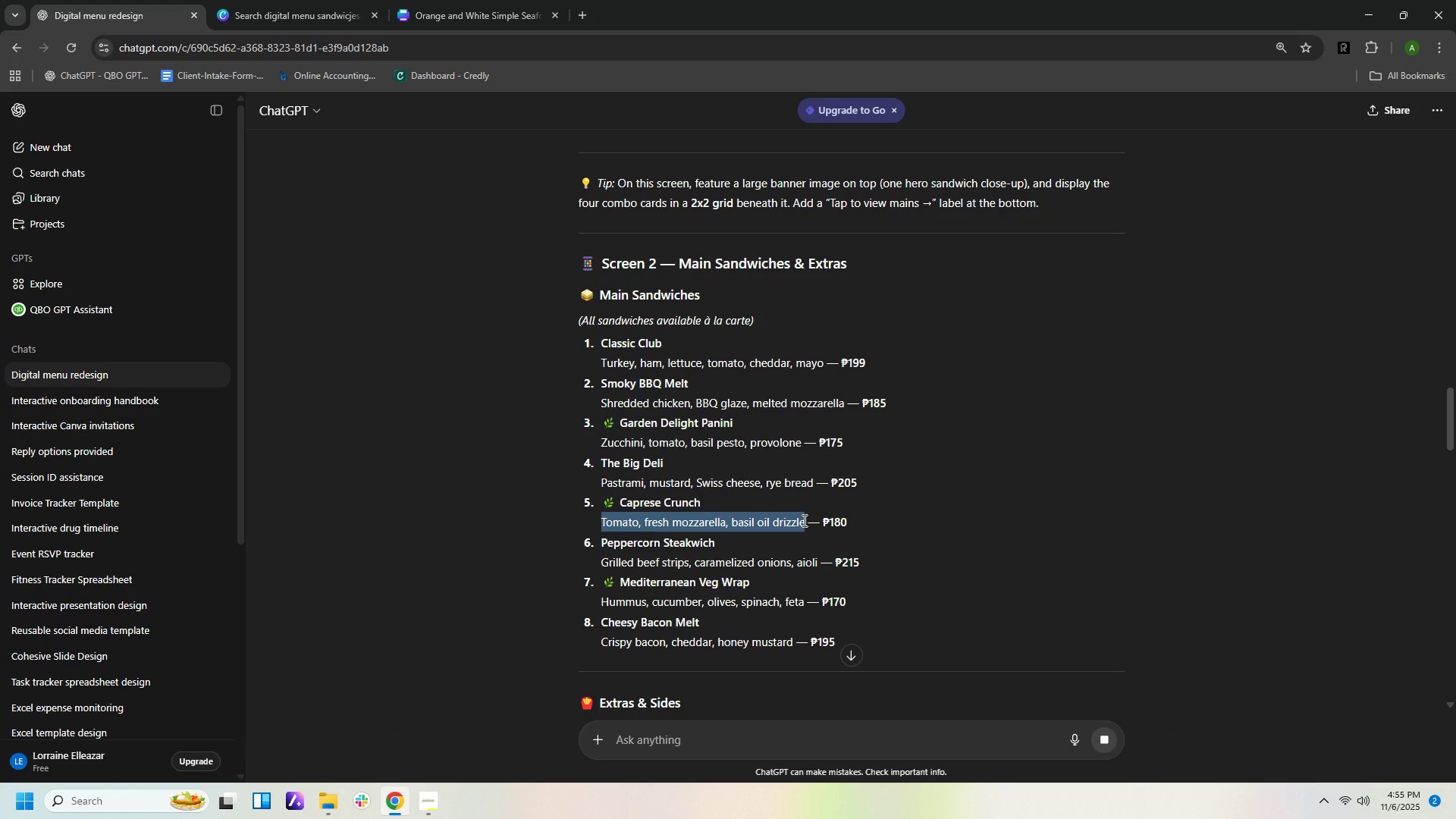 
hold_key(key=ControlLeft, duration=0.33)
 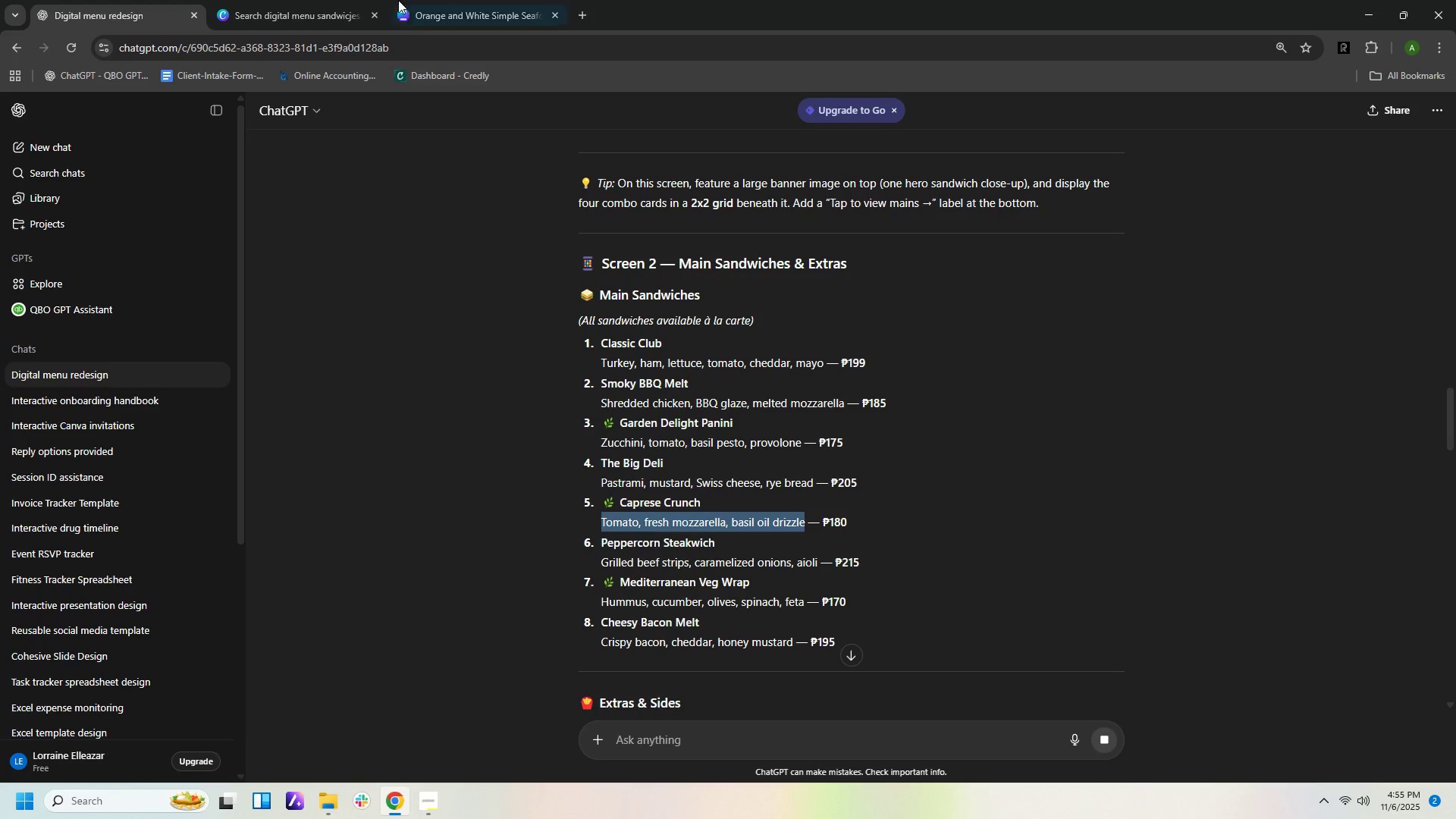 
hold_key(key=C, duration=0.41)
 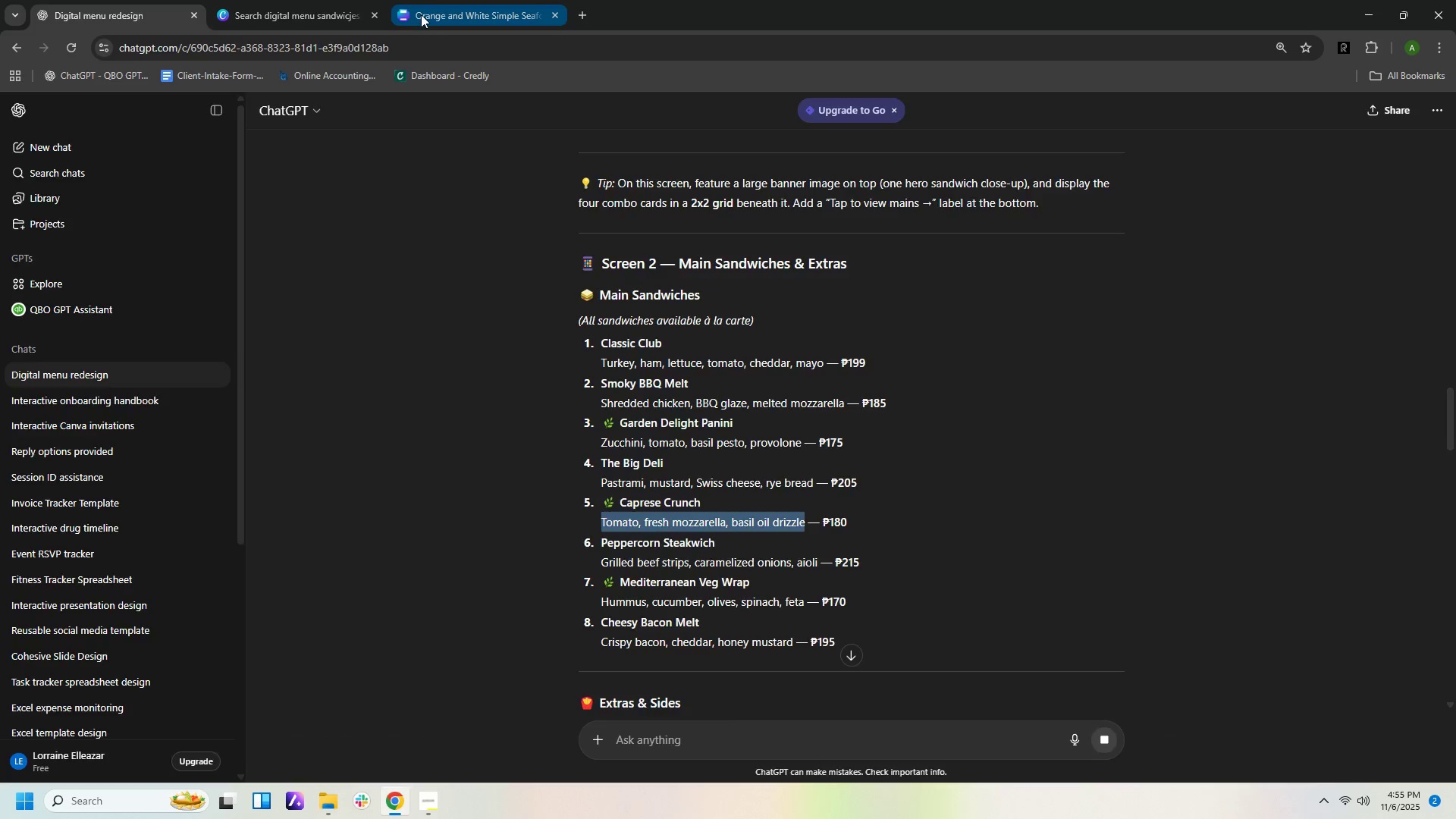 
left_click([421, 14])
 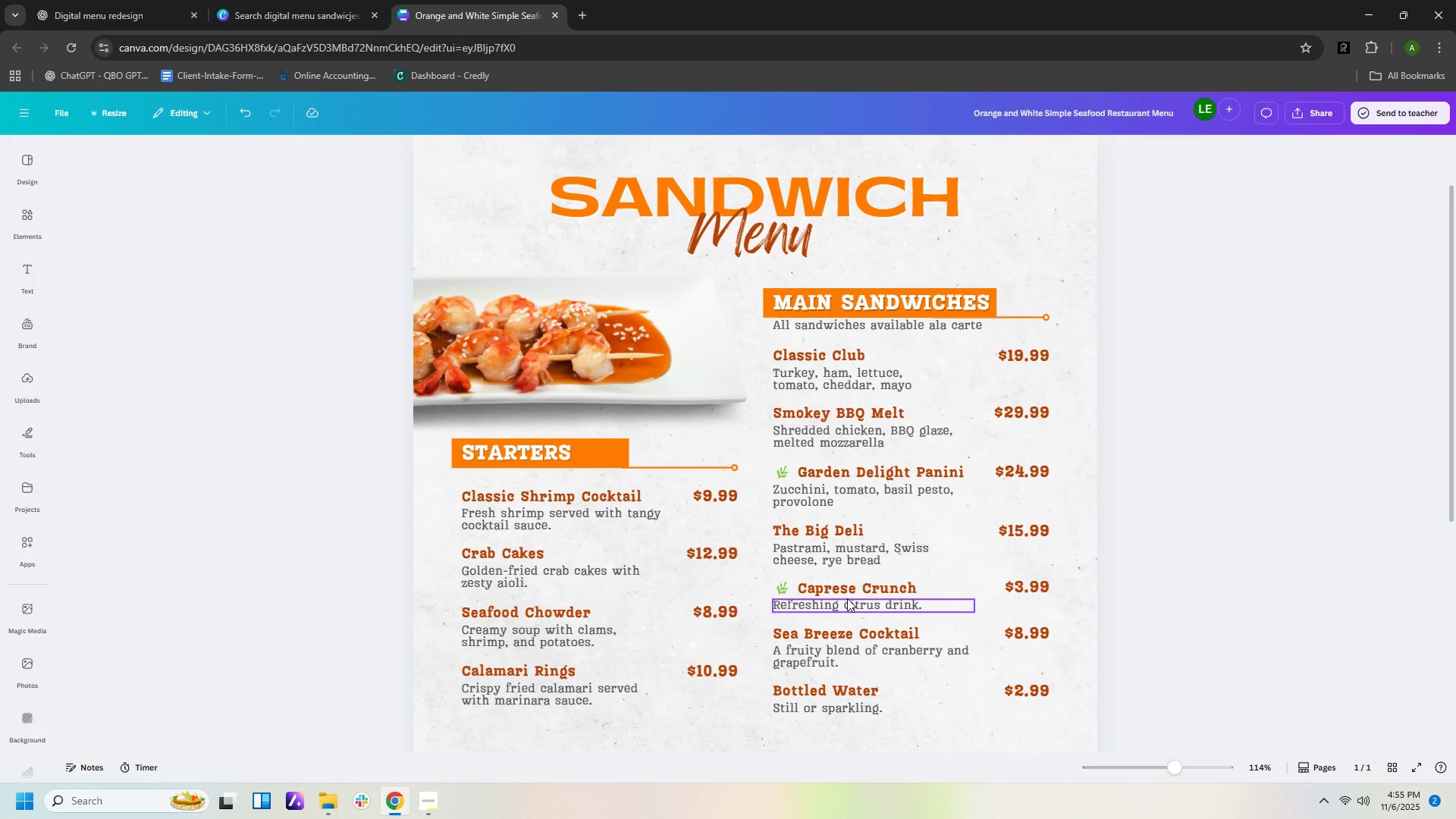 
double_click([847, 598])
 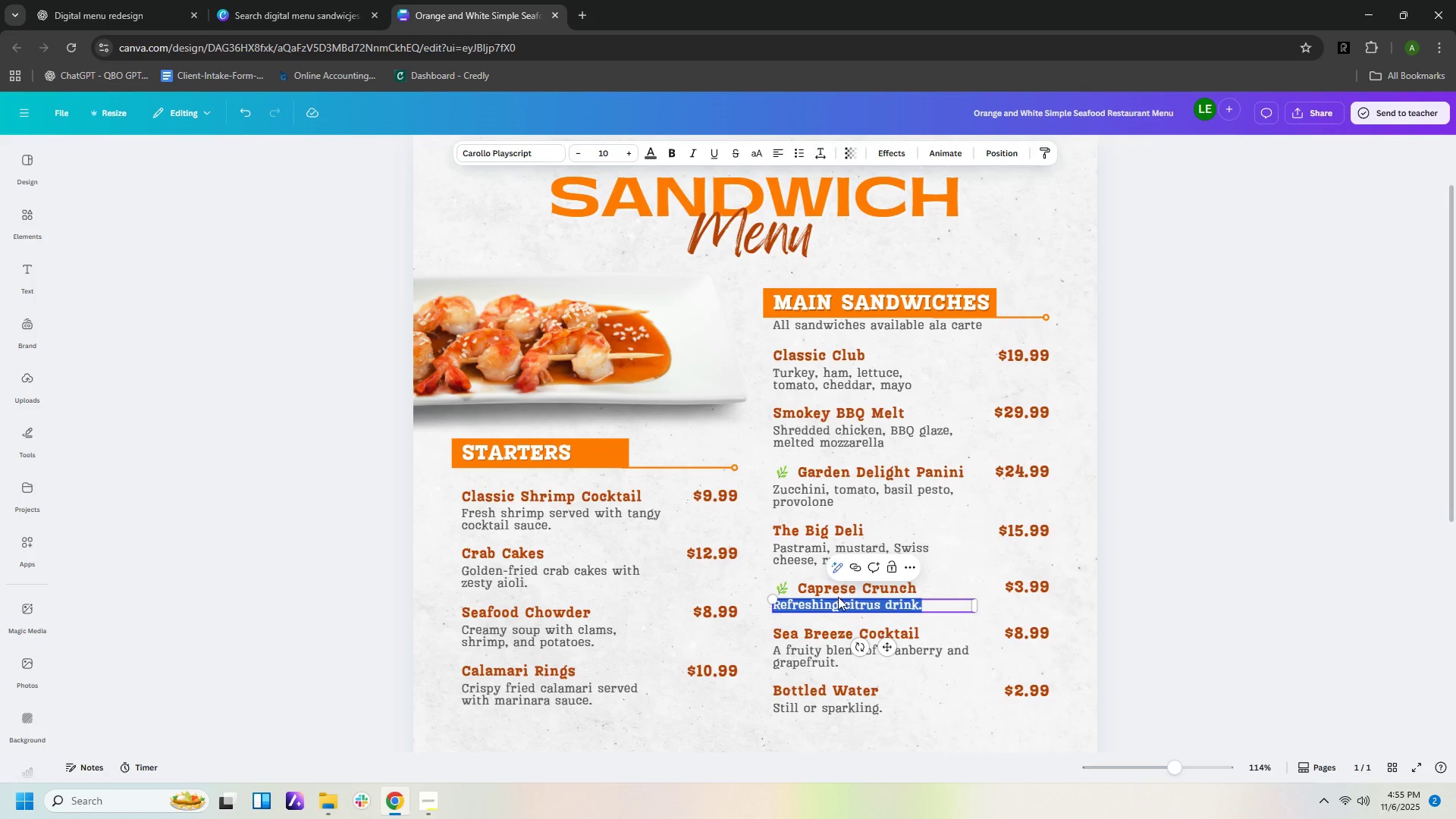 
hold_key(key=ControlLeft, duration=0.61)
 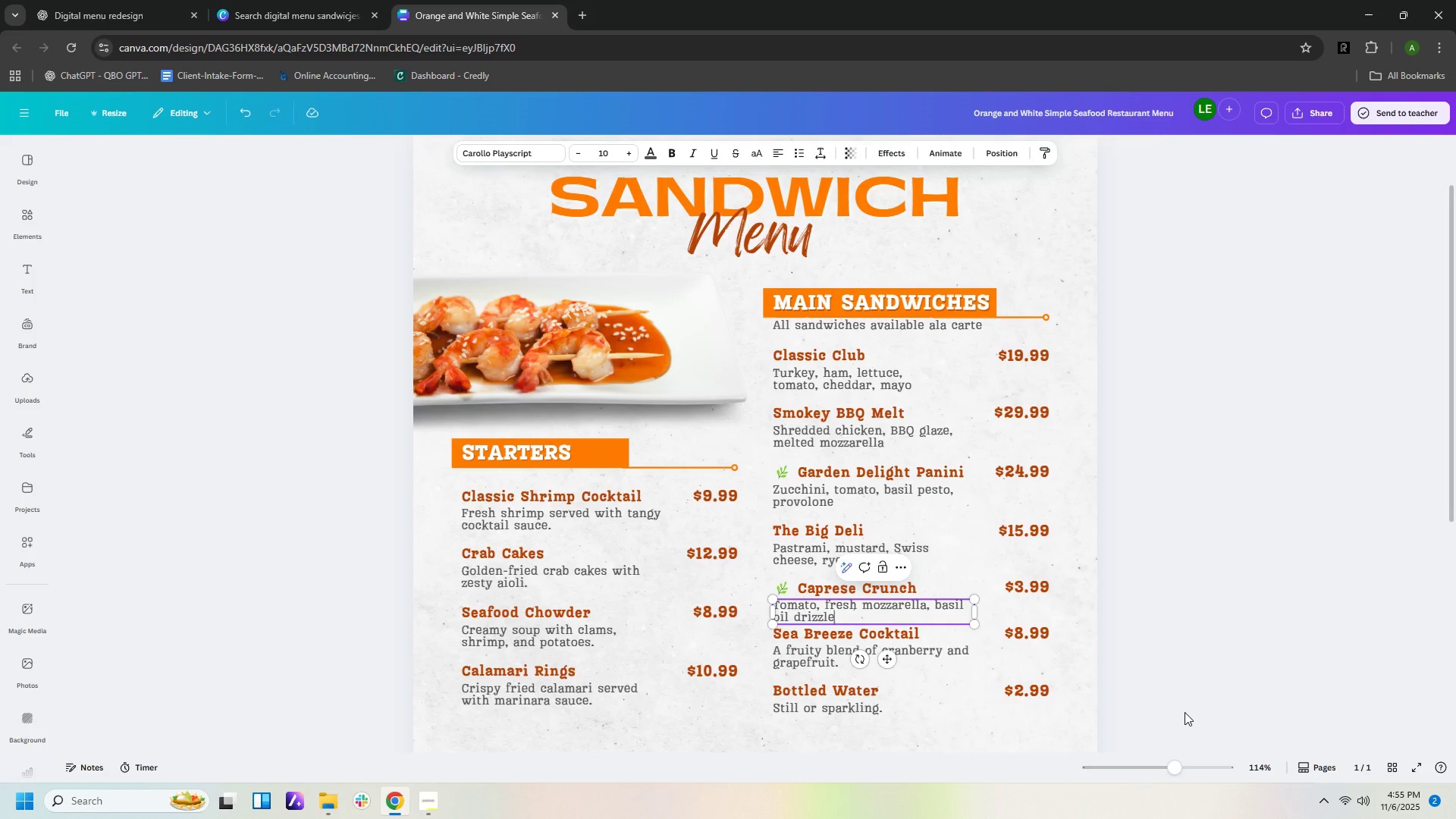 
scroll: coordinate [1181, 708], scroll_direction: down, amount: 2.0
 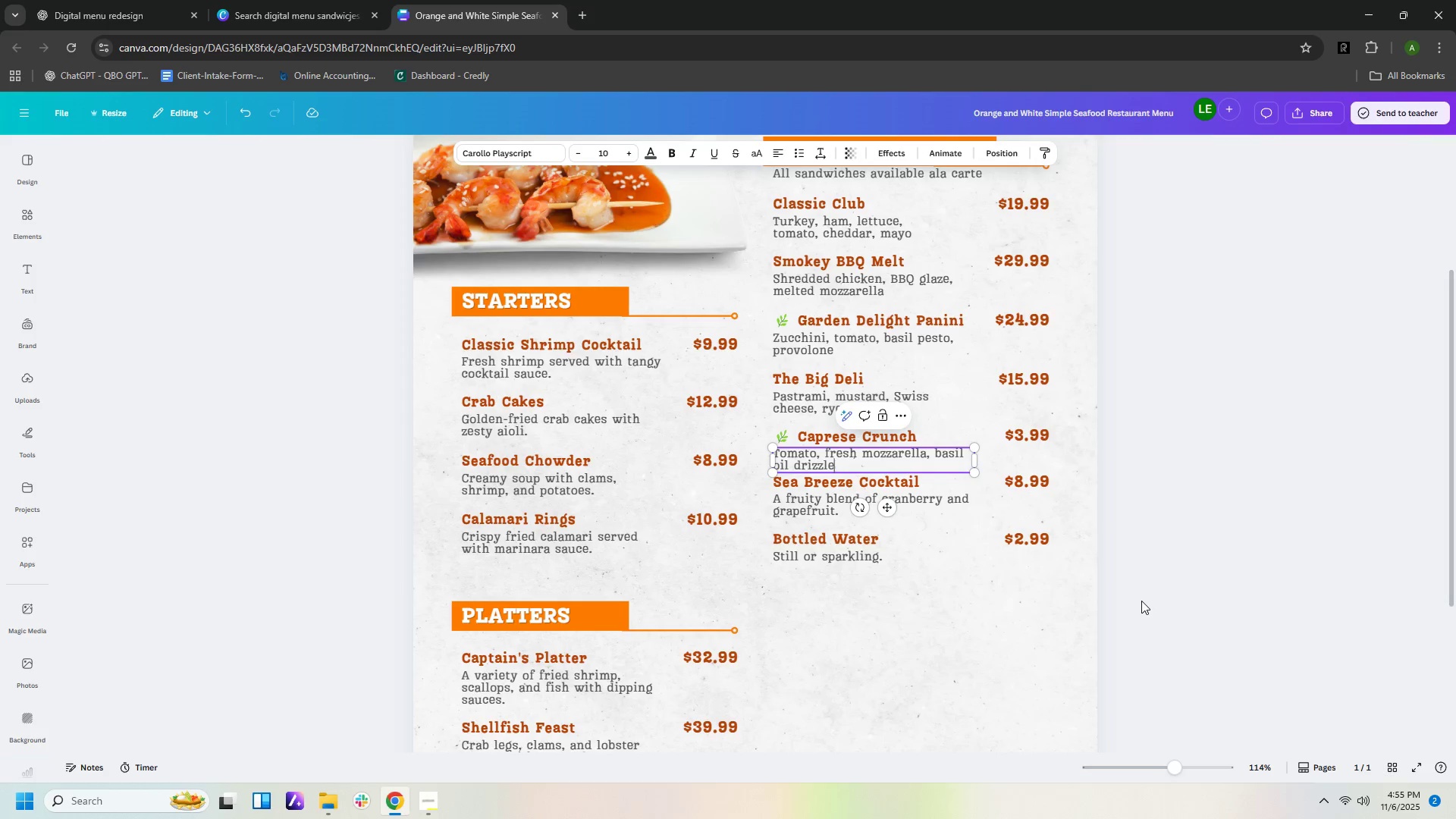 
left_click_drag(start_coordinate=[1147, 582], to_coordinate=[792, 479])
 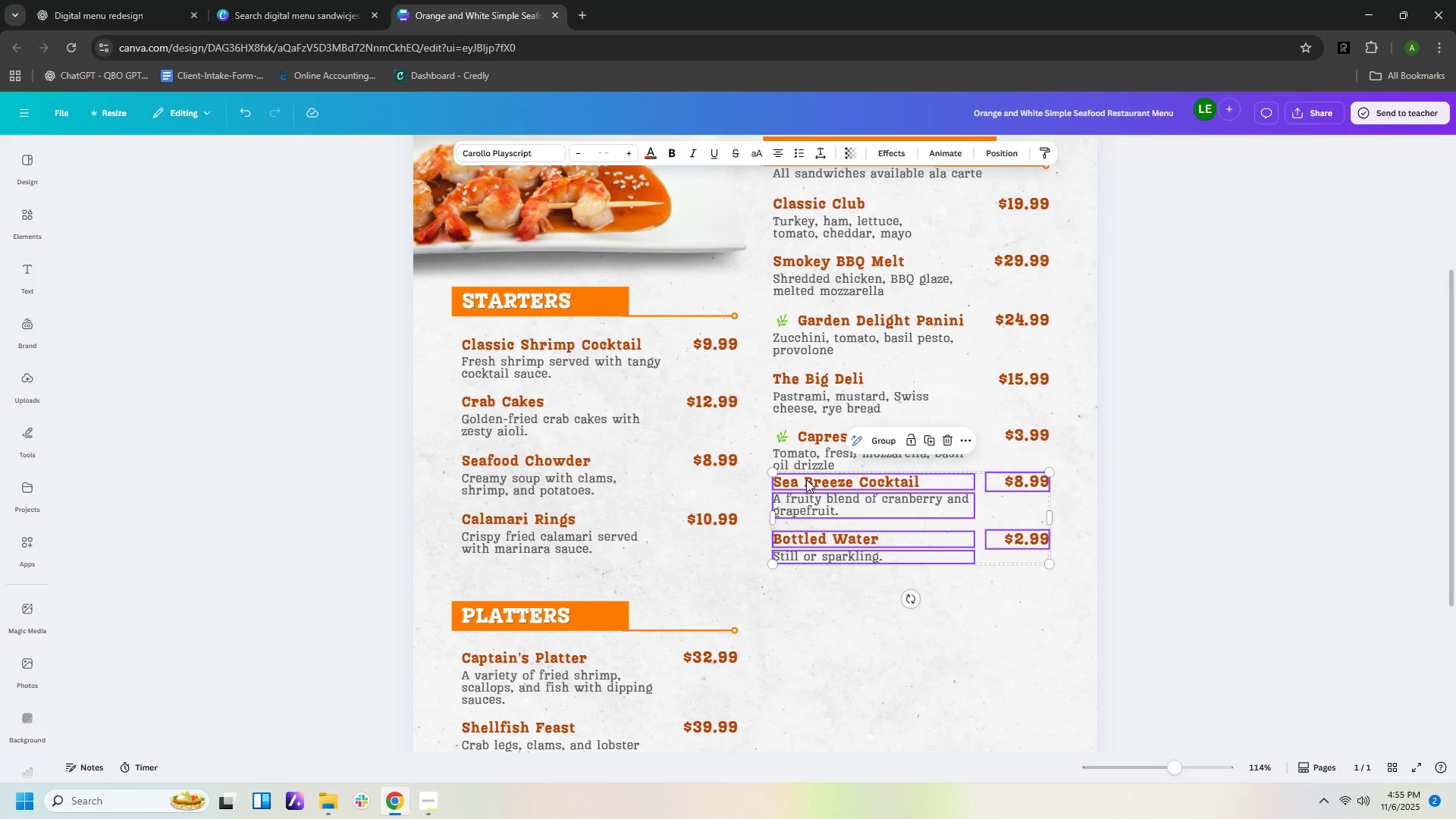 
left_click_drag(start_coordinate=[806, 479], to_coordinate=[806, 494])
 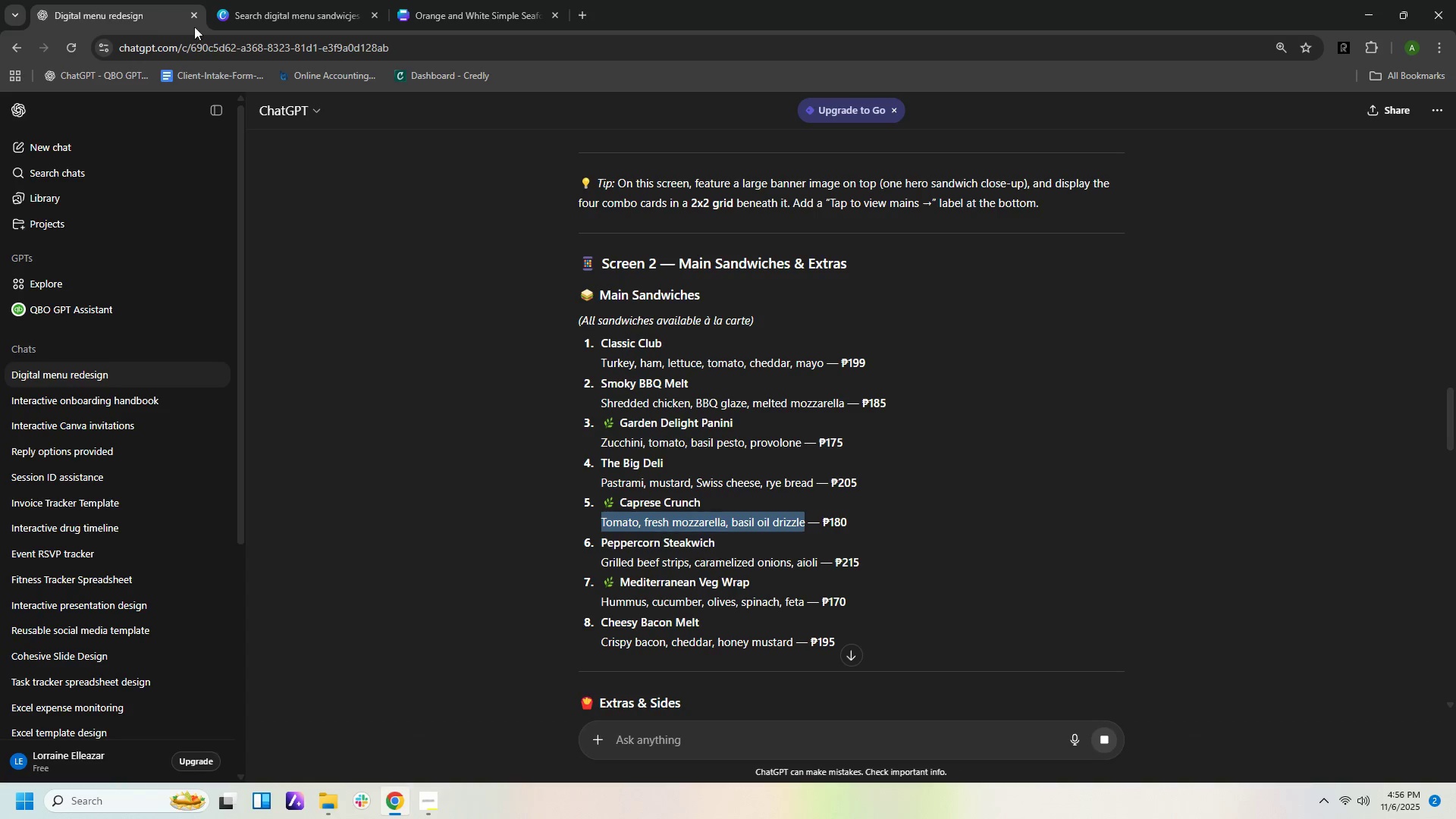 
left_click([144, 19])
 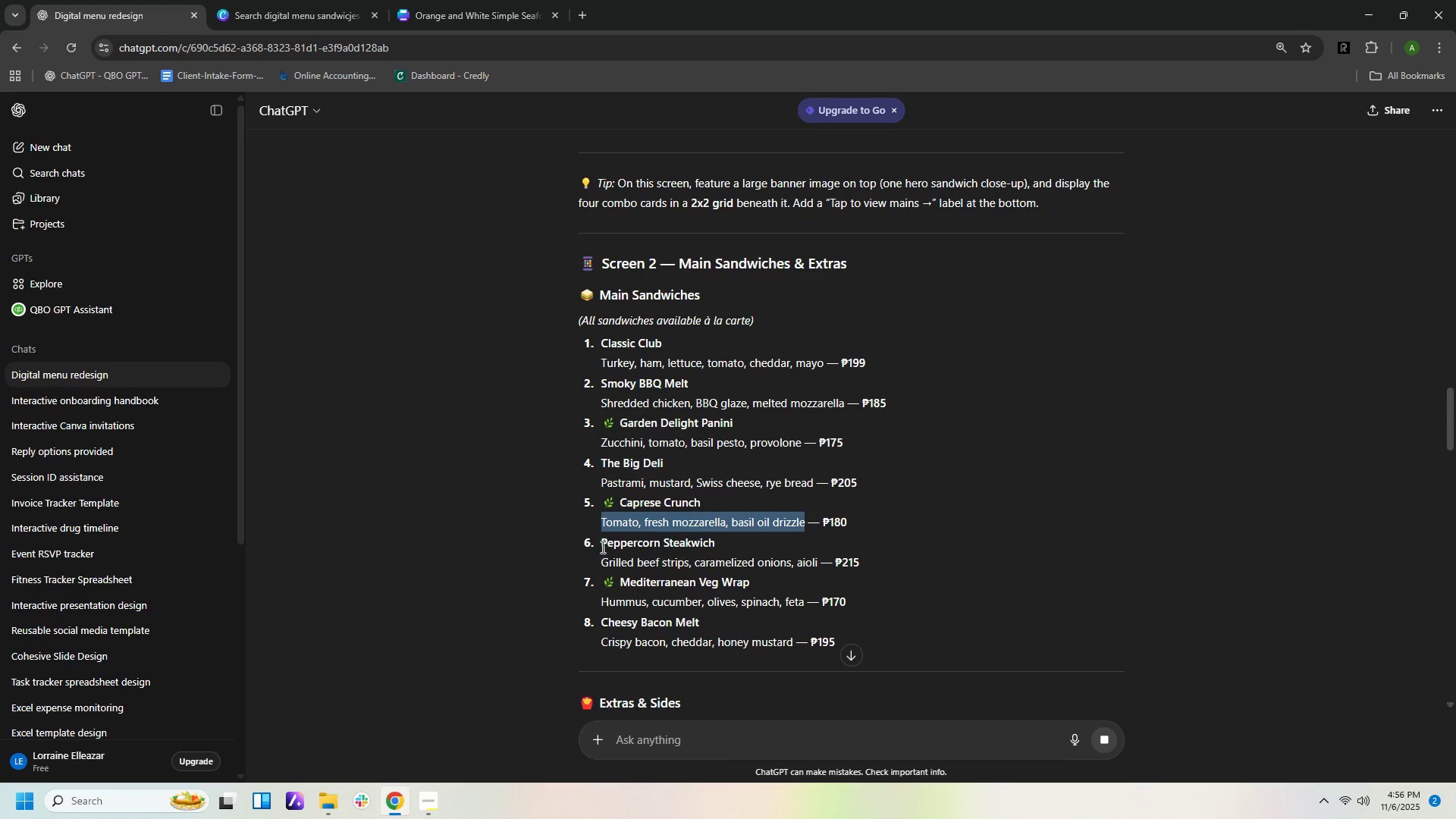 
left_click_drag(start_coordinate=[601, 547], to_coordinate=[726, 546])
 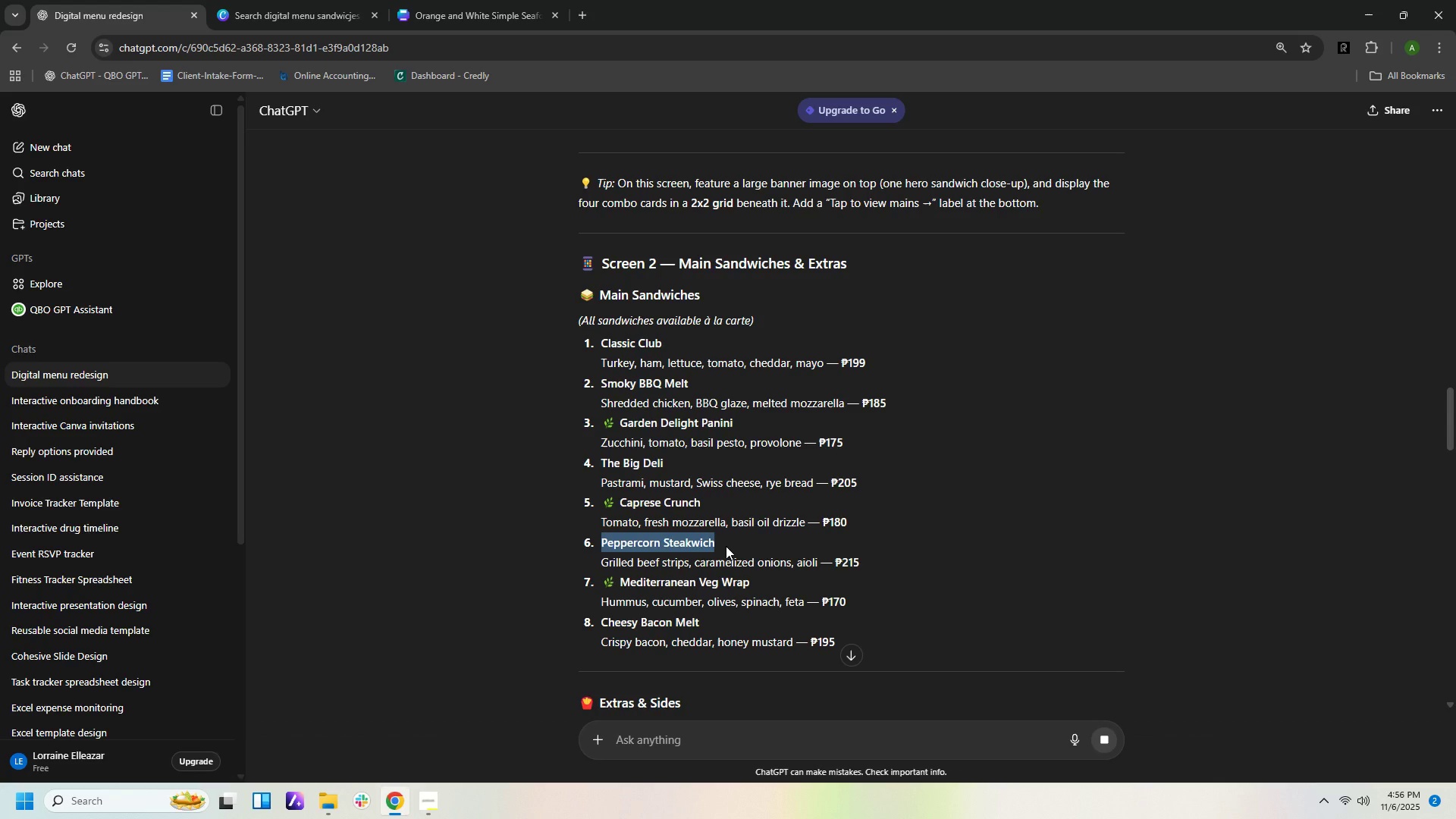 
hold_key(key=ControlLeft, duration=0.65)
 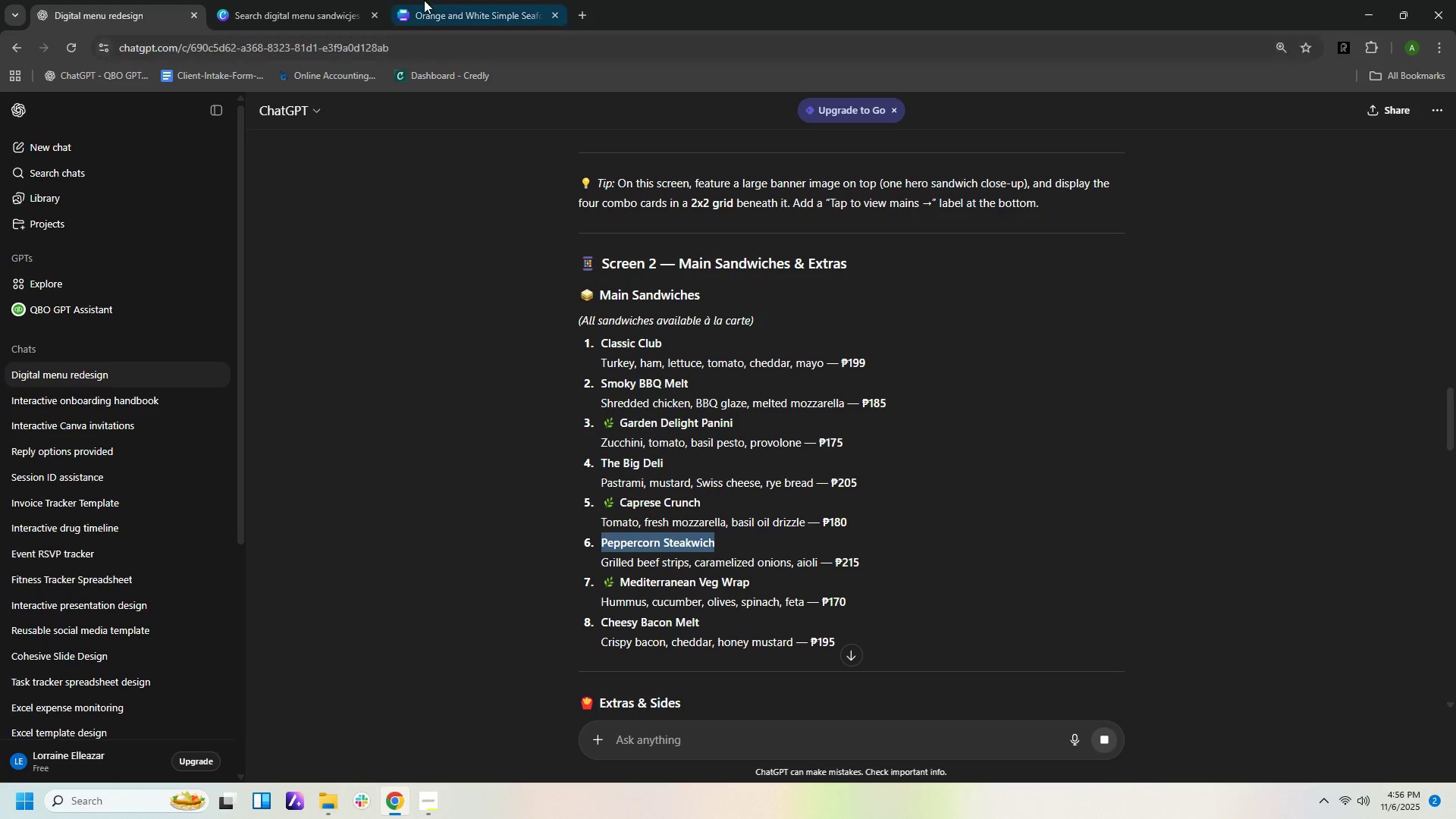 
hold_key(key=C, duration=9.39)
 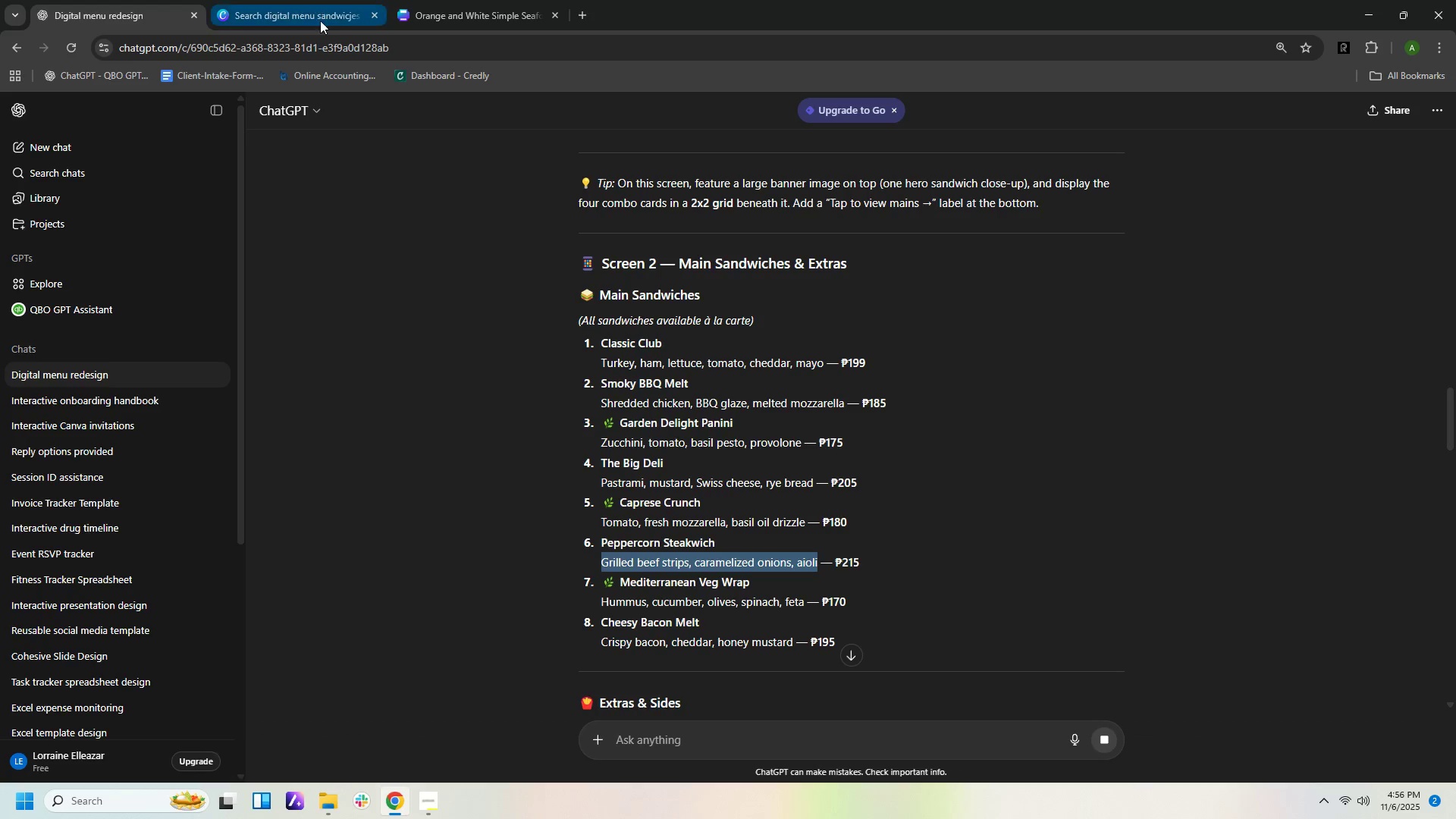 
hold_key(key=ControlLeft, duration=3.0)
left_click([420, 19])
 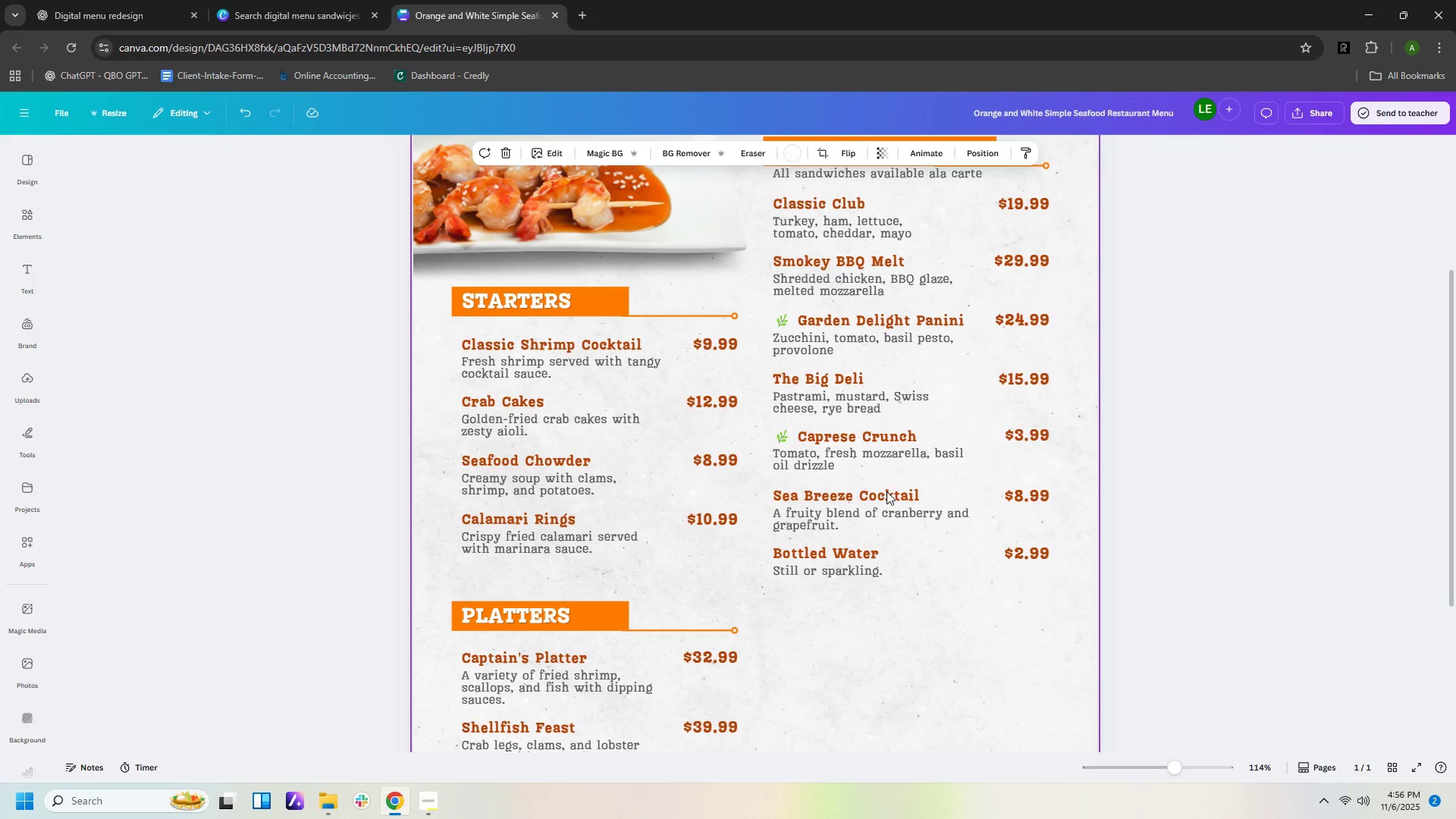 
double_click([888, 492])
 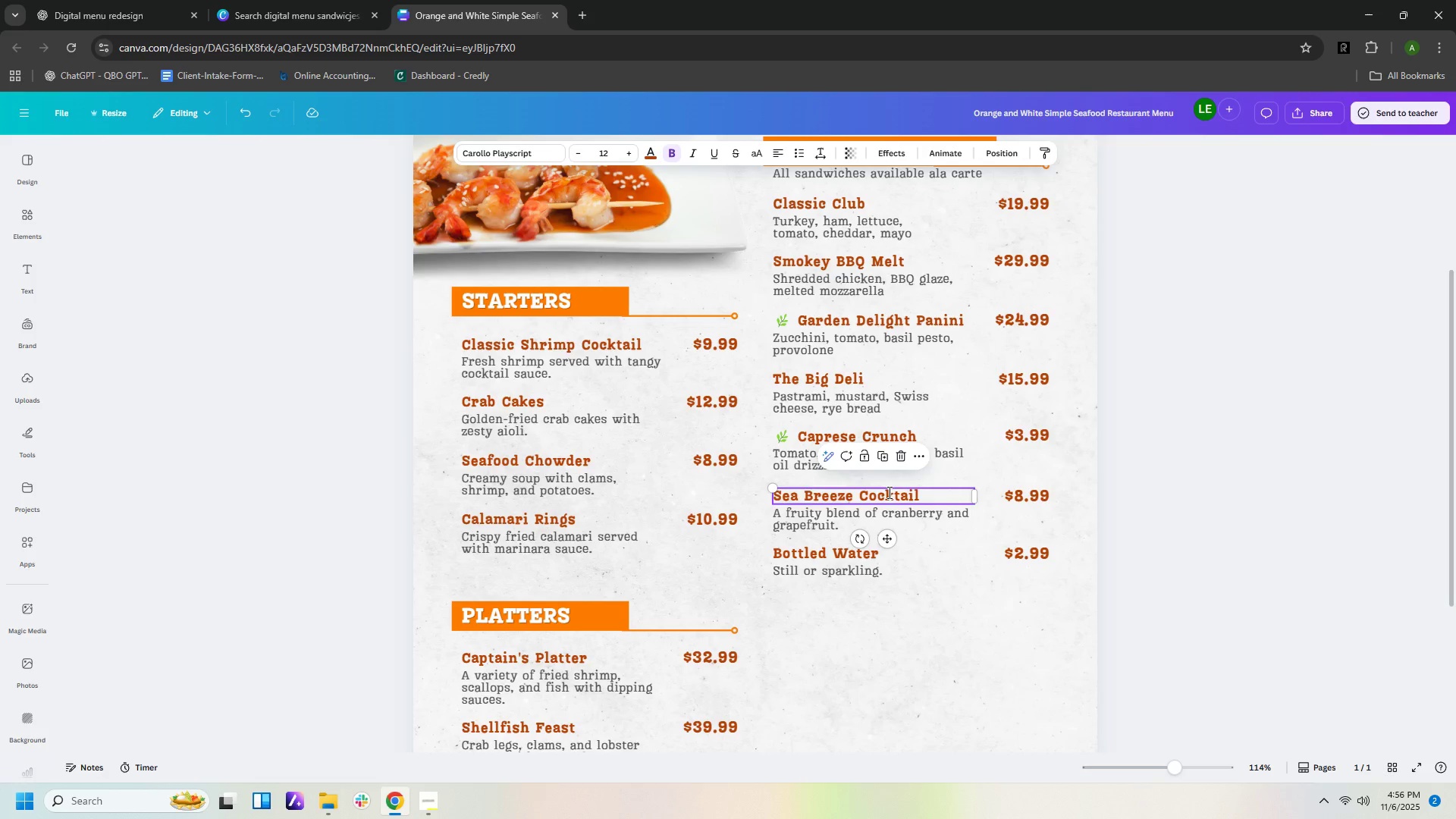 
triple_click([888, 492])
 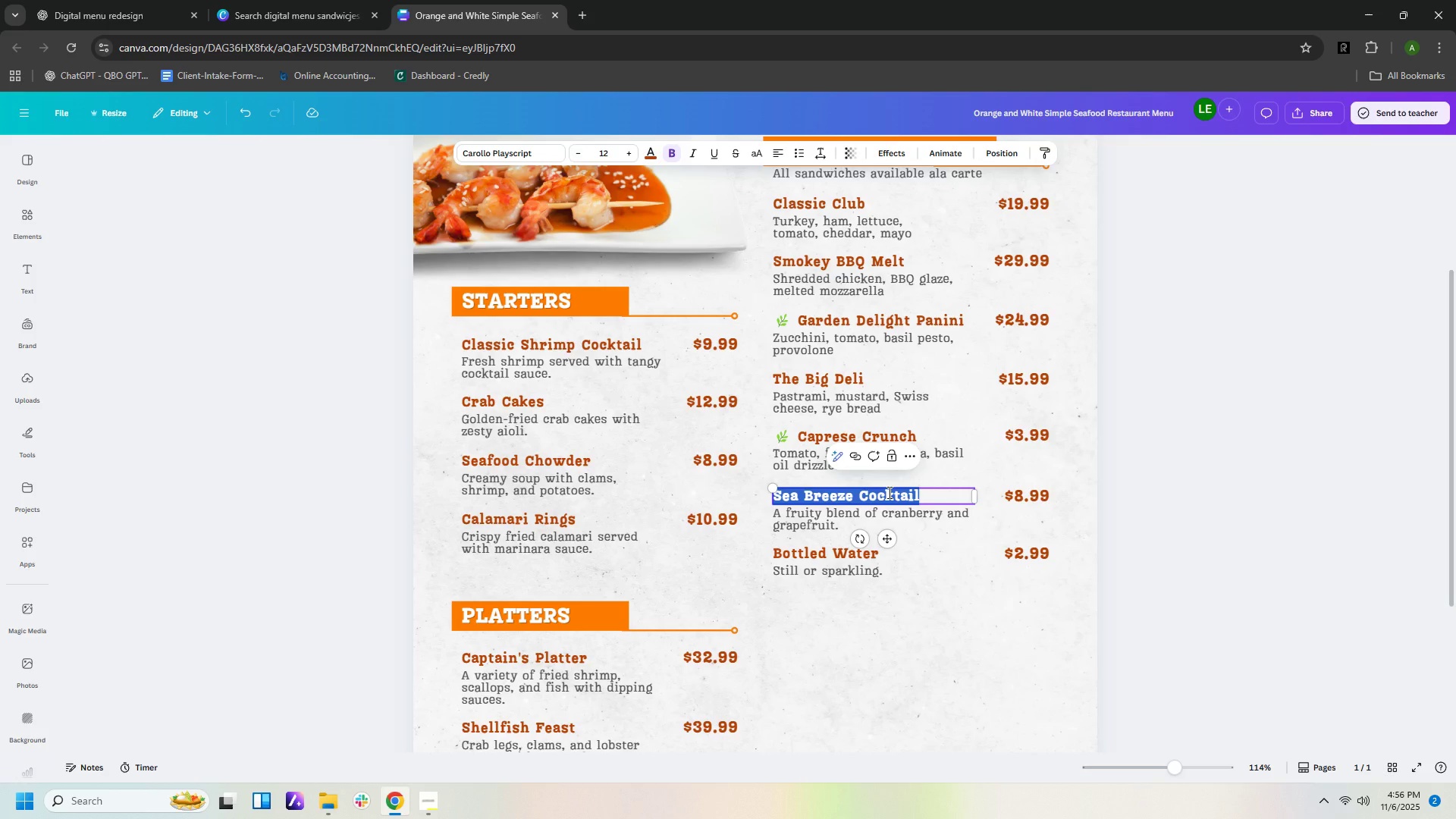 
key(Control+V)
 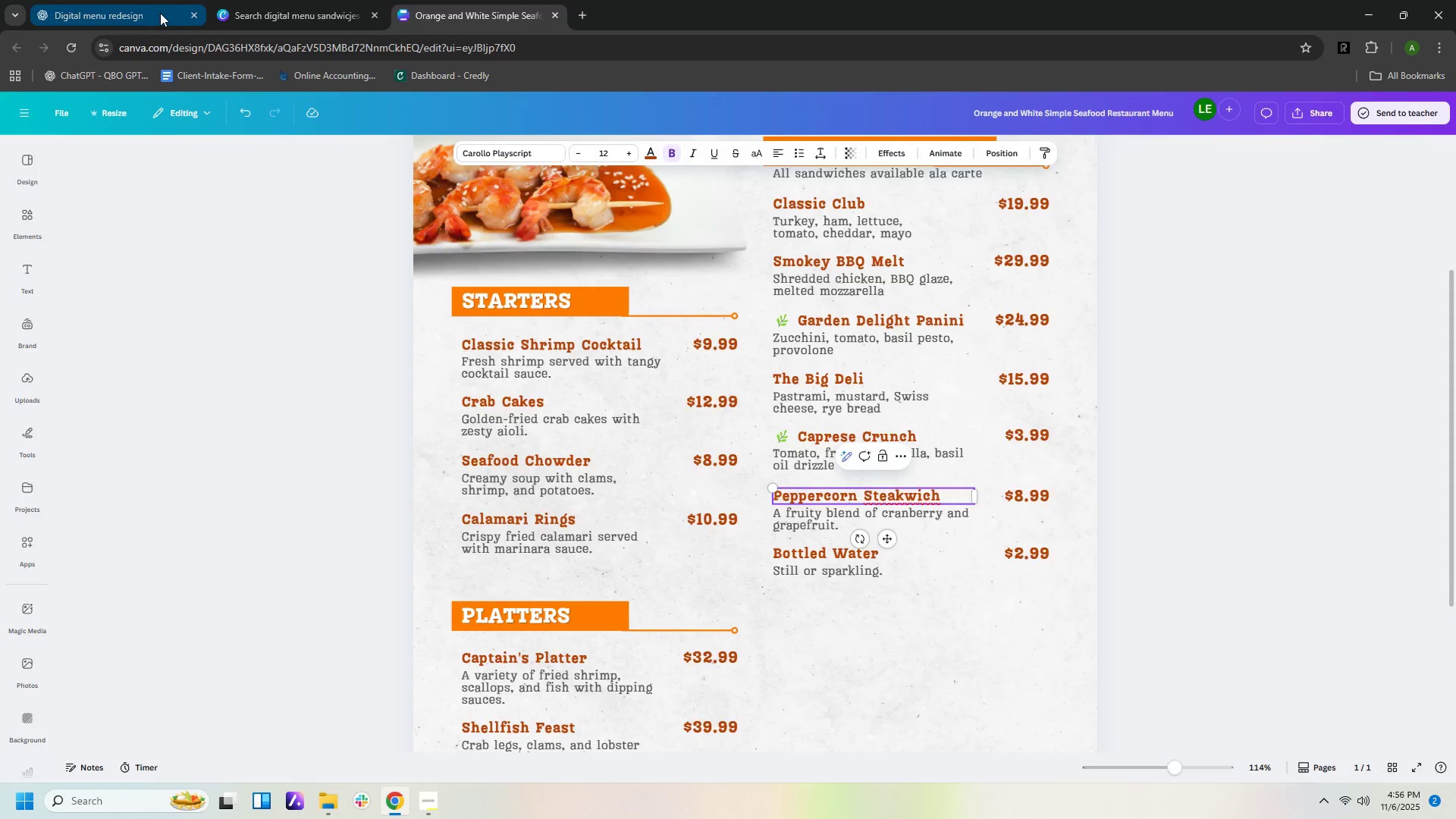 
left_click([154, 13])
 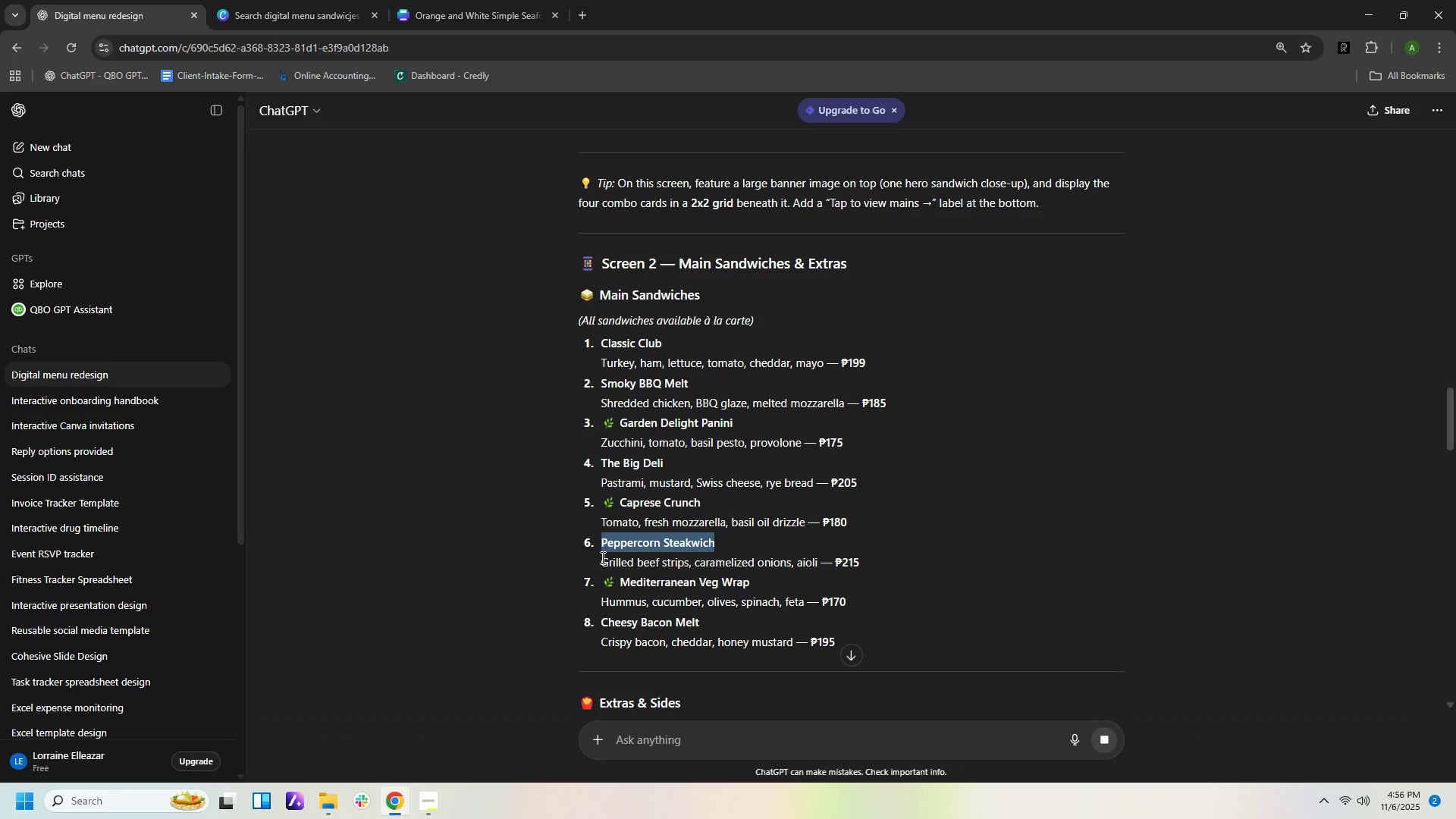 
left_click_drag(start_coordinate=[601, 557], to_coordinate=[817, 562])
 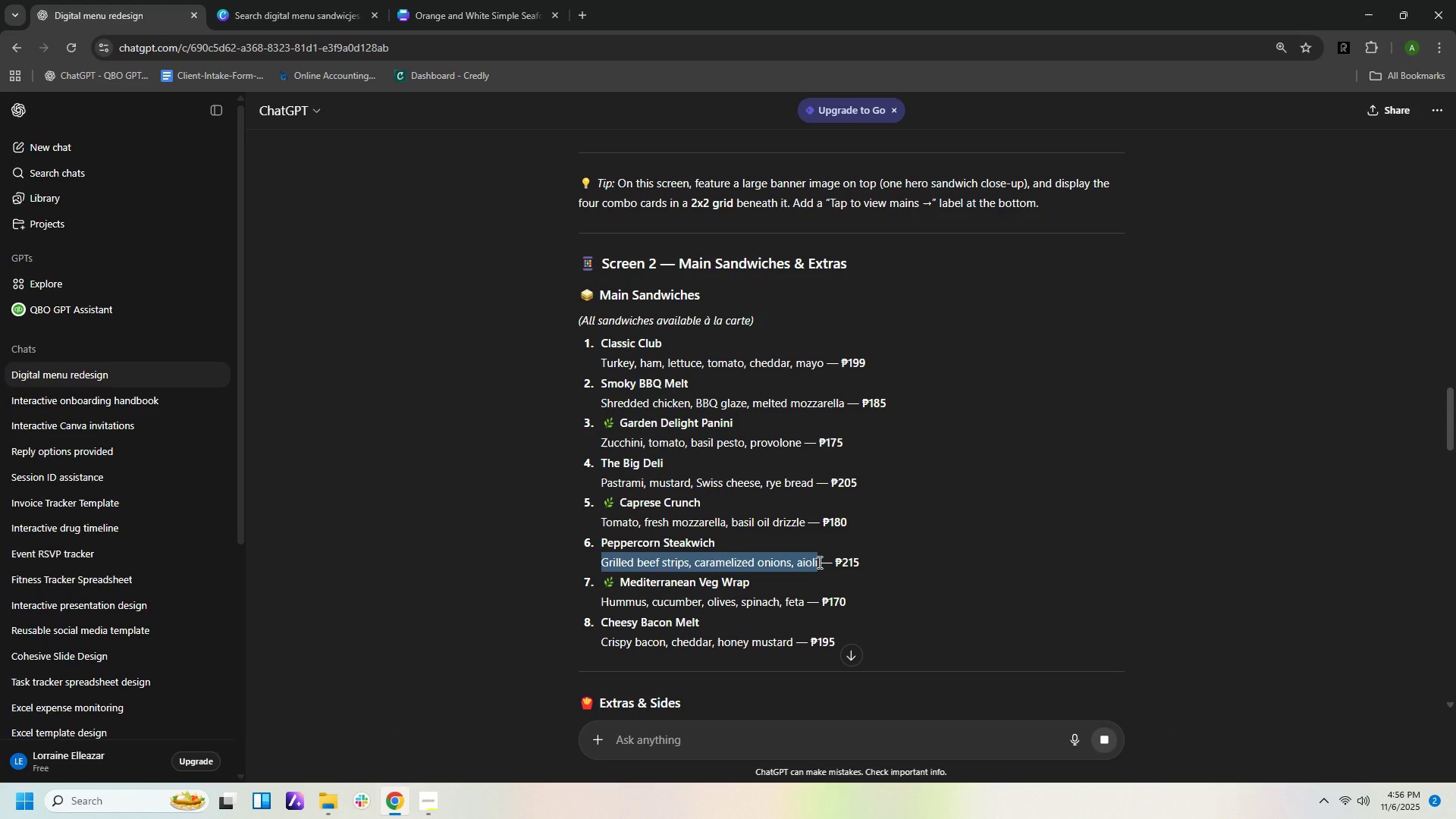 
hold_key(key=ControlLeft, duration=0.7)
 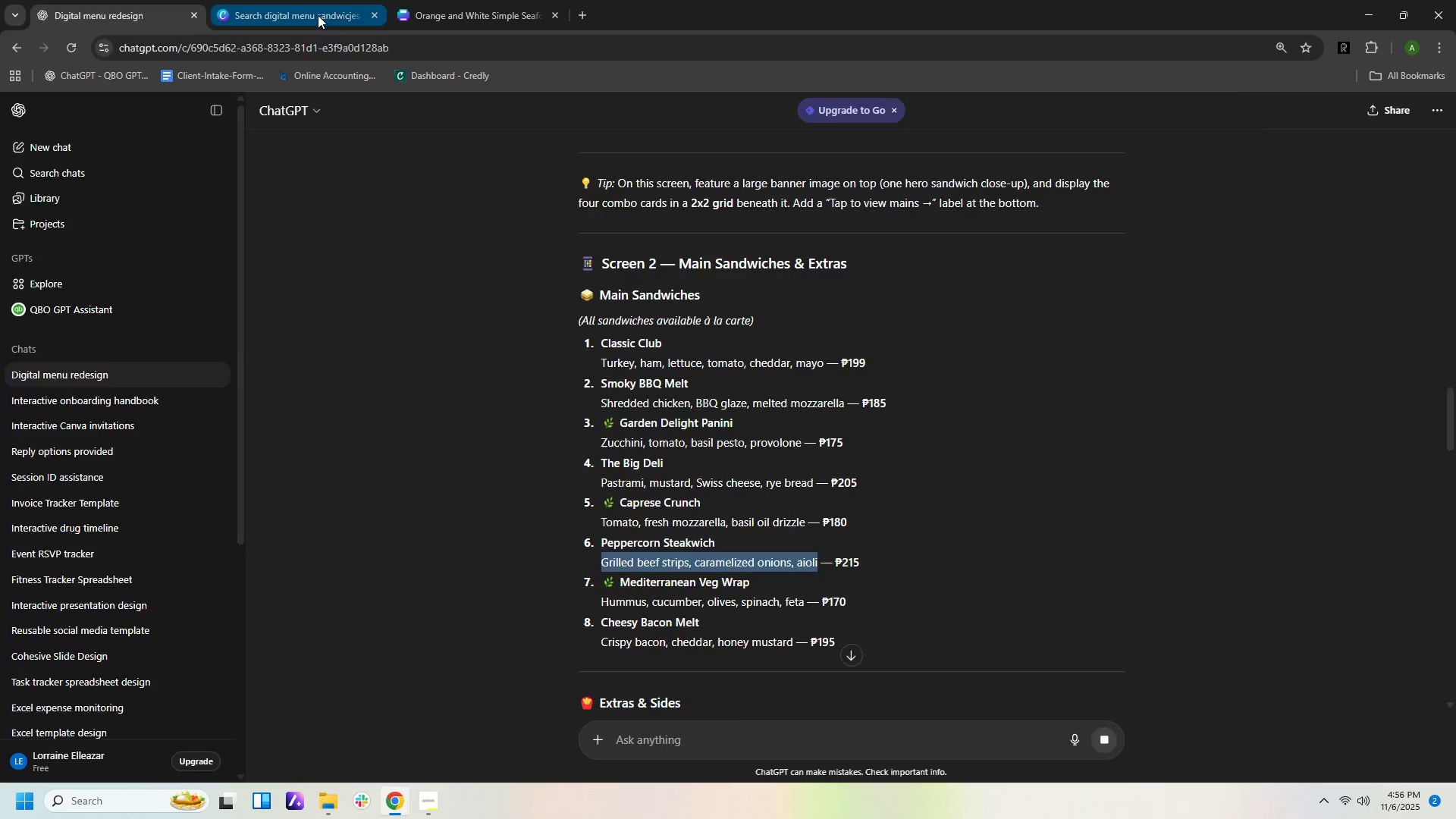 
hold_key(key=C, duration=0.39)
 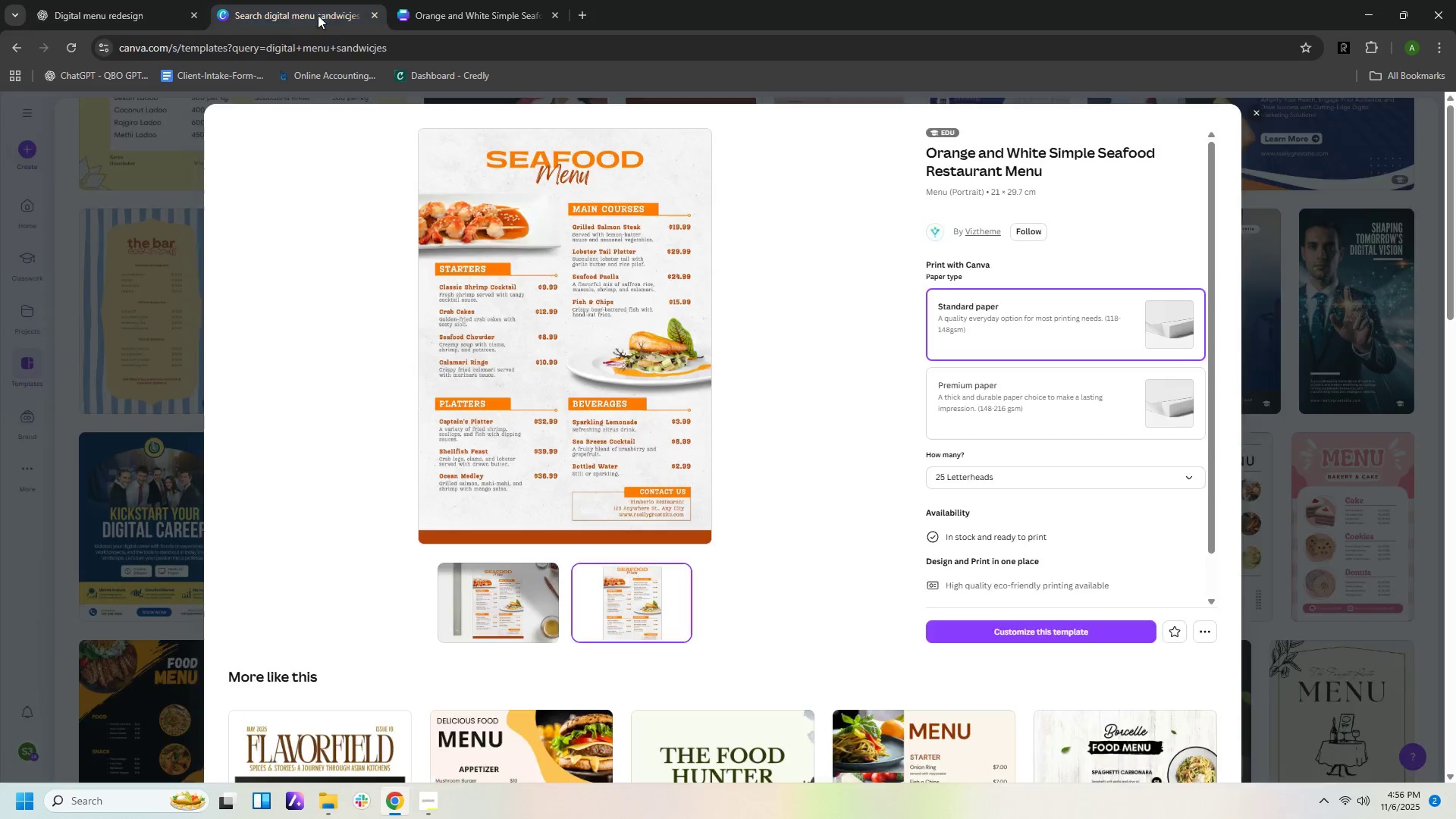 
left_click([318, 15])
 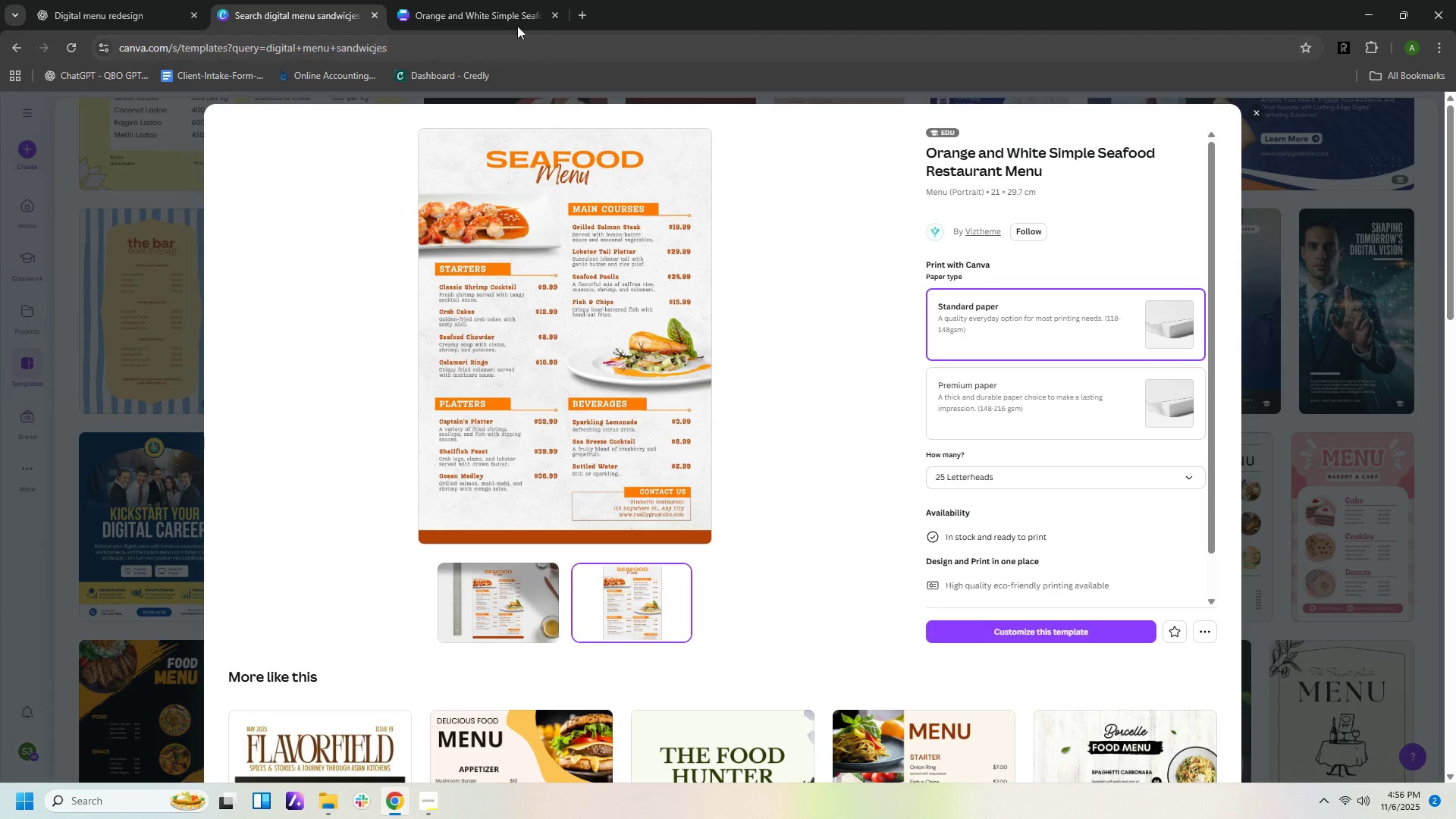 
left_click([514, 21])
 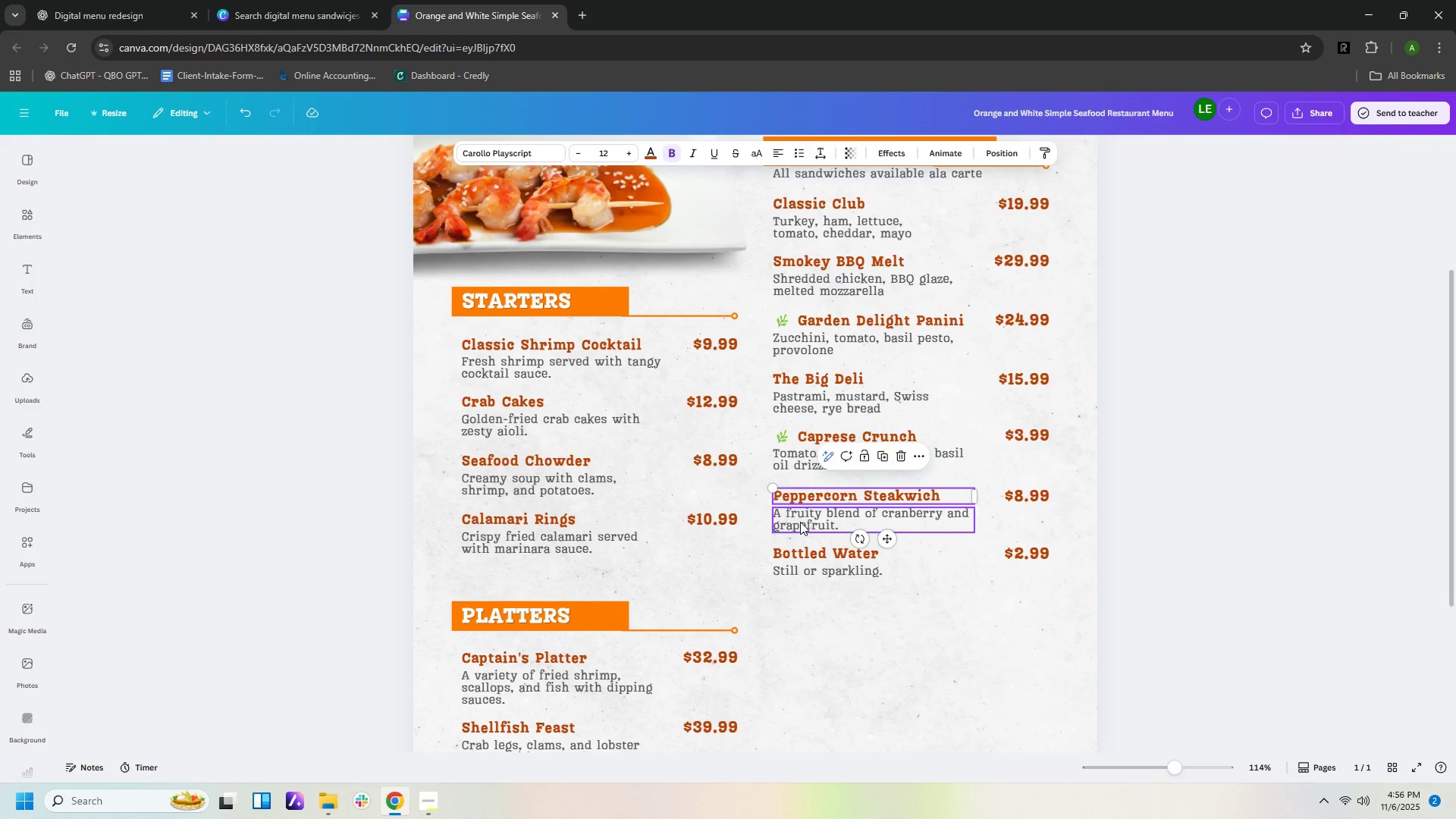 
double_click([799, 521])
 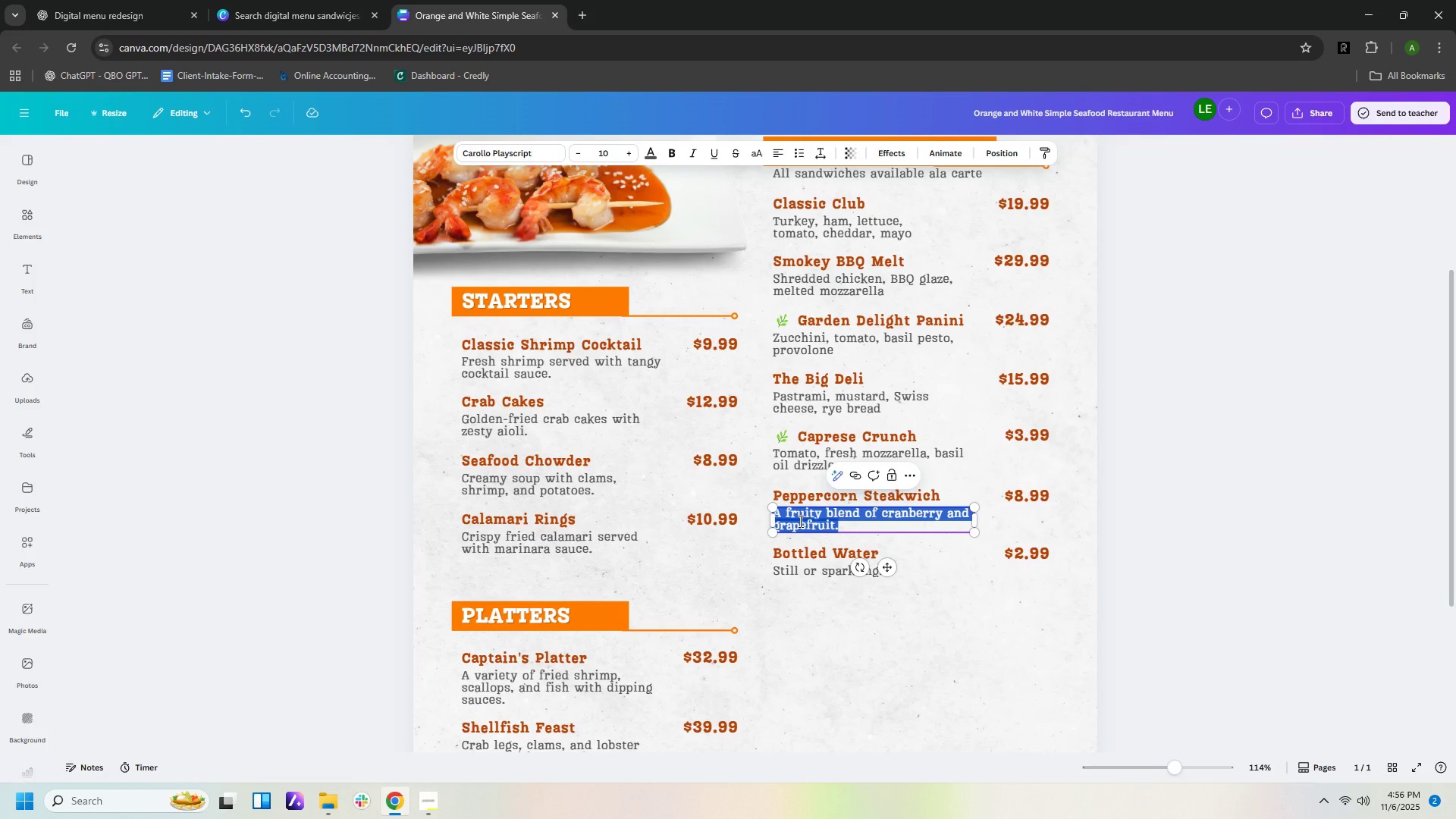 
key(Control+V)
 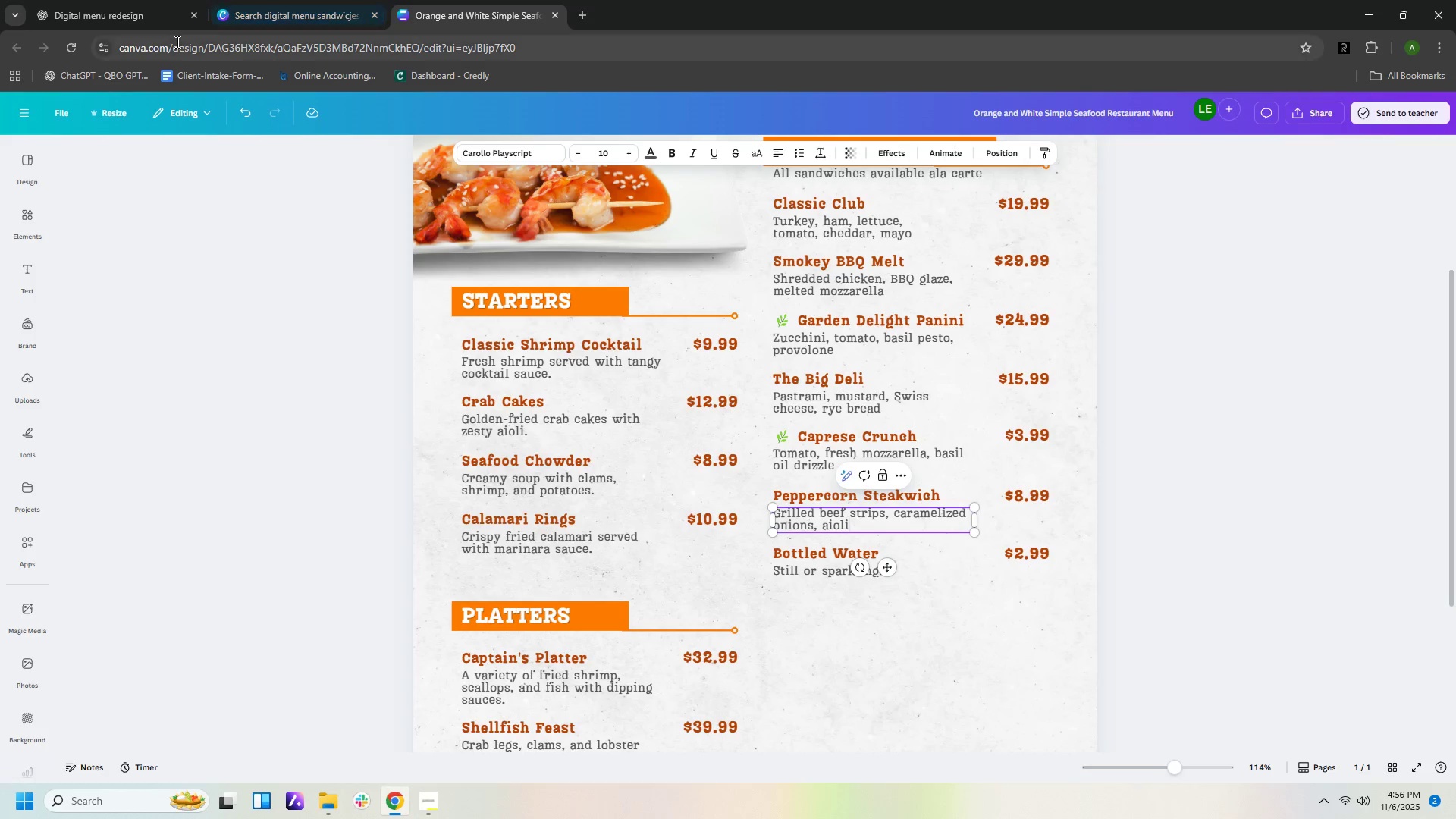 
wait(5.07)
 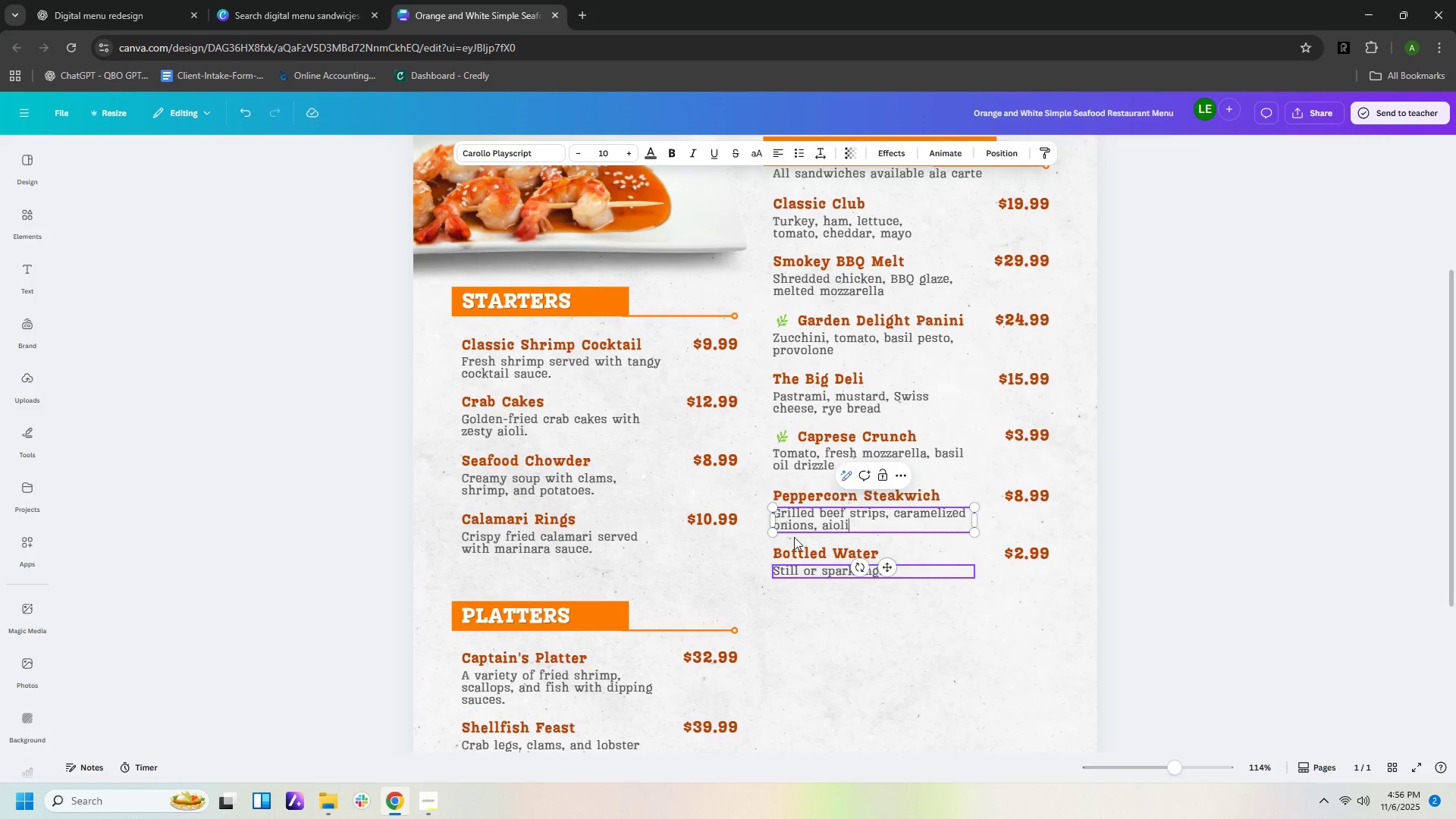 
left_click([145, 21])
 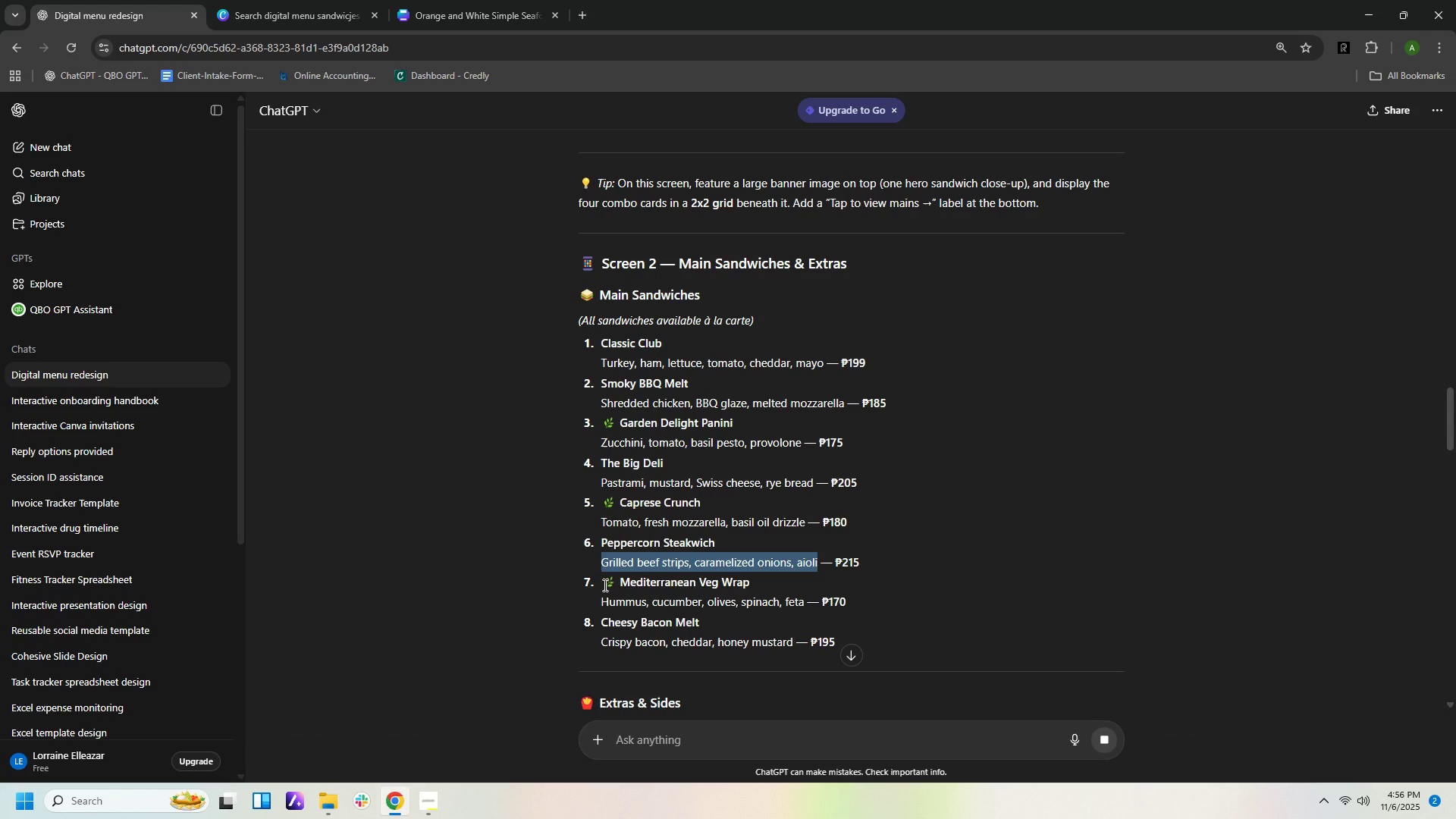 
left_click_drag(start_coordinate=[604, 585], to_coordinate=[748, 582])
 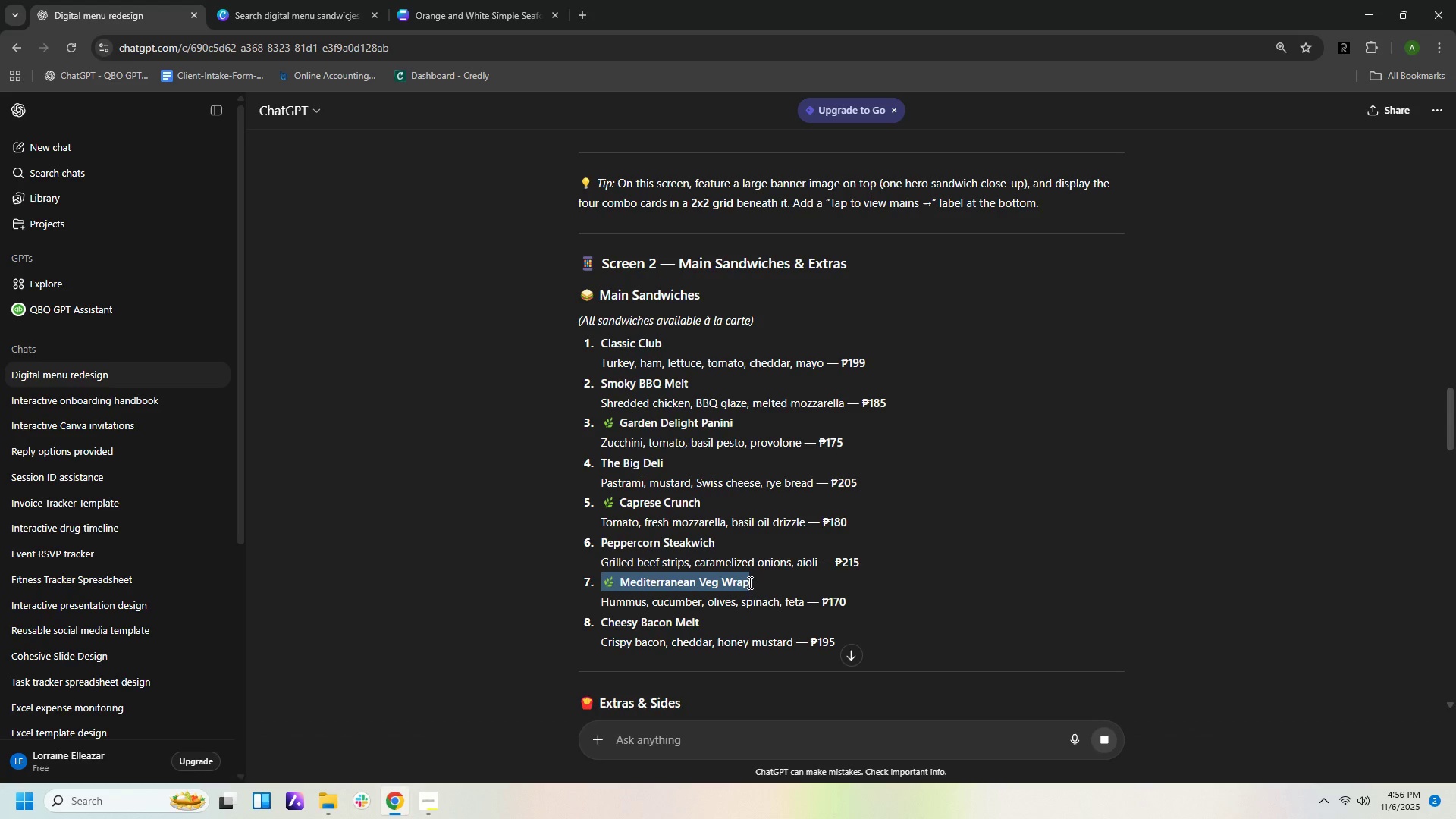 
key(Control+C)
 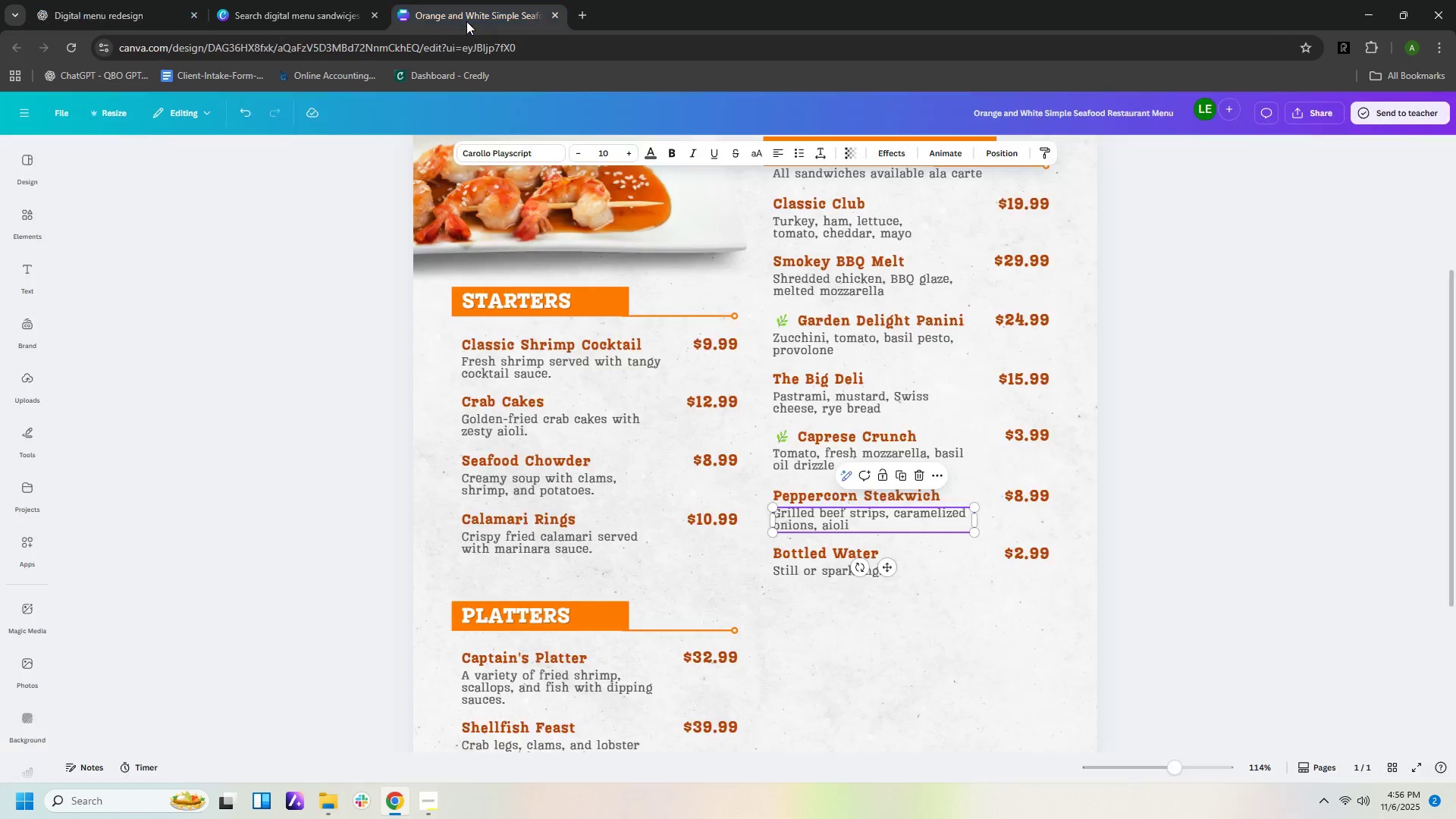 
left_click([466, 21])
 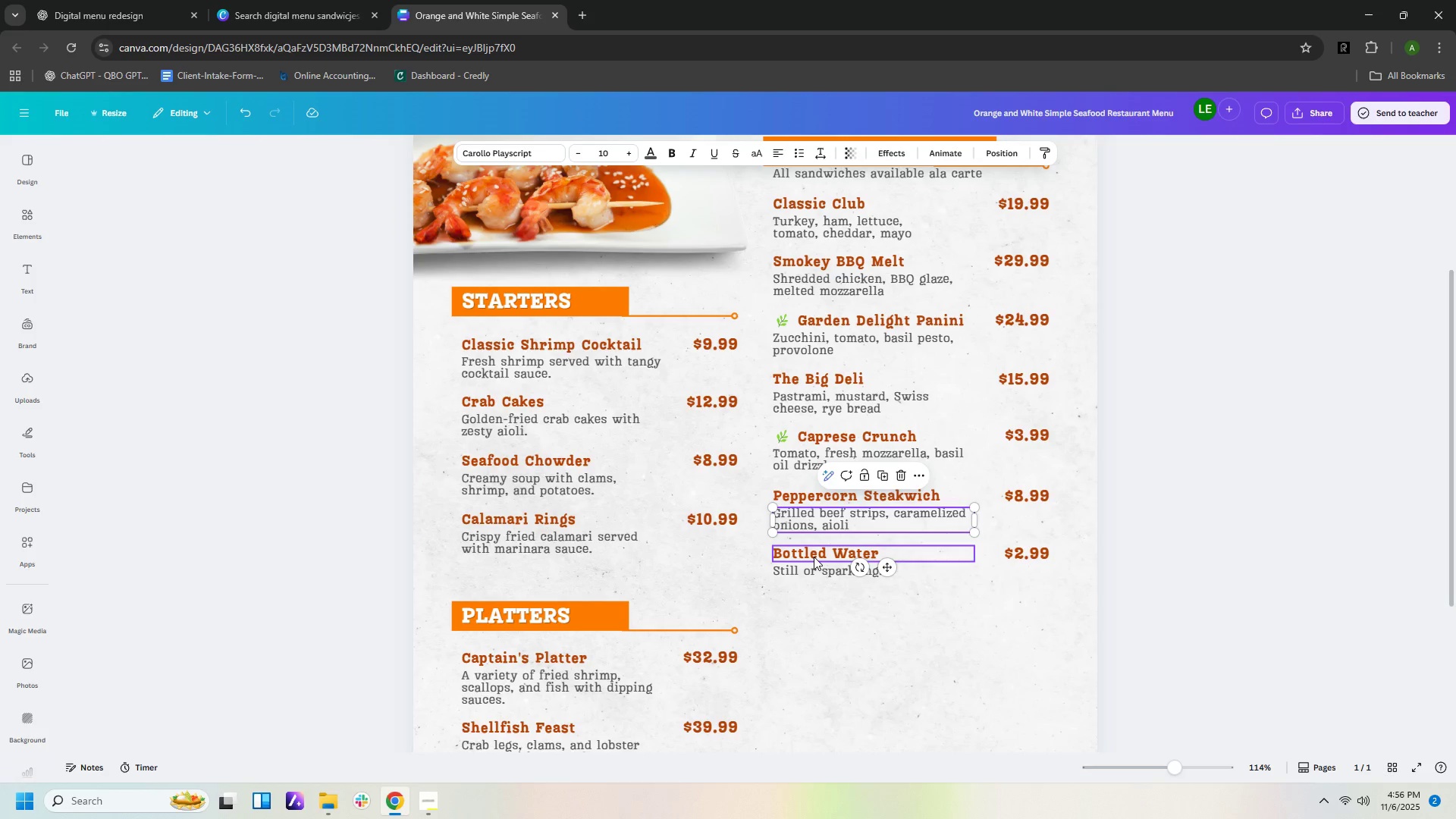 
double_click([814, 557])
 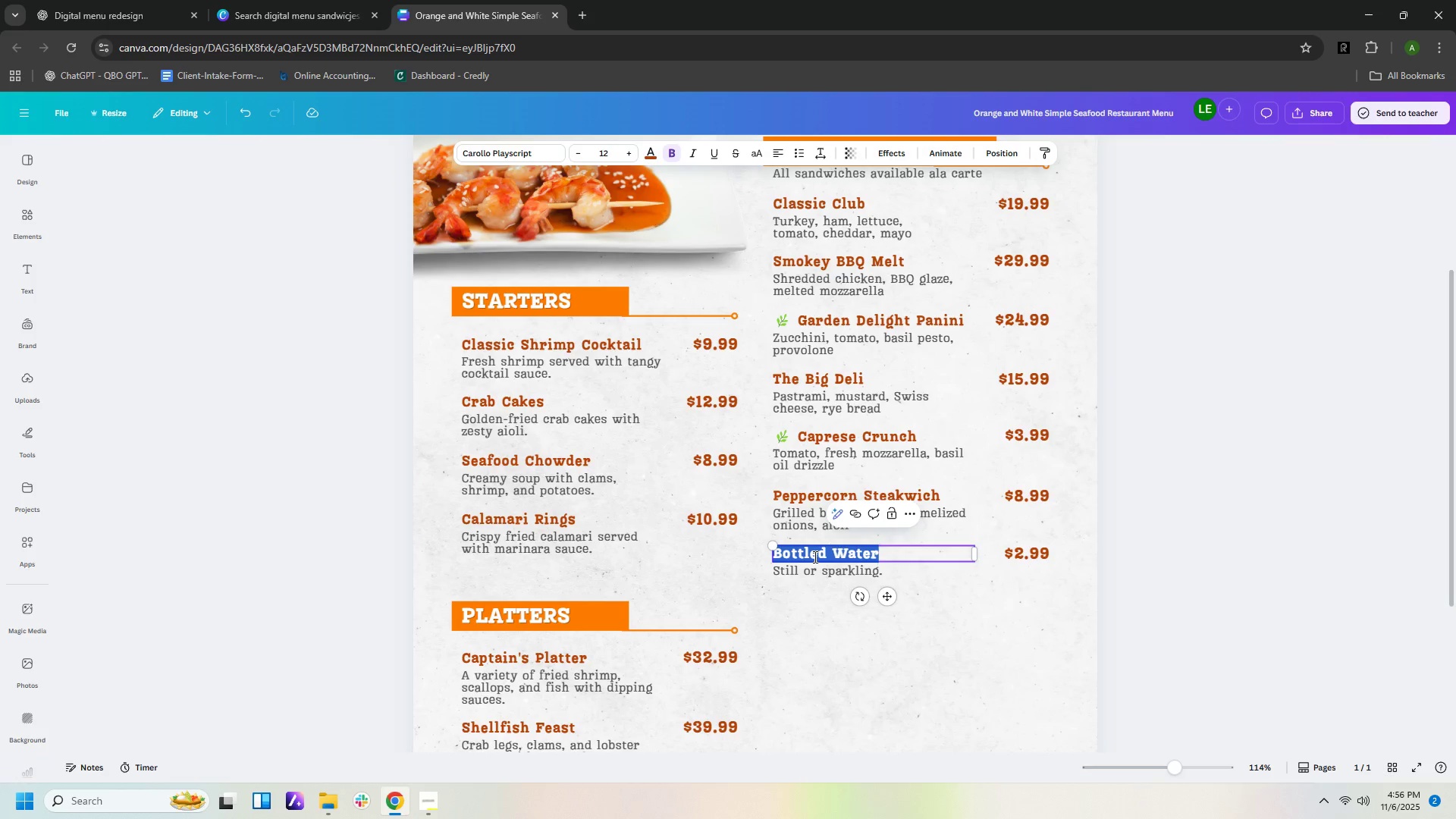 
key(Control+V)
 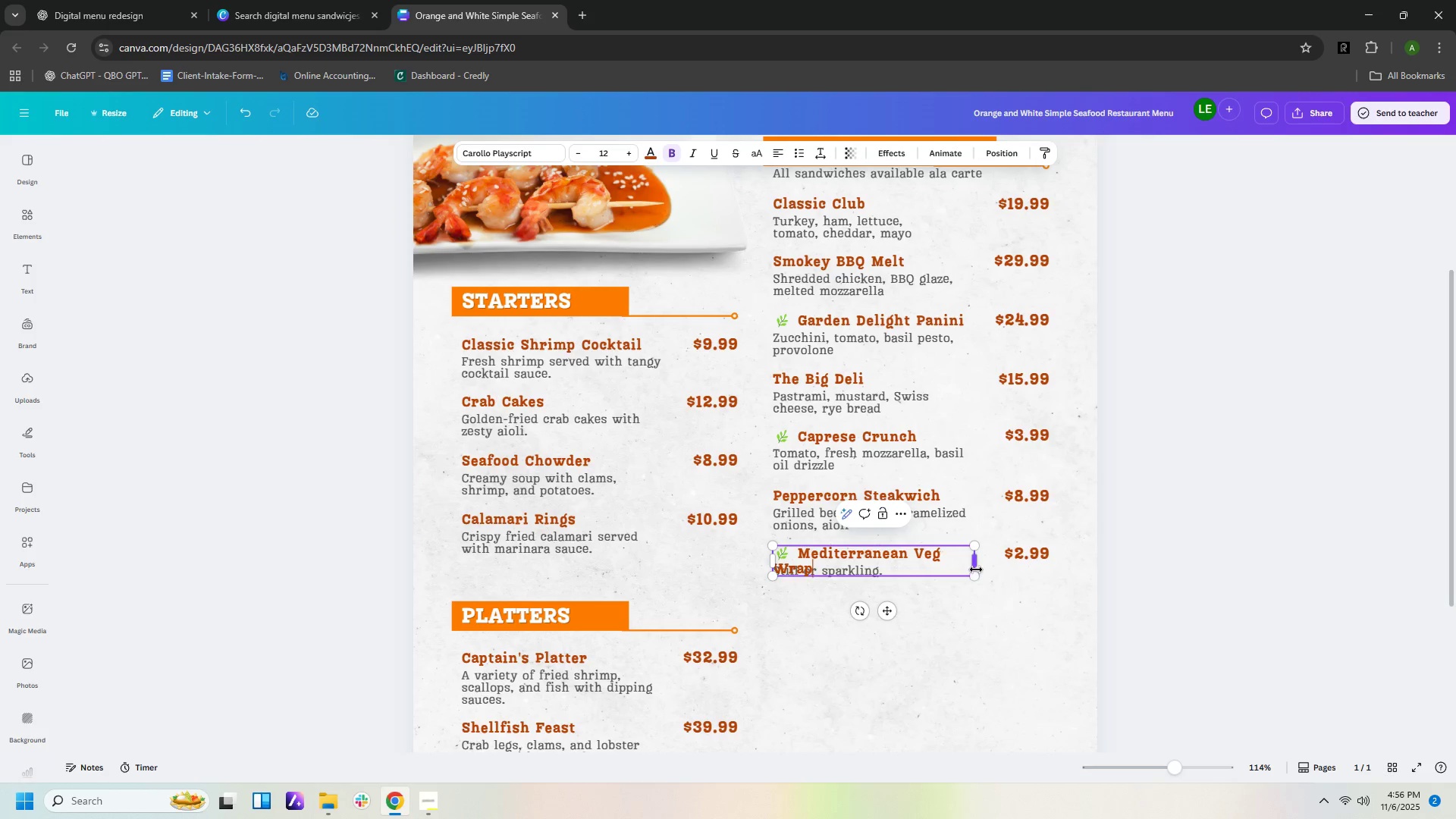 
left_click_drag(start_coordinate=[974, 565], to_coordinate=[1001, 567])
 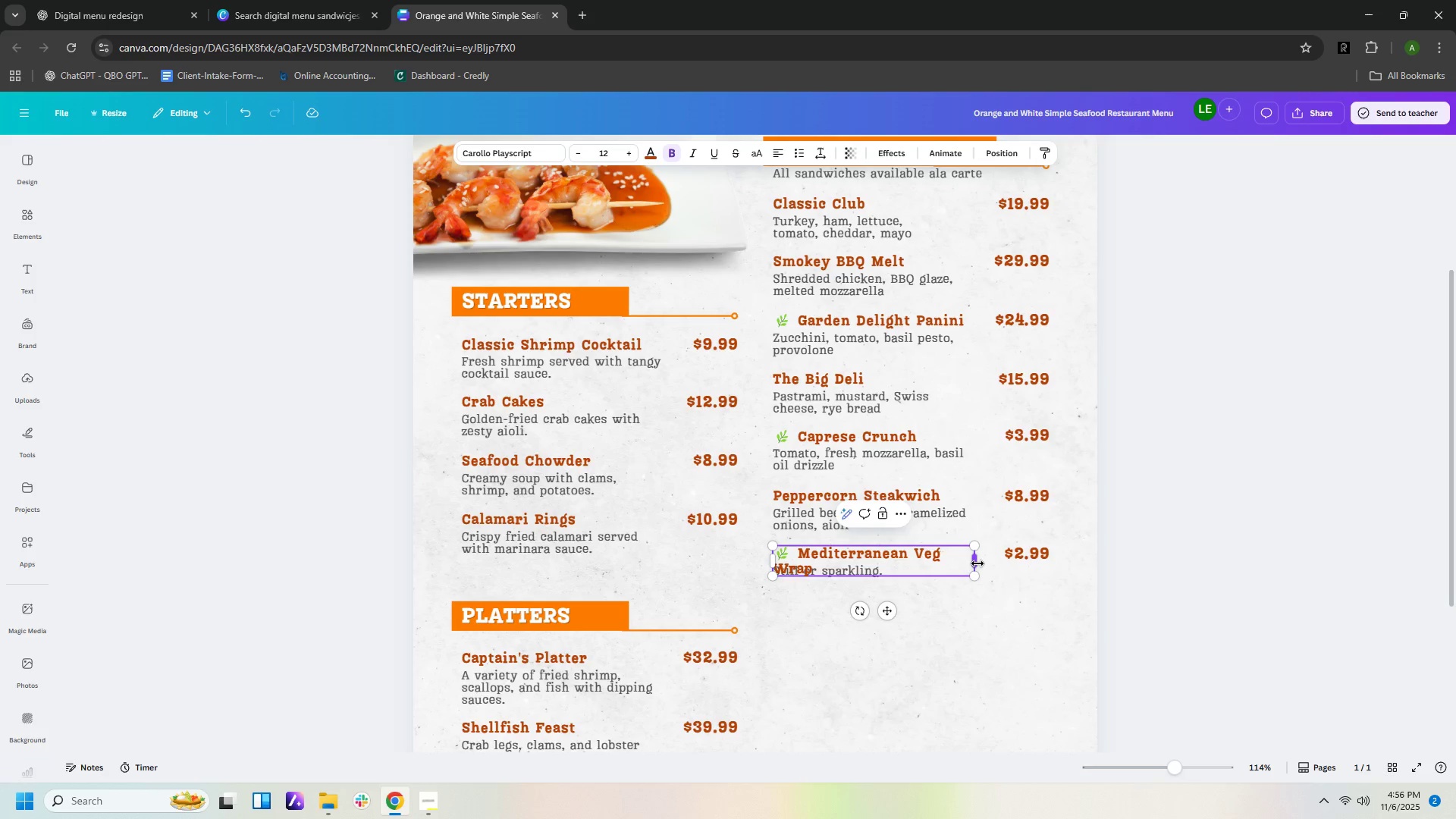 
left_click_drag(start_coordinate=[977, 563], to_coordinate=[996, 563])
 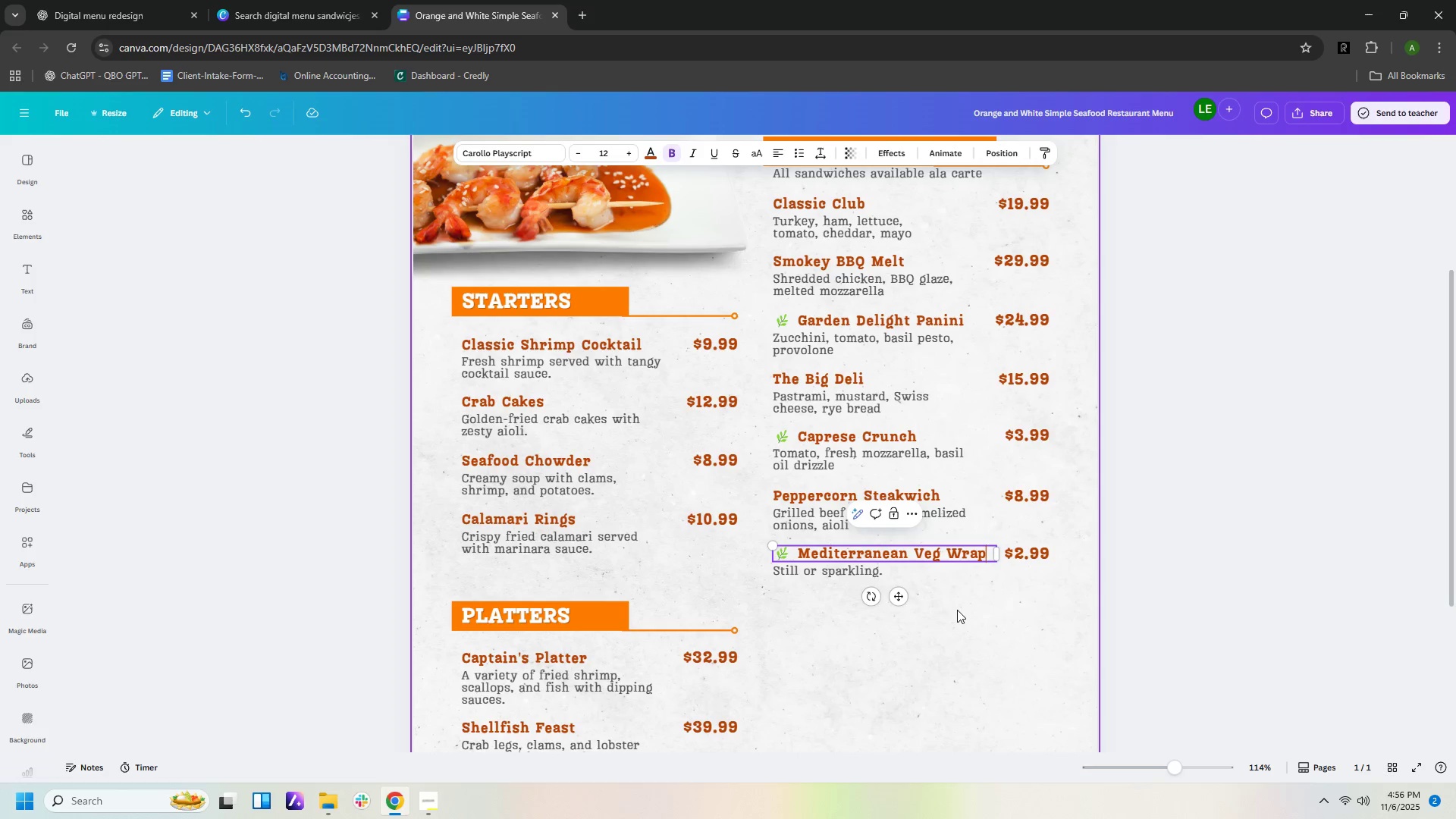 
left_click([957, 610])
 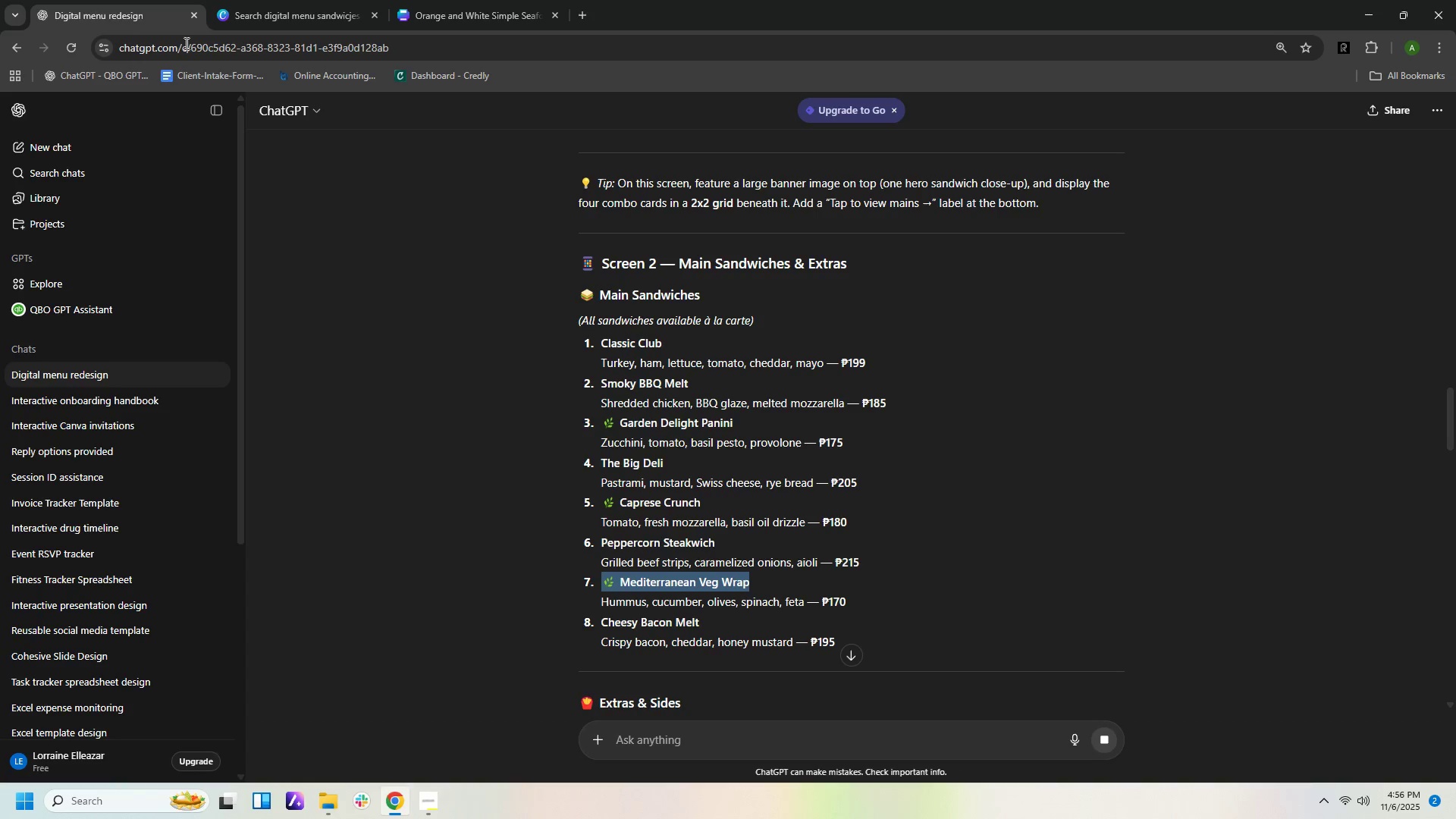 
left_click([119, 24])
 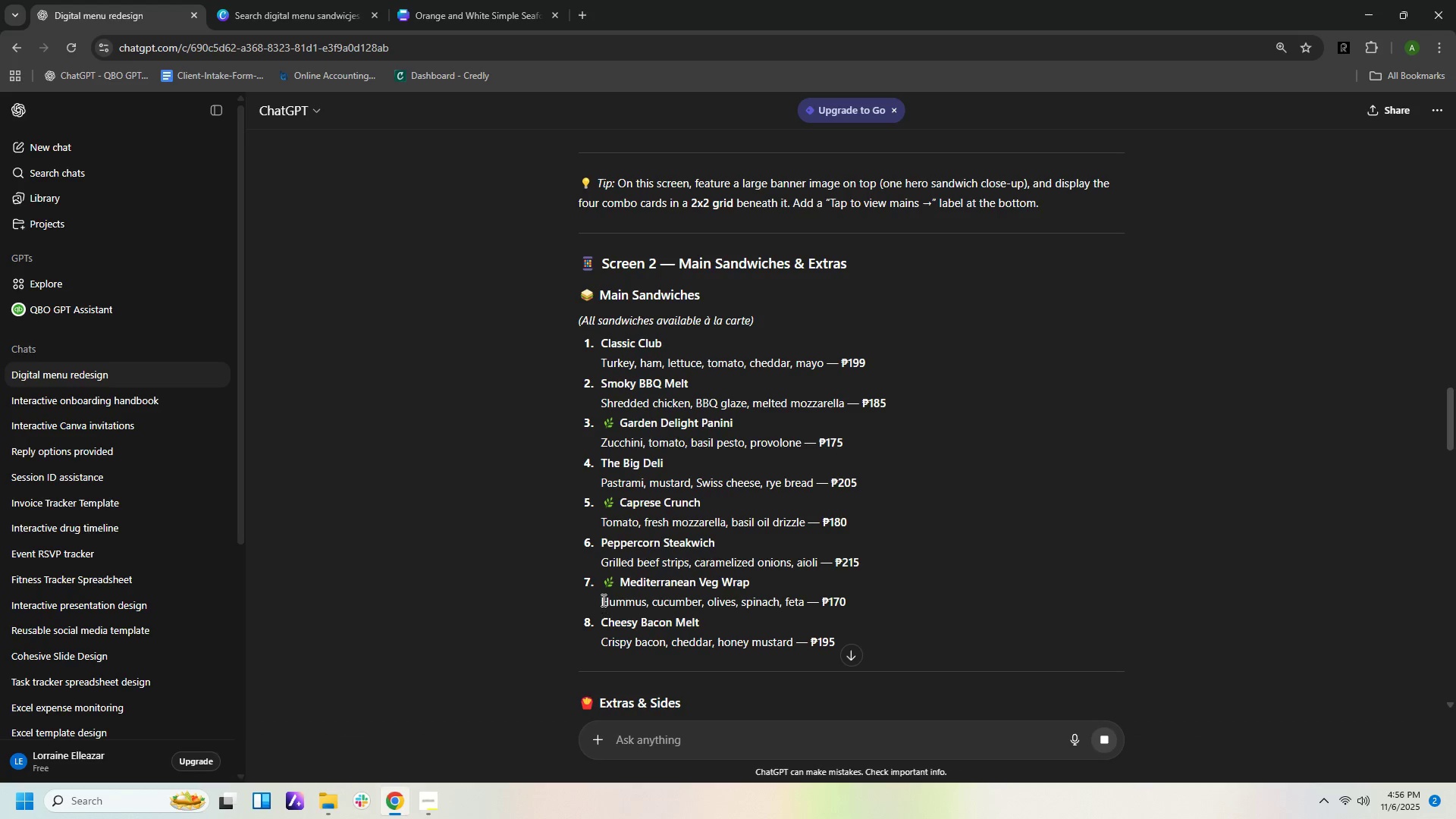 
left_click([601, 601])
 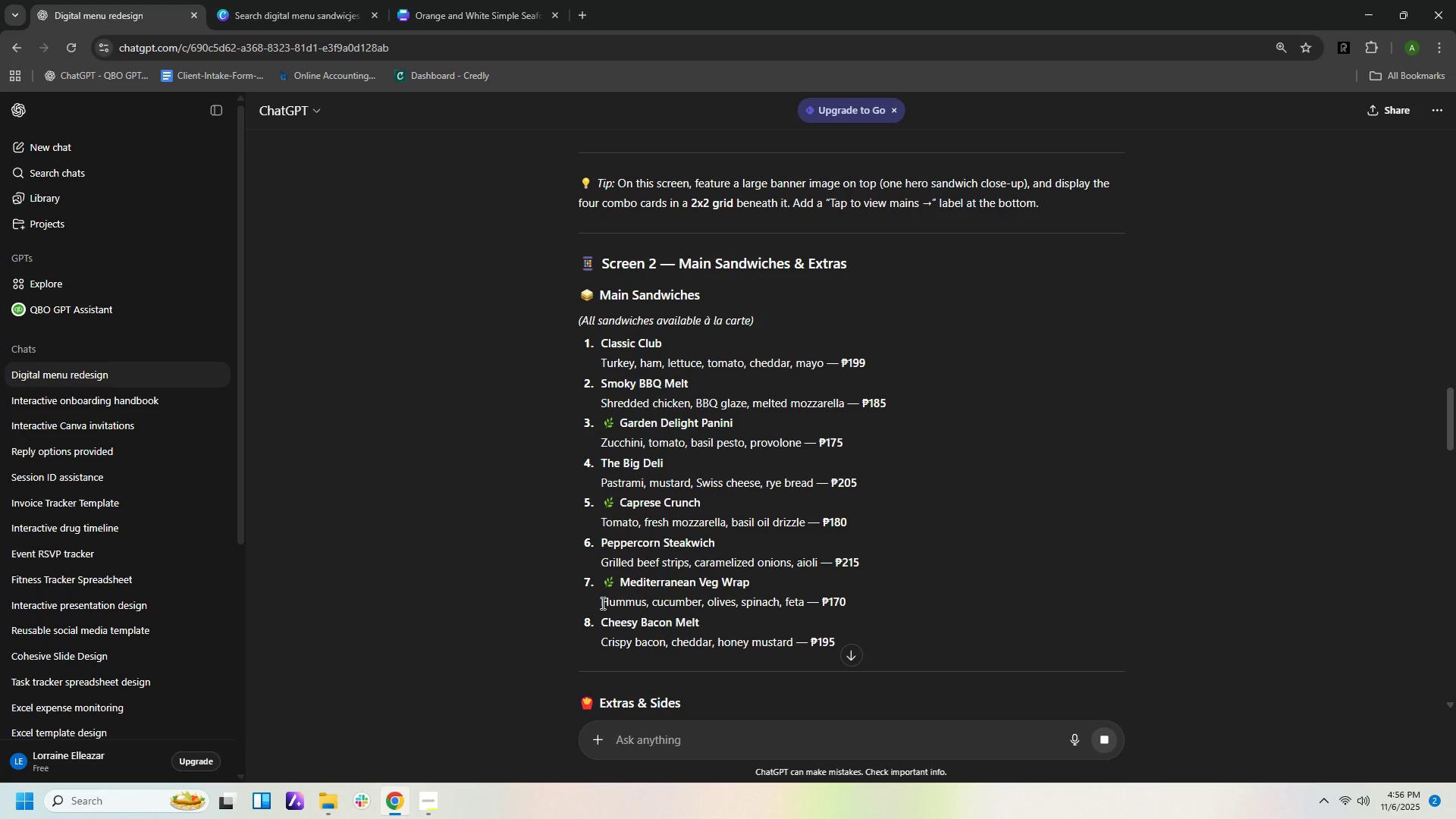 
left_click_drag(start_coordinate=[601, 603], to_coordinate=[805, 603])
 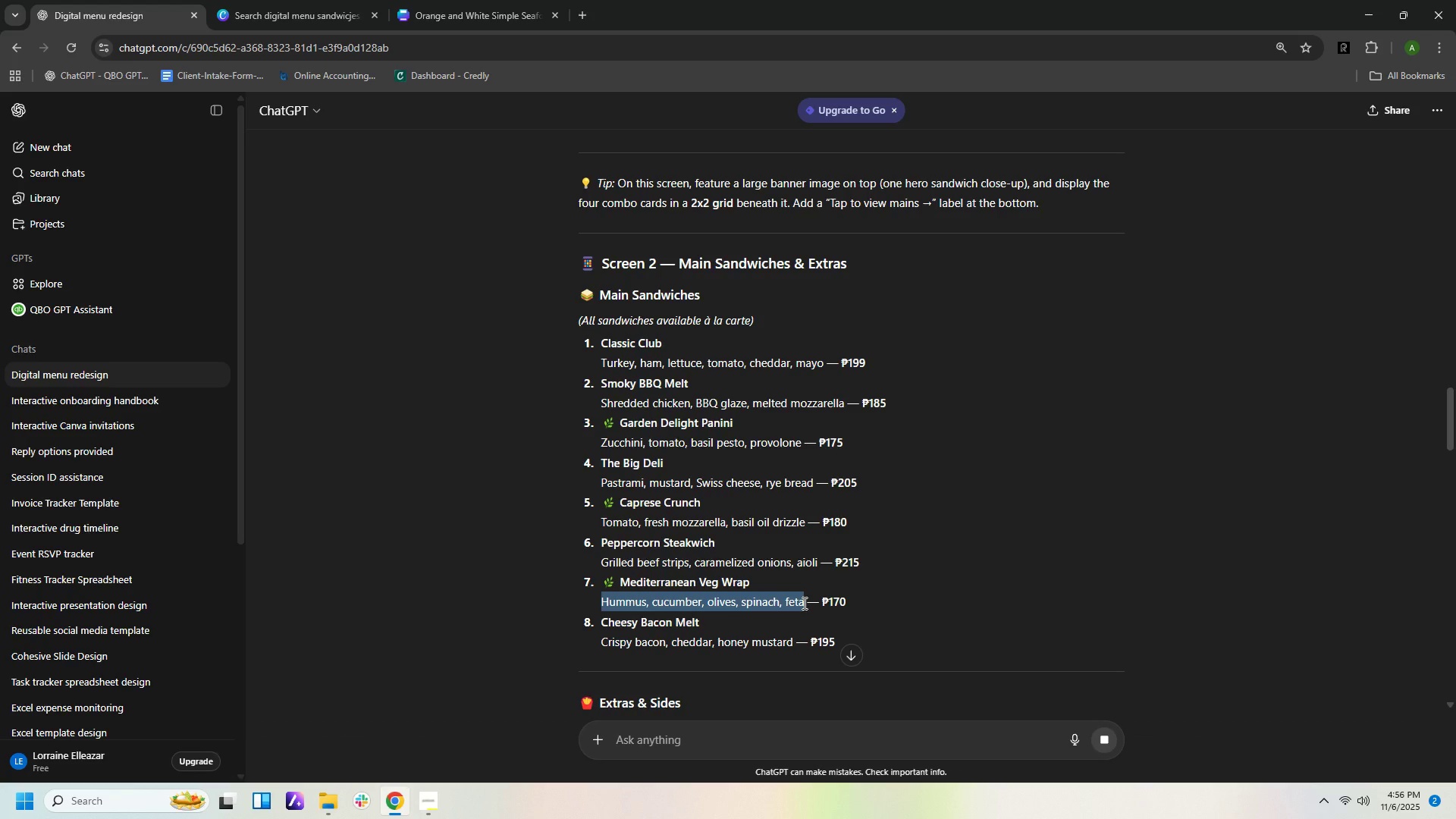 
hold_key(key=ControlLeft, duration=0.77)
 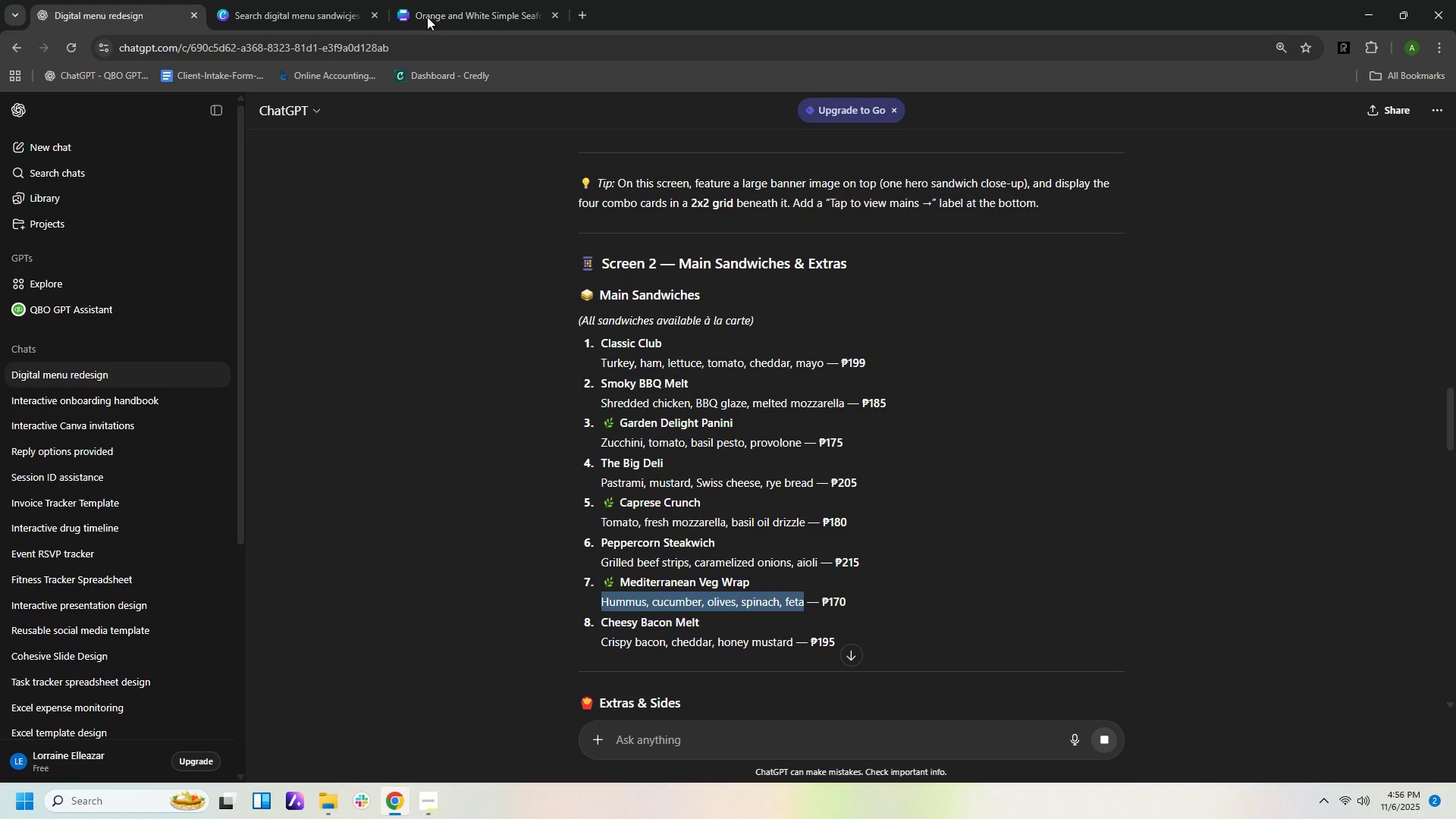 
hold_key(key=C, duration=0.41)
 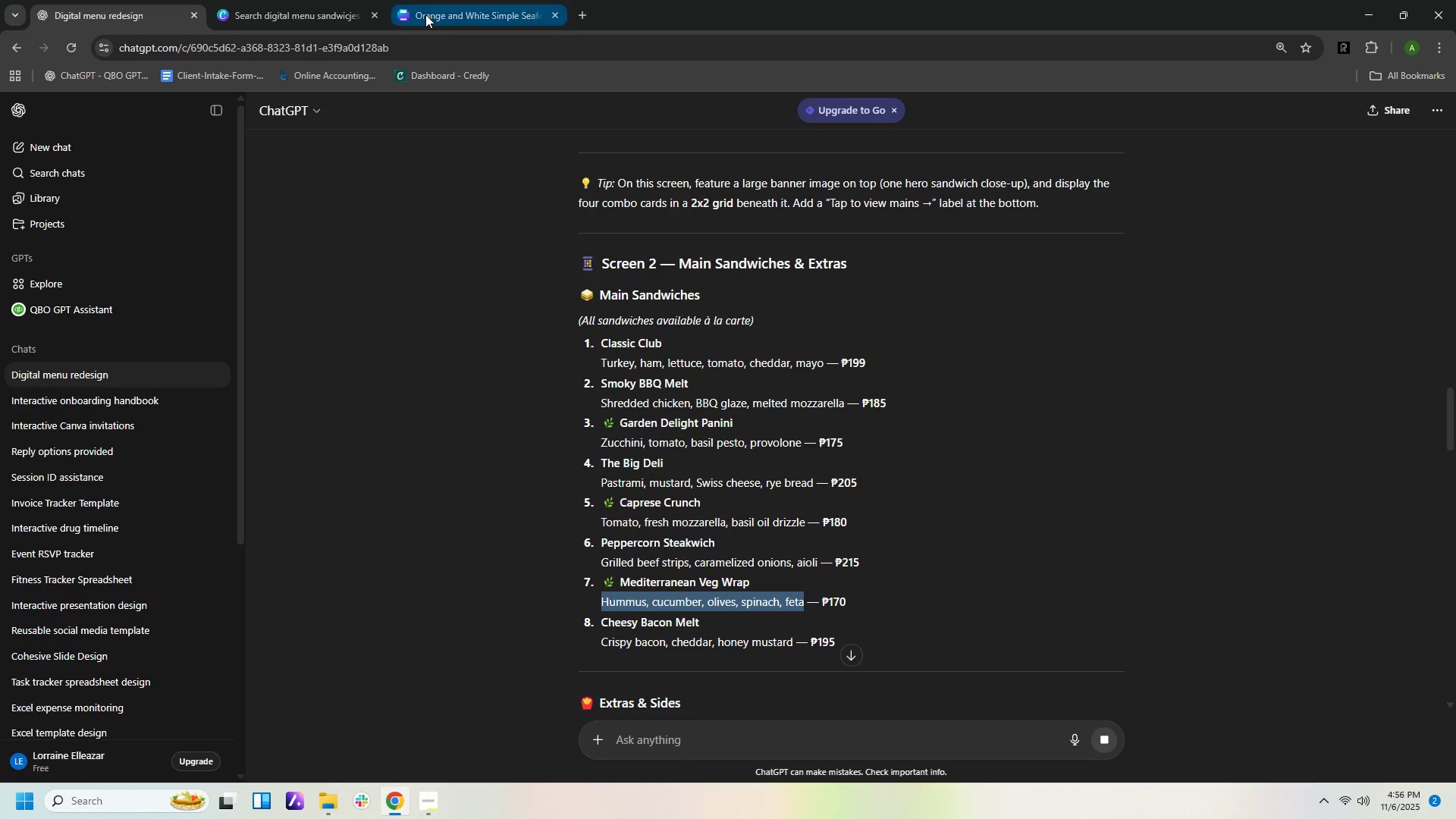 
left_click([425, 14])
 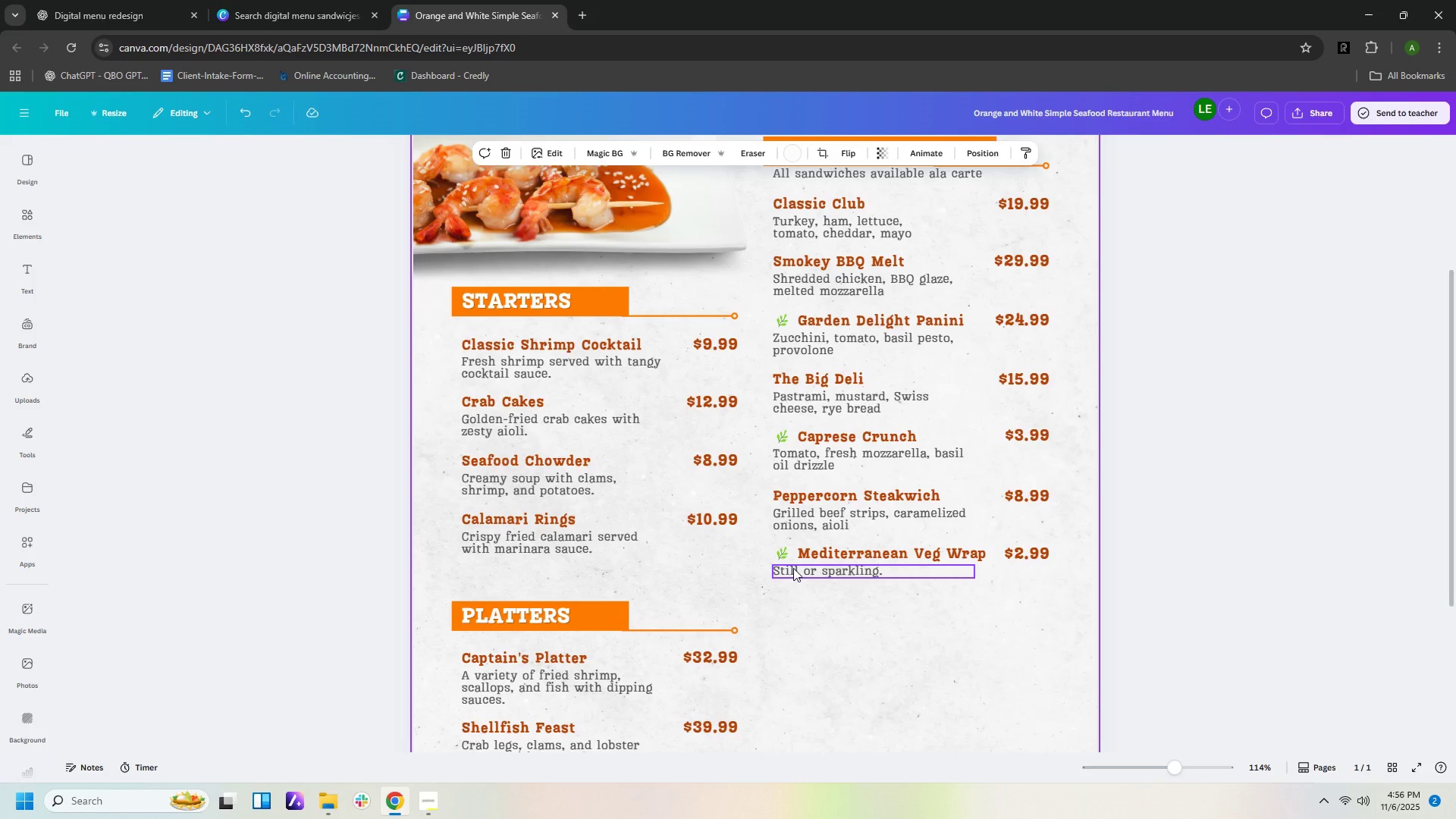 
double_click([793, 568])
 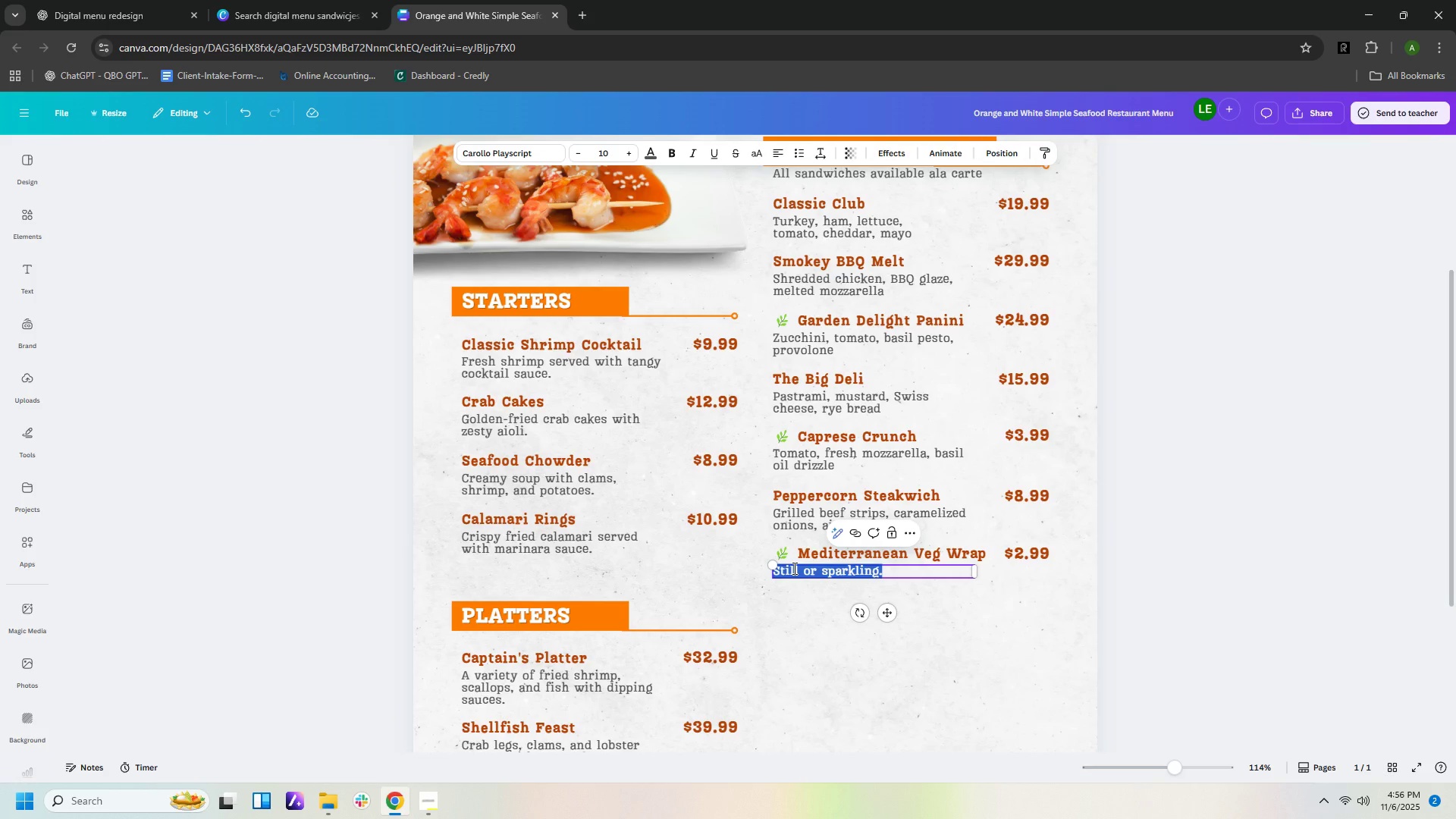 
key(Control+V)
 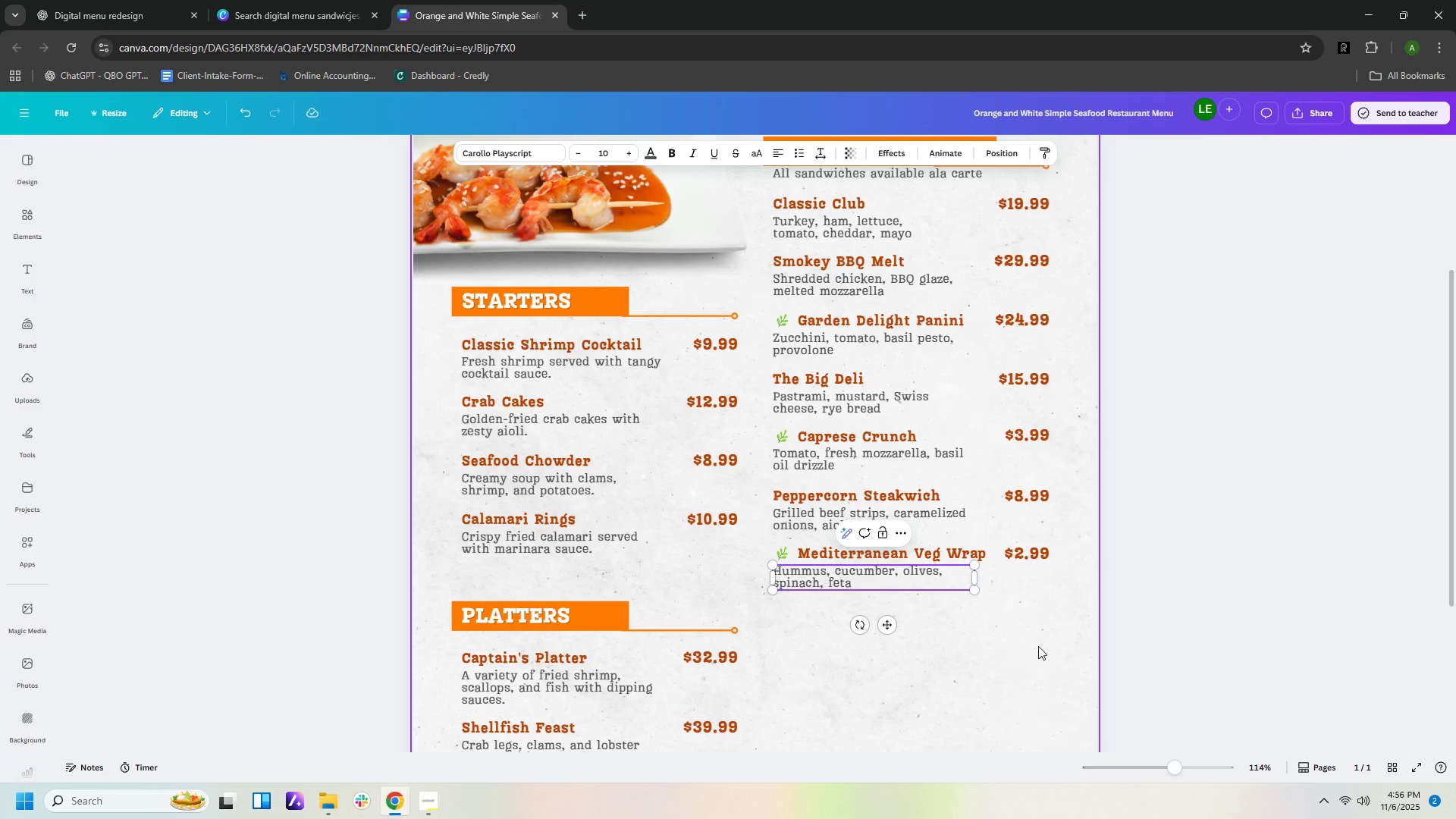 
left_click([1030, 645])
 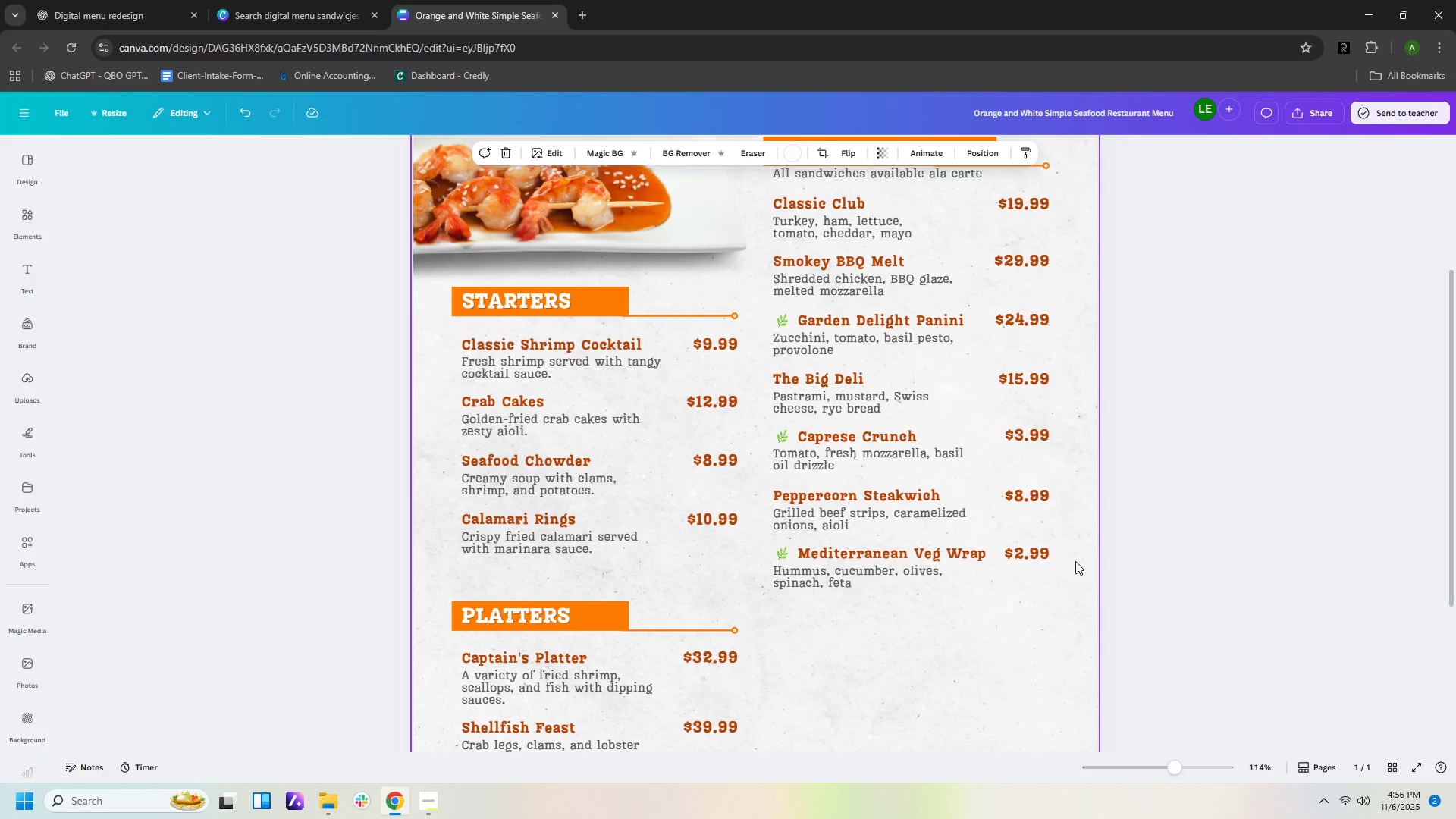 
scroll: coordinate [1075, 561], scroll_direction: down, amount: 4.0
 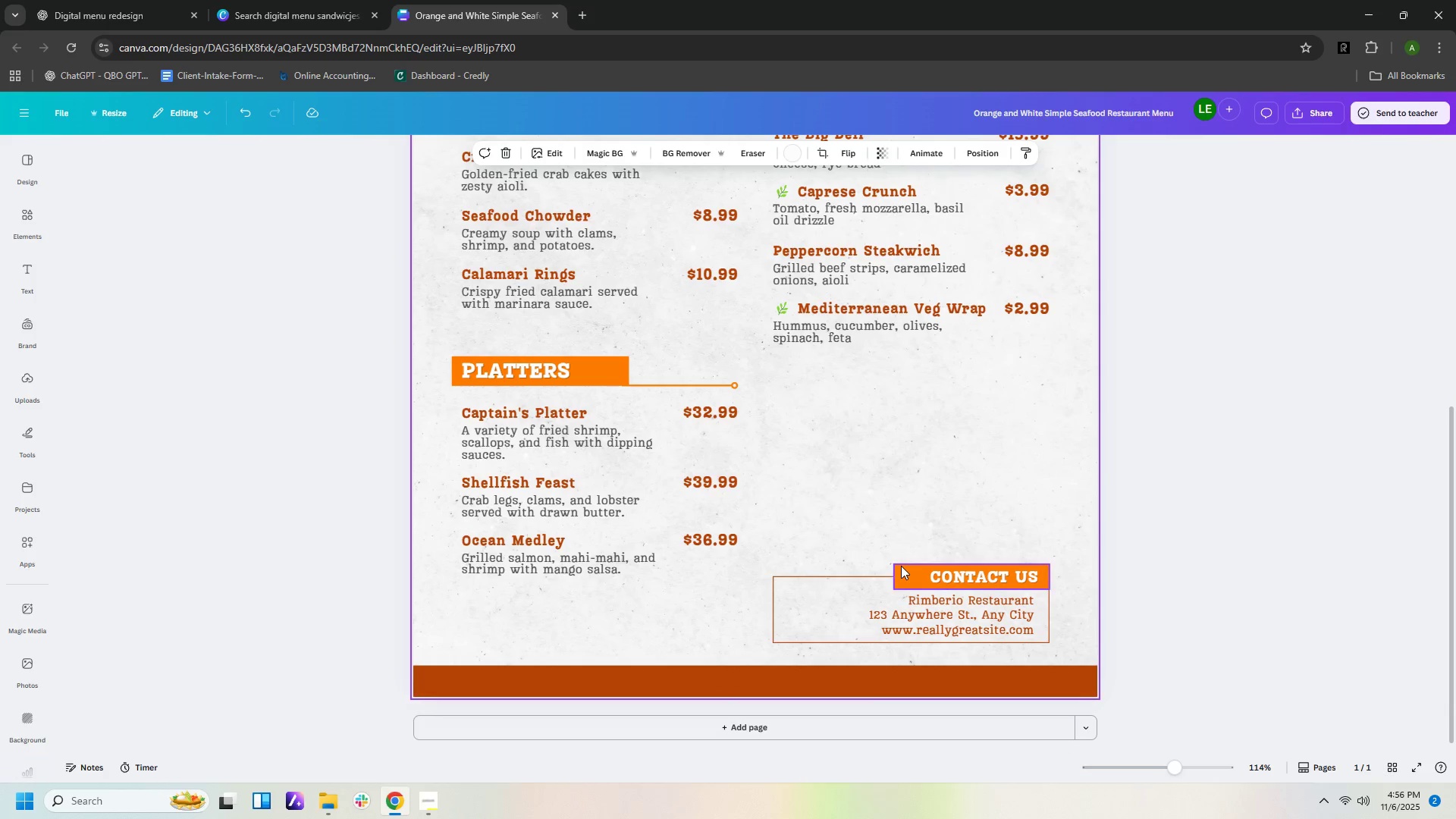 
scroll: coordinate [1035, 472], scroll_direction: up, amount: 2.0
 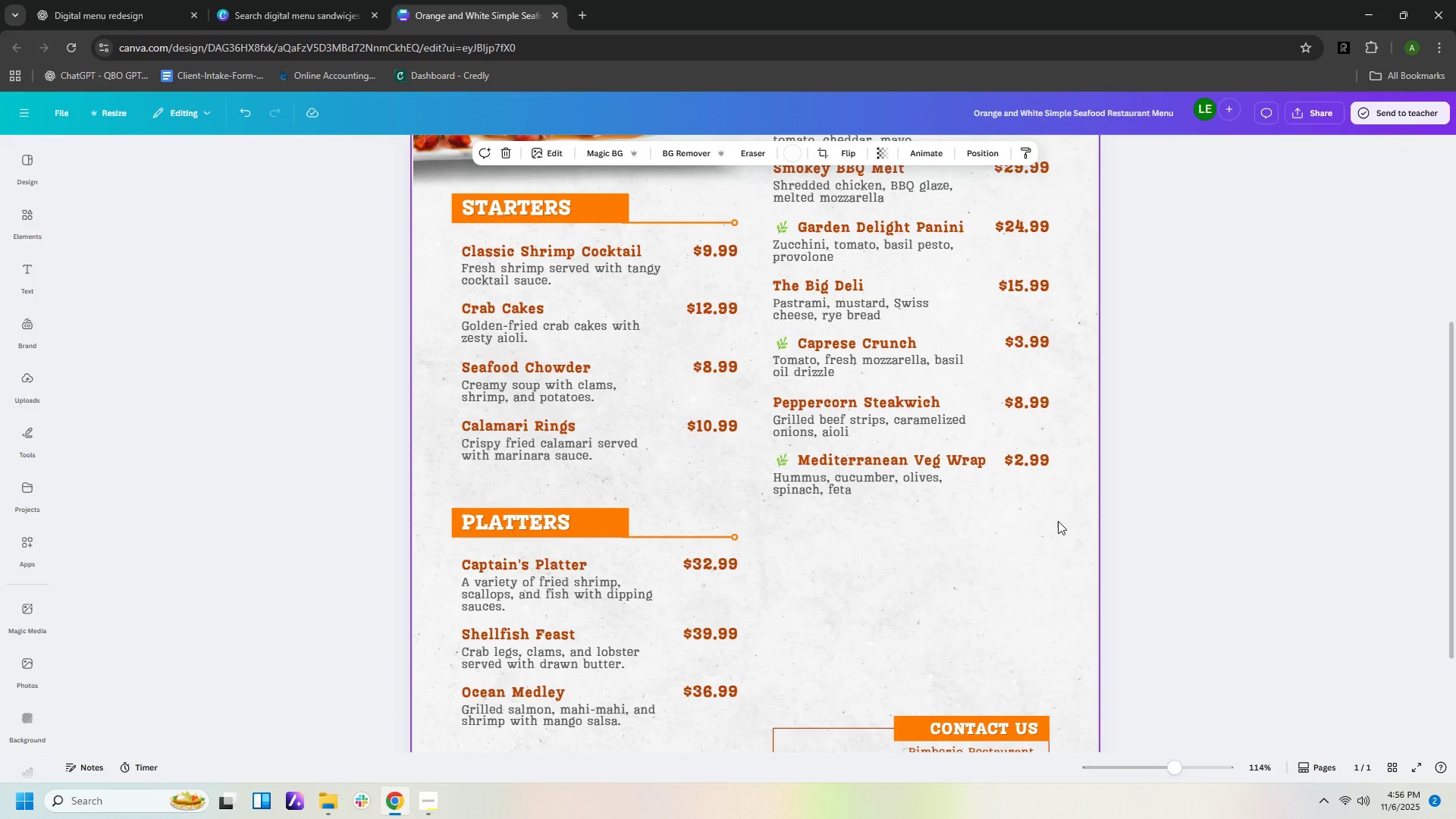 
left_click_drag(start_coordinate=[1077, 517], to_coordinate=[774, 453])
 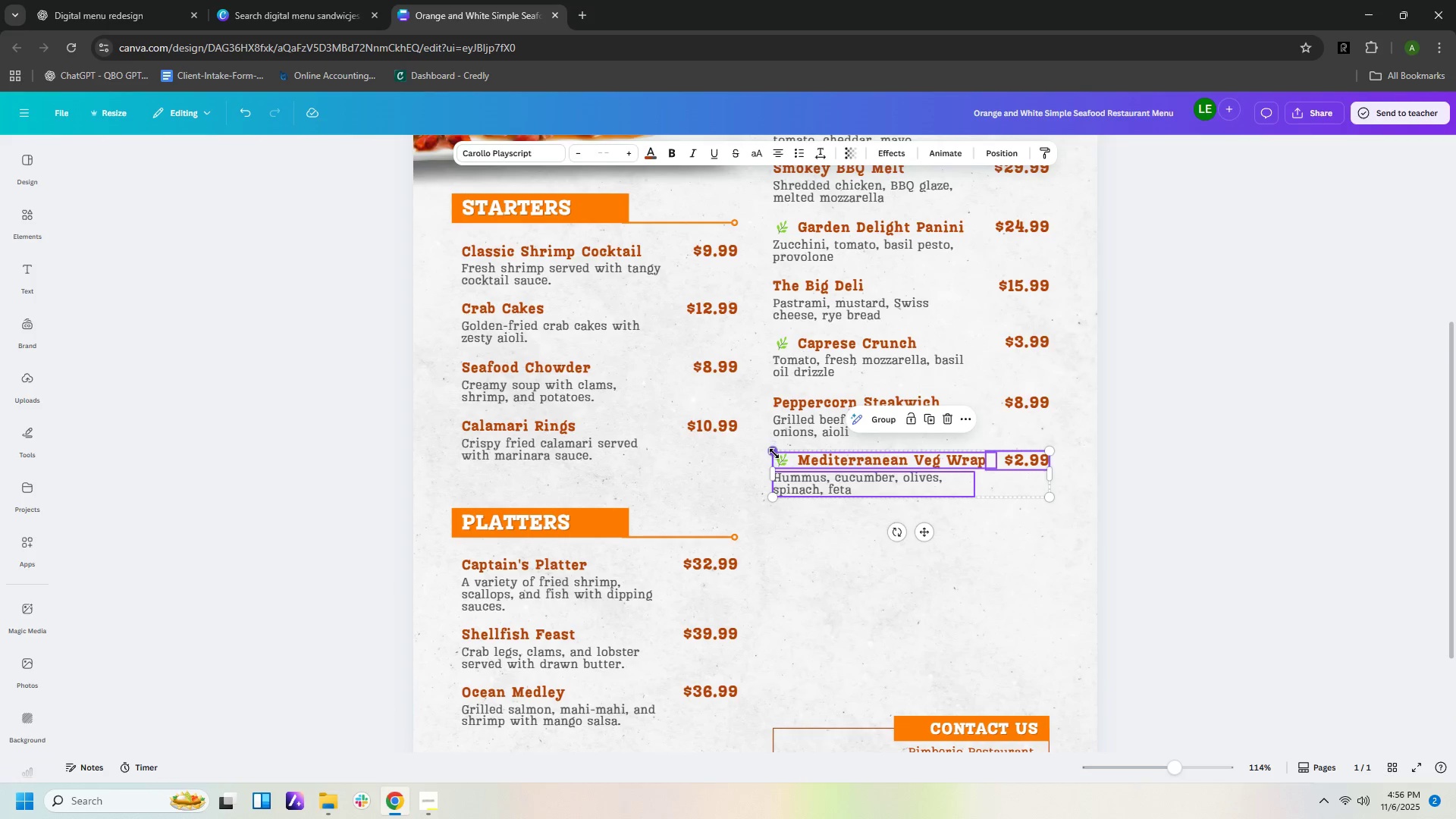 
key(Control+C)
 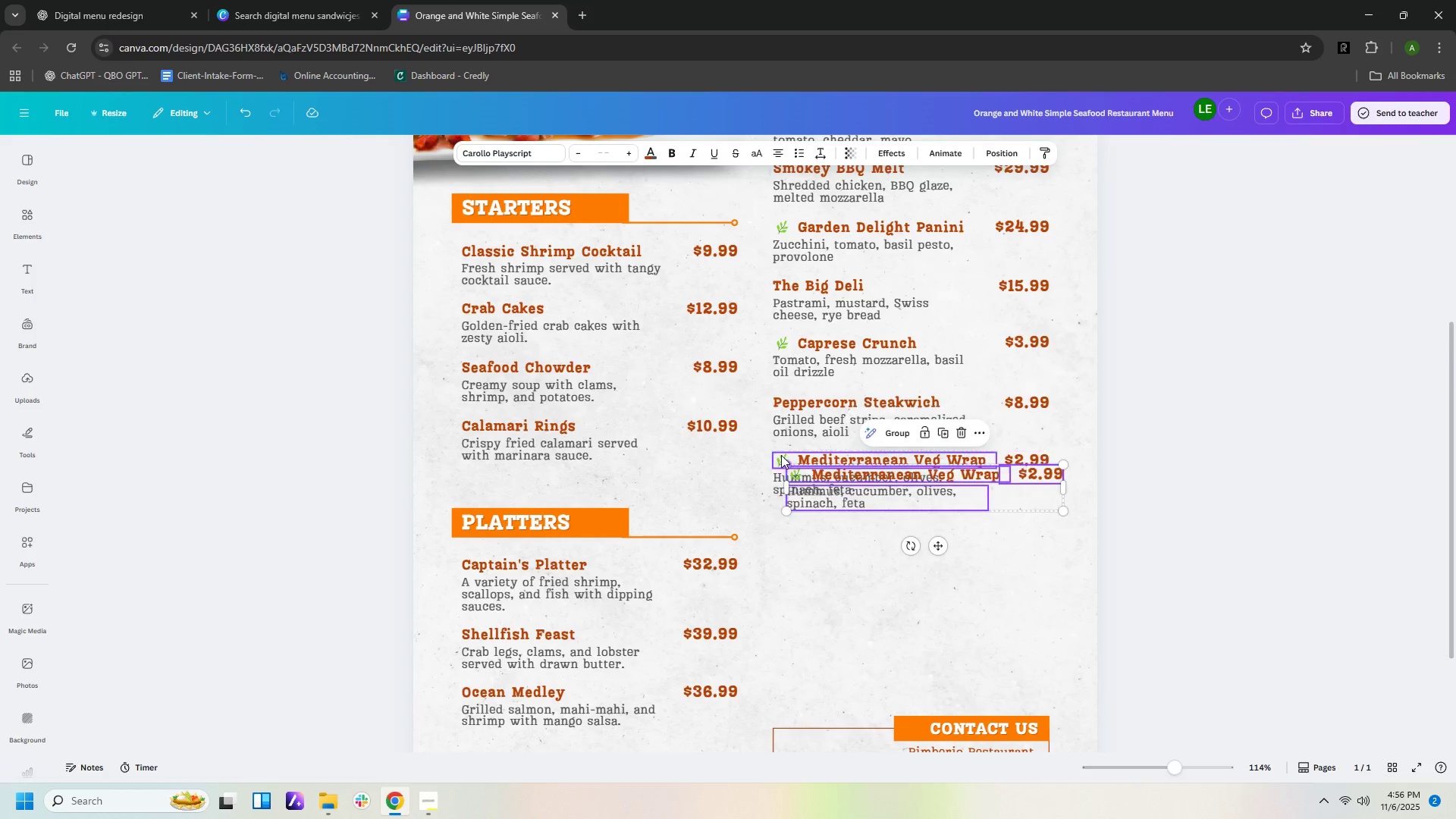 
key(Control+V)
 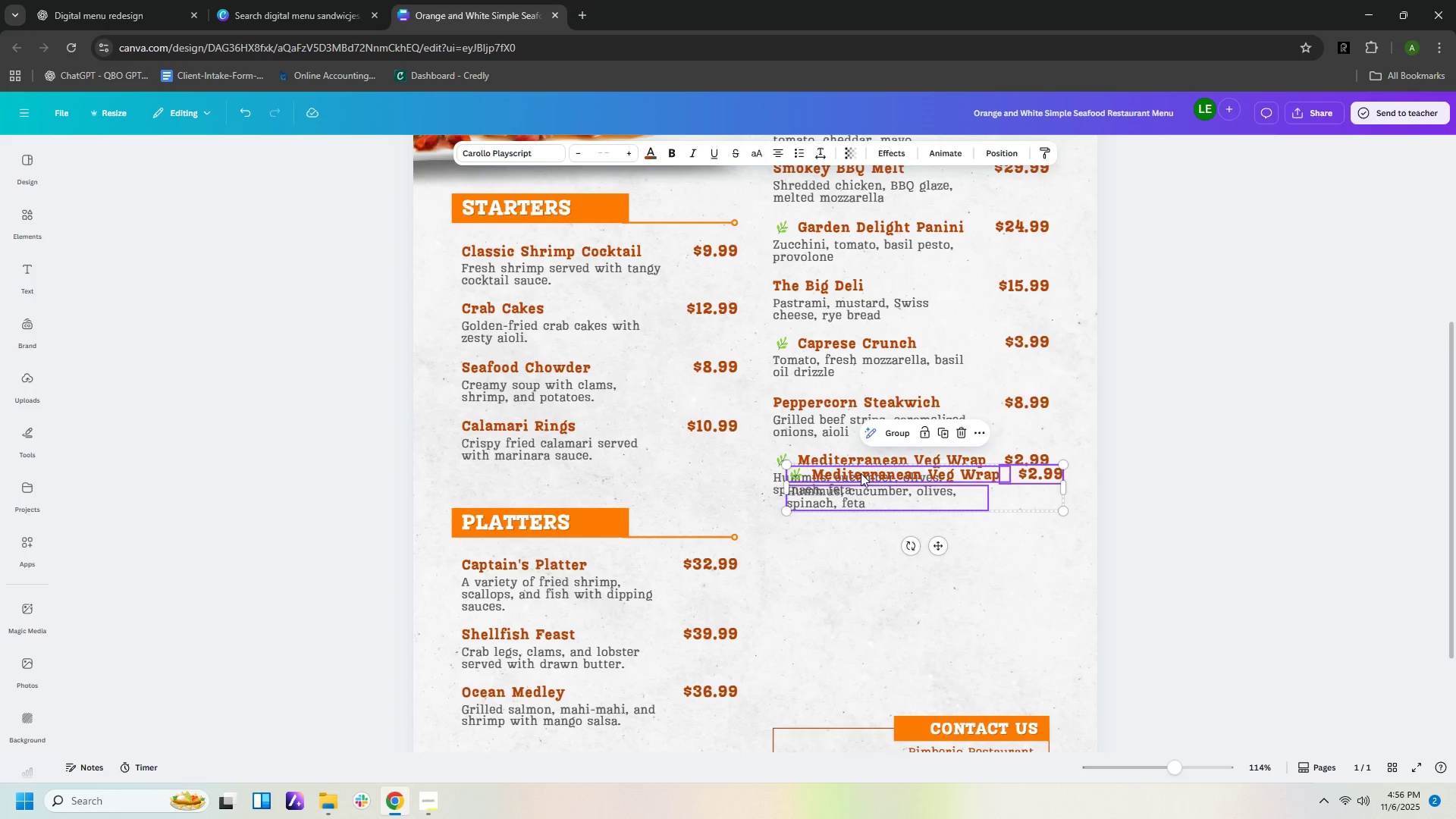 
left_click_drag(start_coordinate=[861, 473], to_coordinate=[852, 517])
 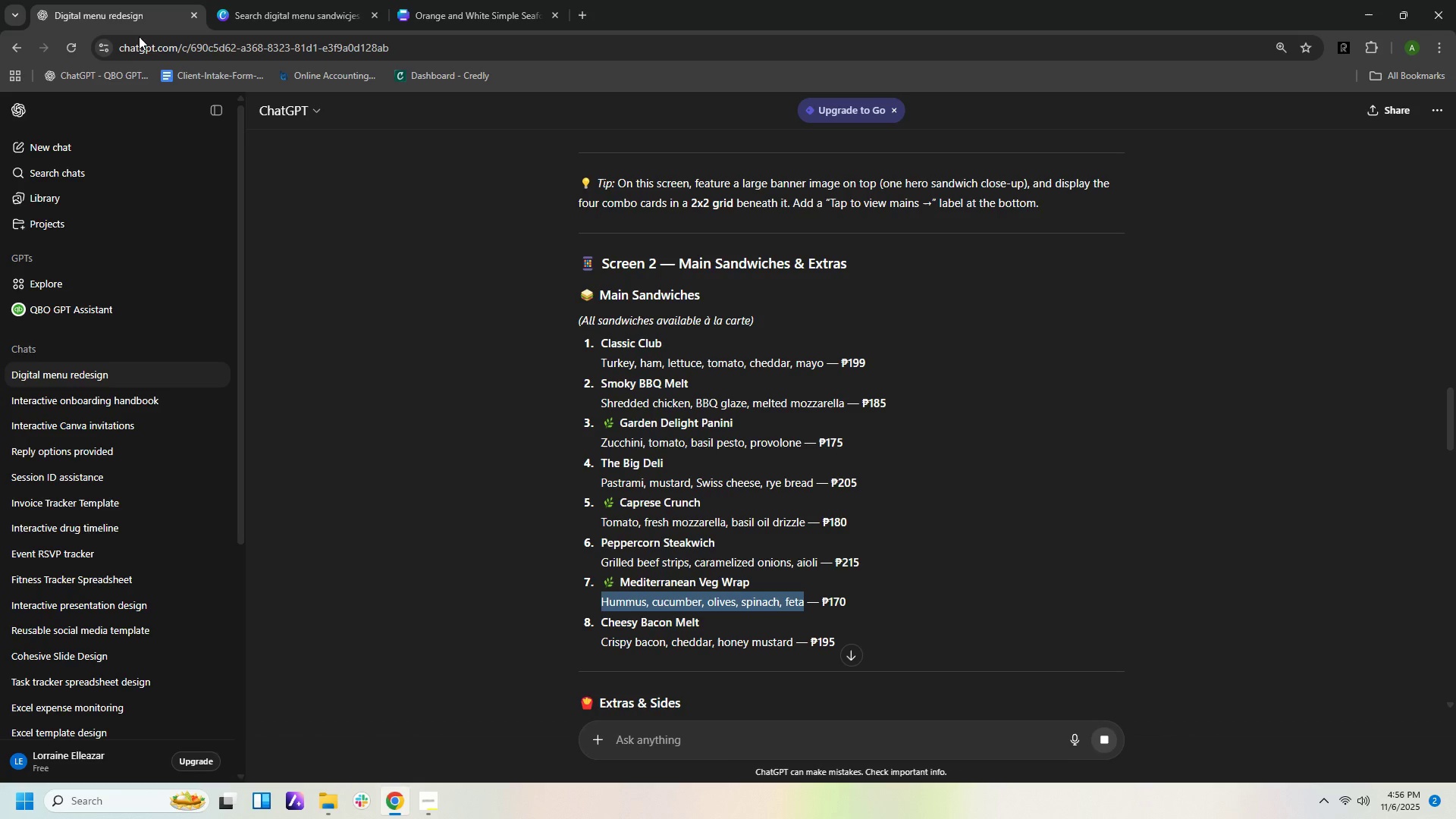 
left_click([123, 21])
 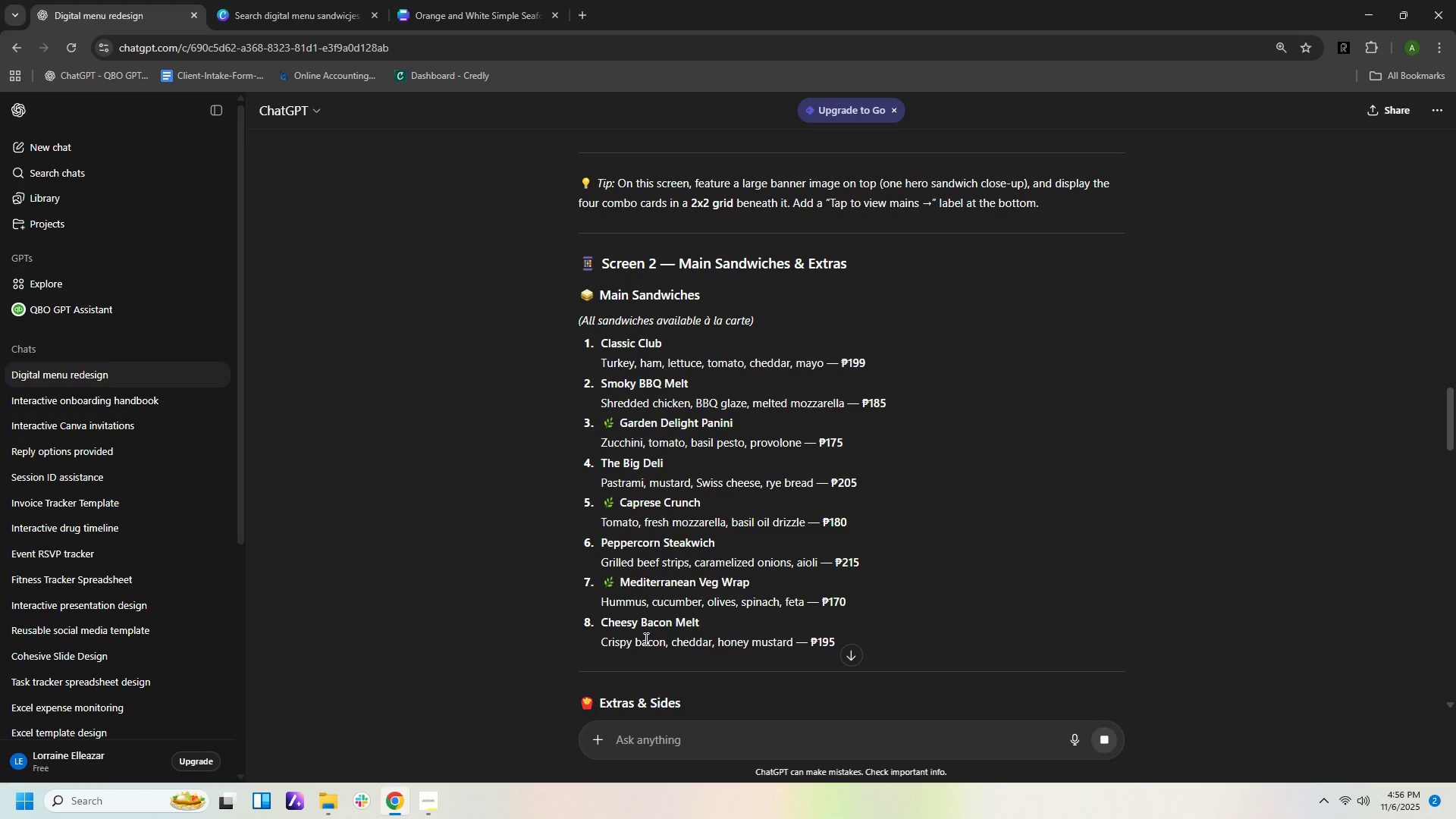 
left_click([645, 639])
 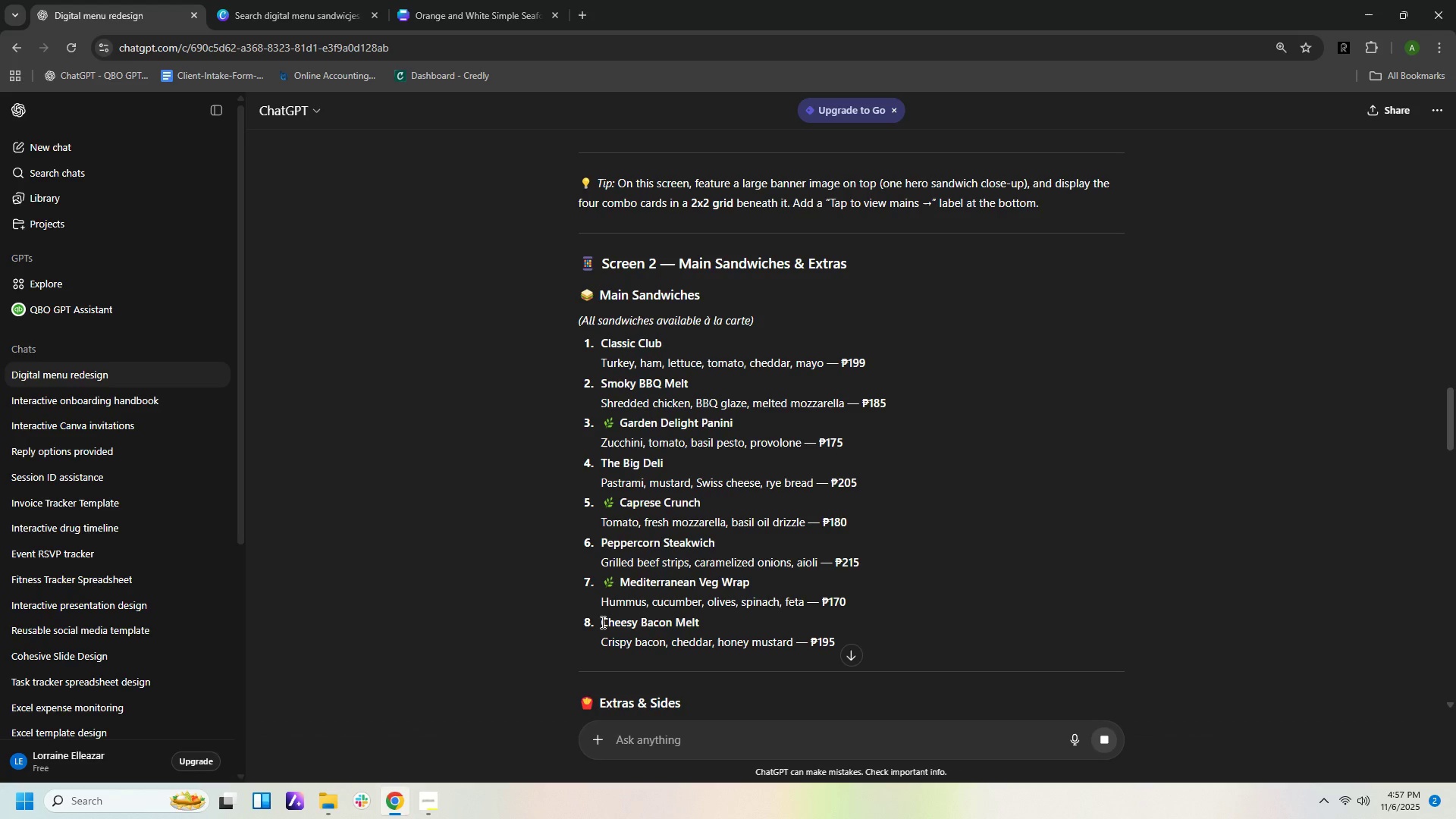 
left_click_drag(start_coordinate=[601, 622], to_coordinate=[710, 622])
 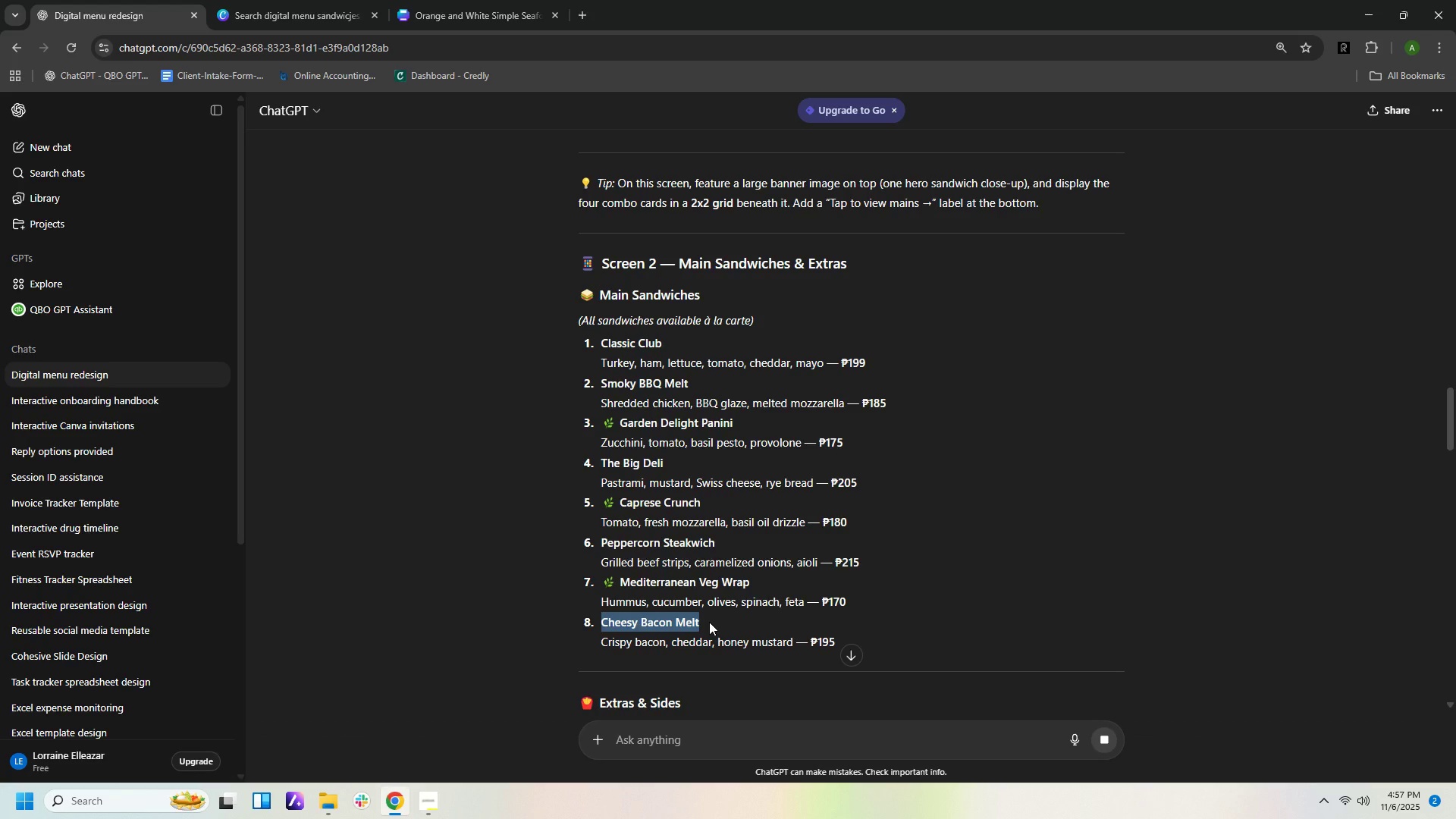 
key(Control+C)
 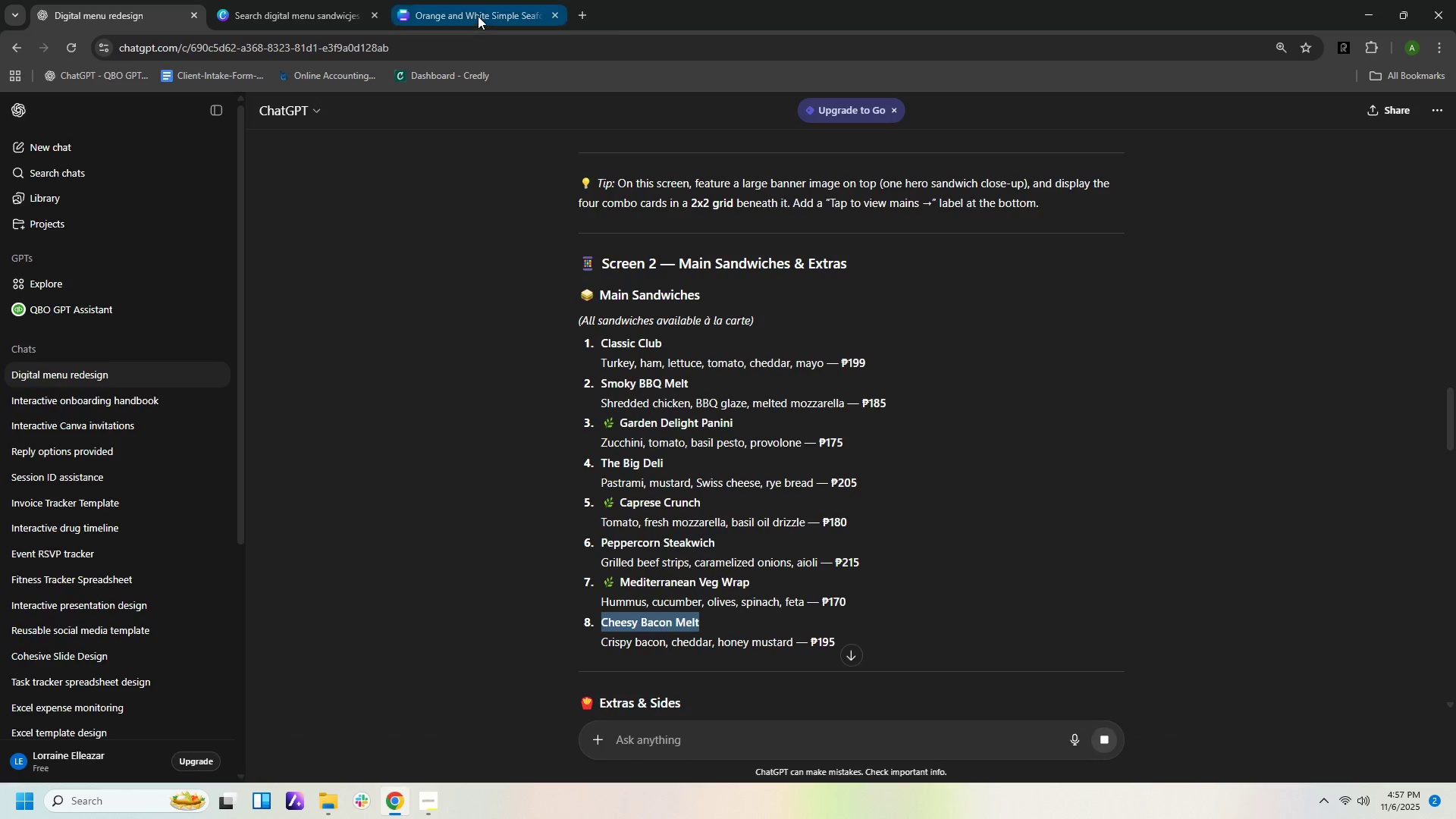 
left_click([478, 15])
 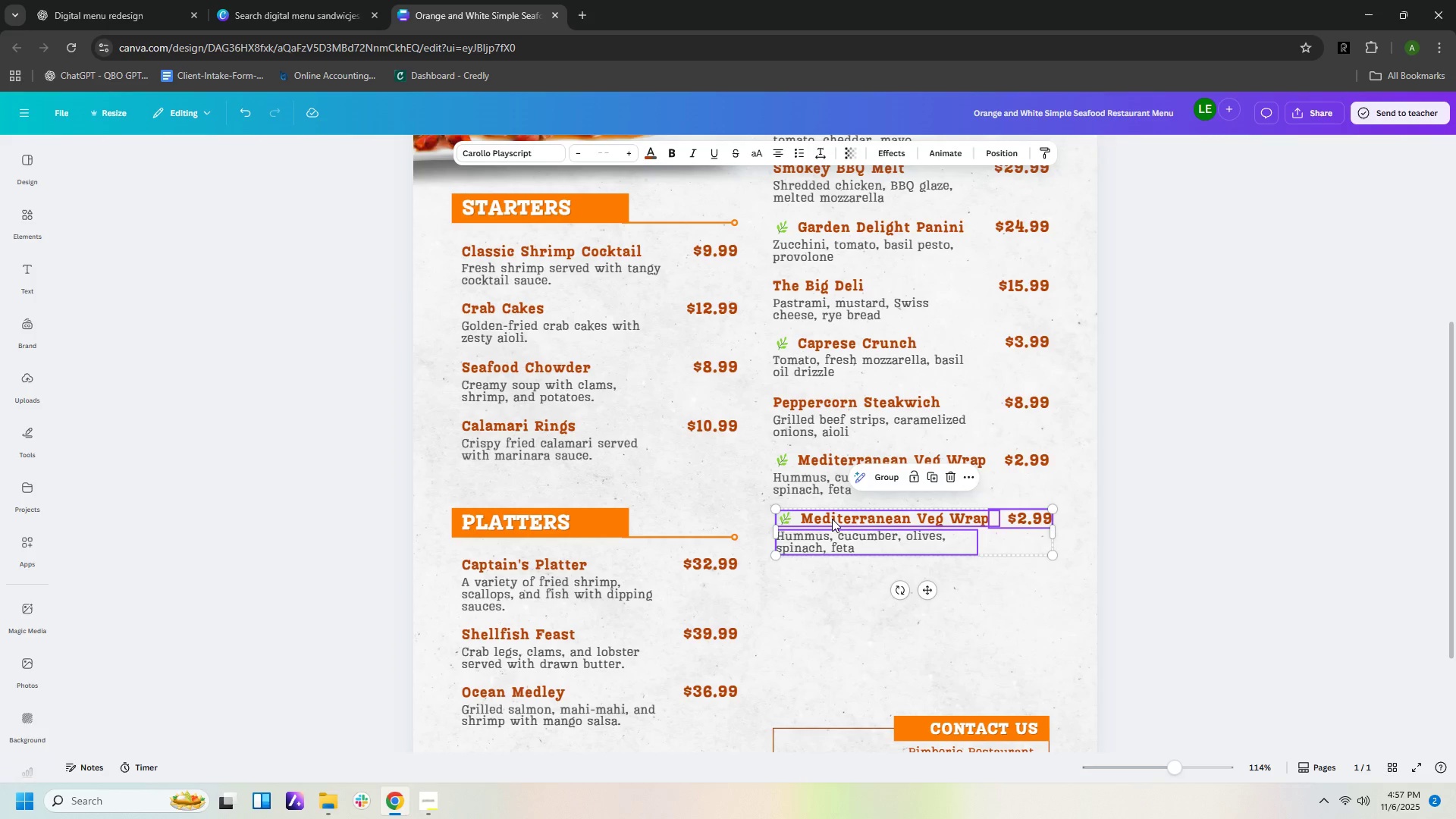 
double_click([832, 519])
 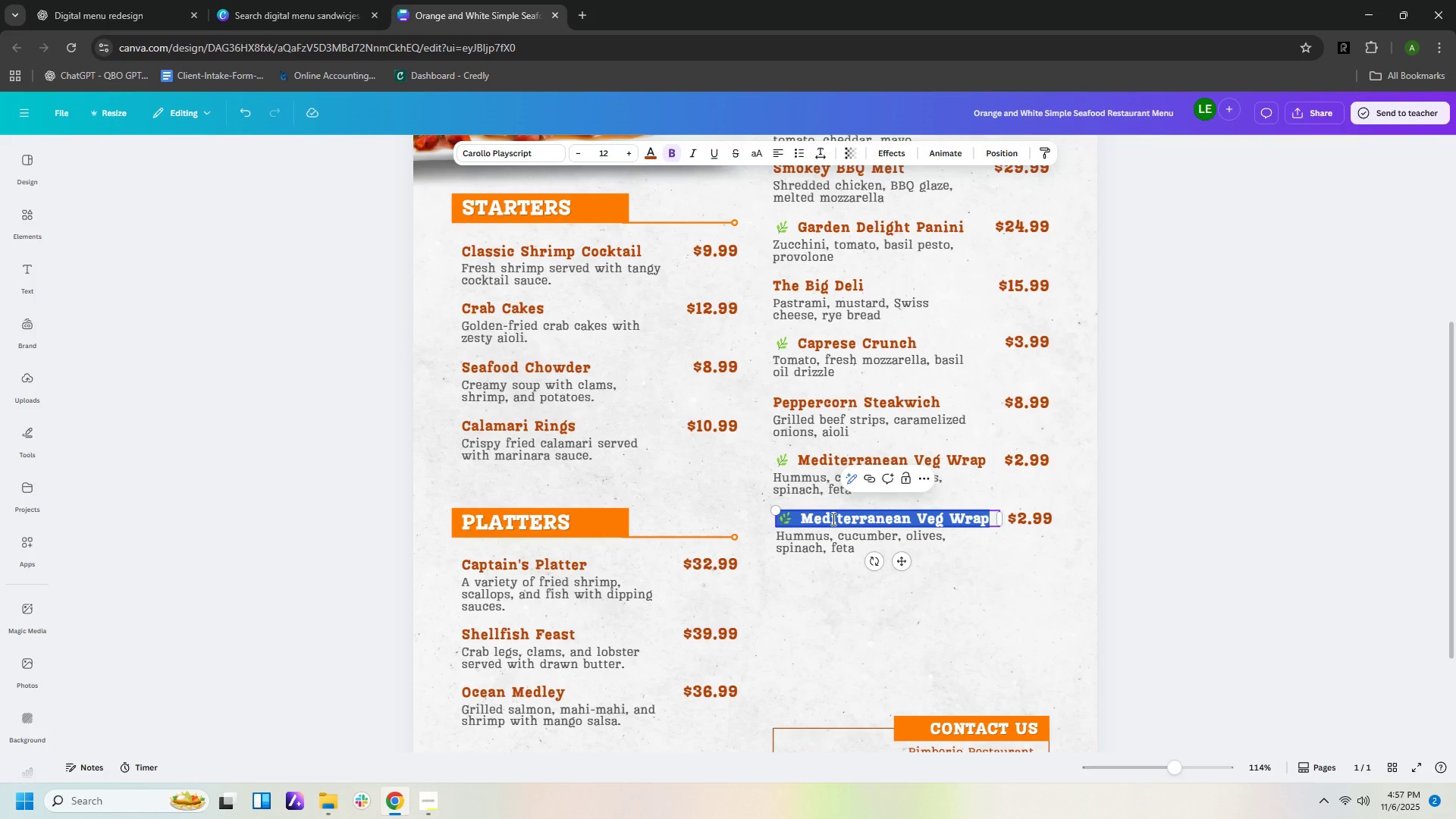 
key(Control+V)
 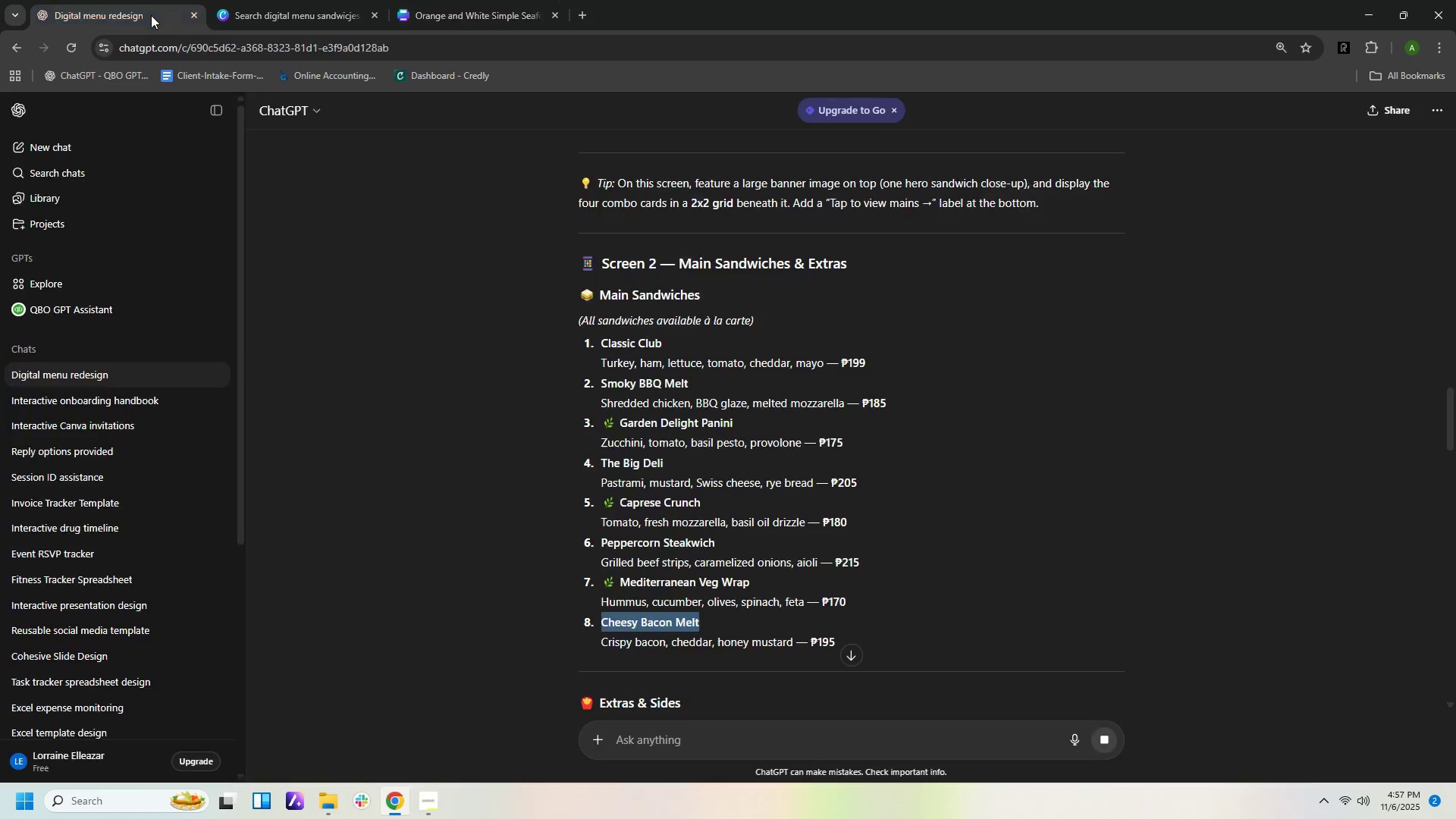 
left_click([151, 15])
 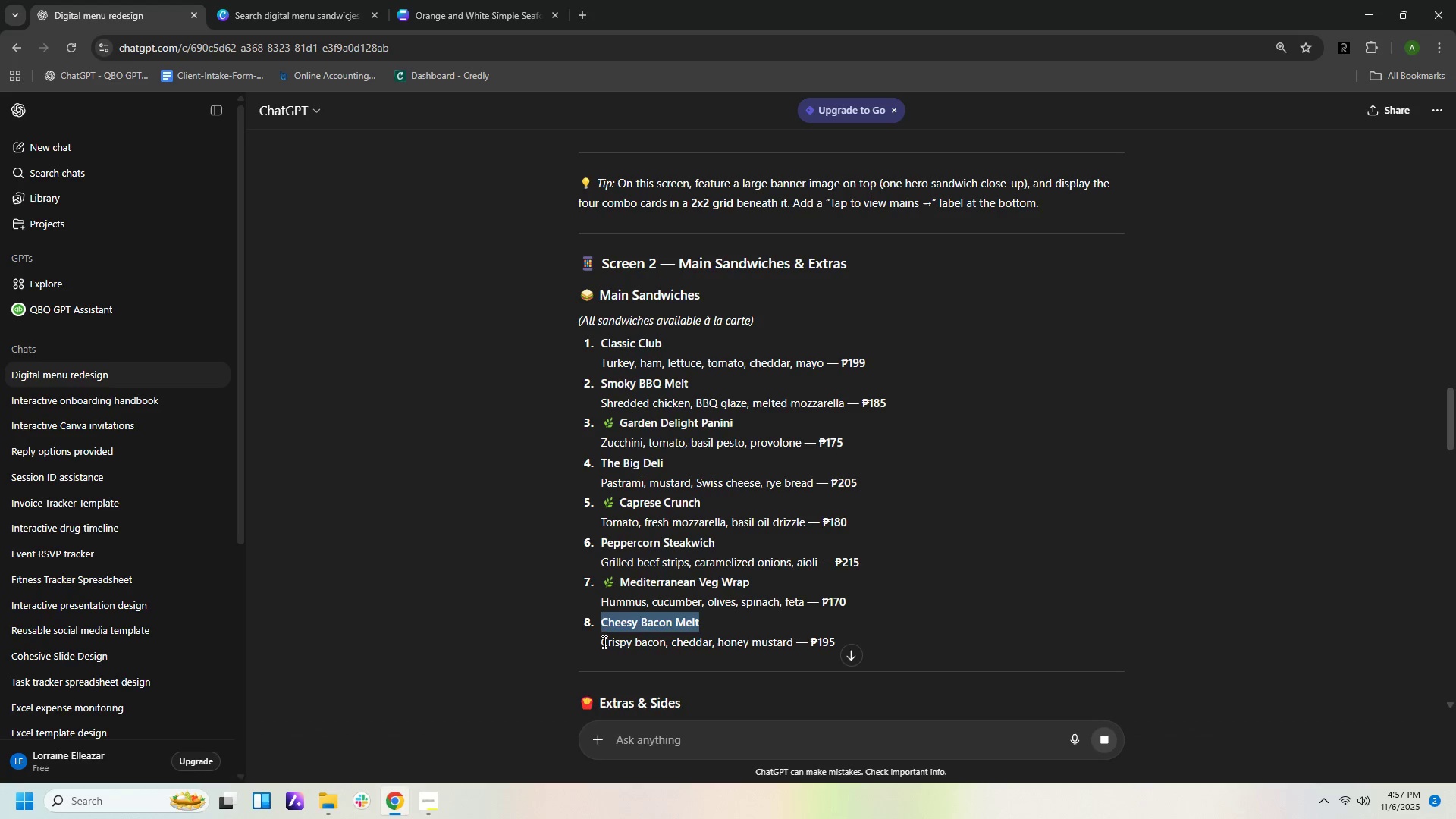 
left_click_drag(start_coordinate=[601, 642], to_coordinate=[794, 641])
 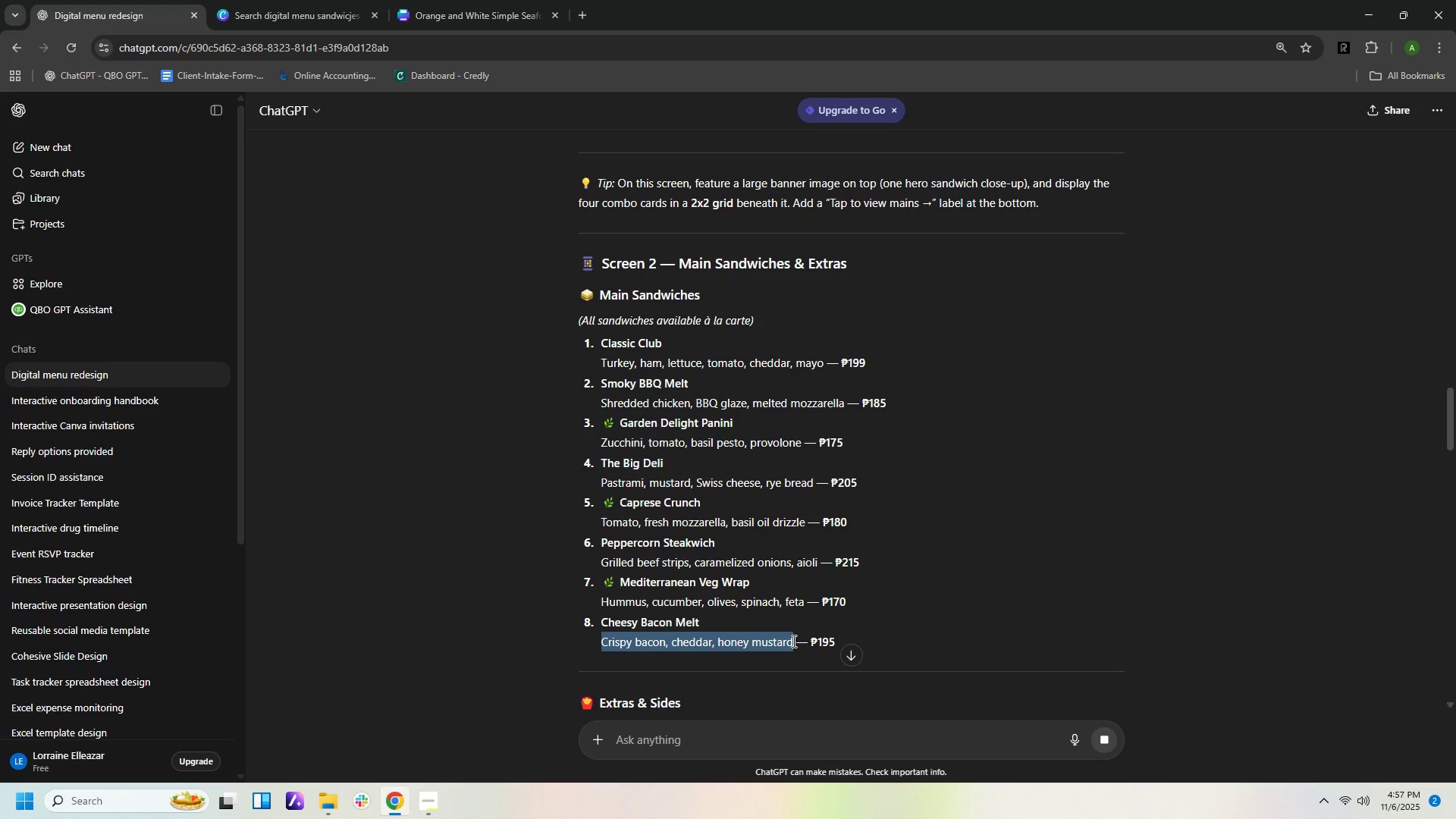 
key(Control+C)
 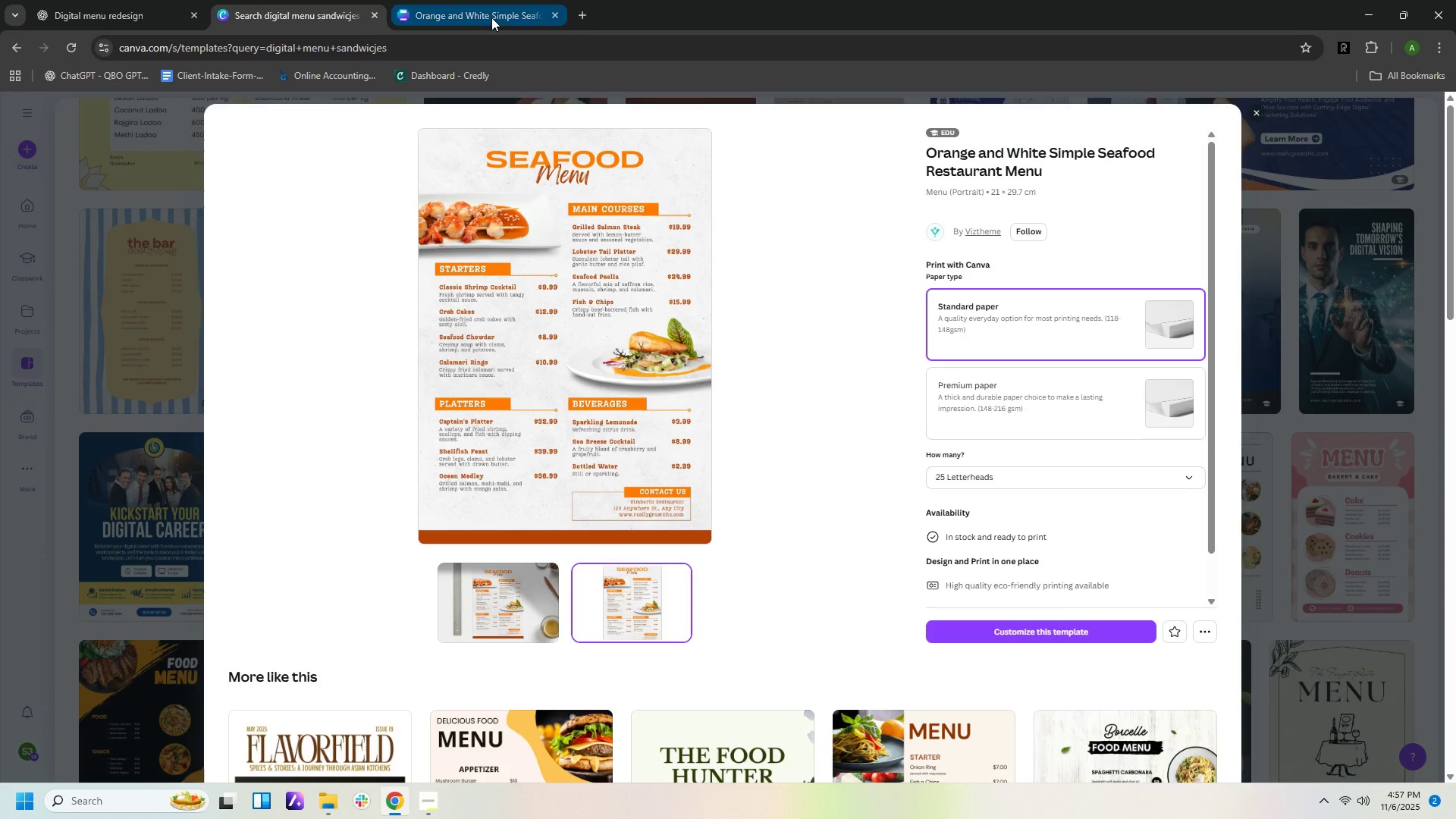 
double_click([491, 17])
 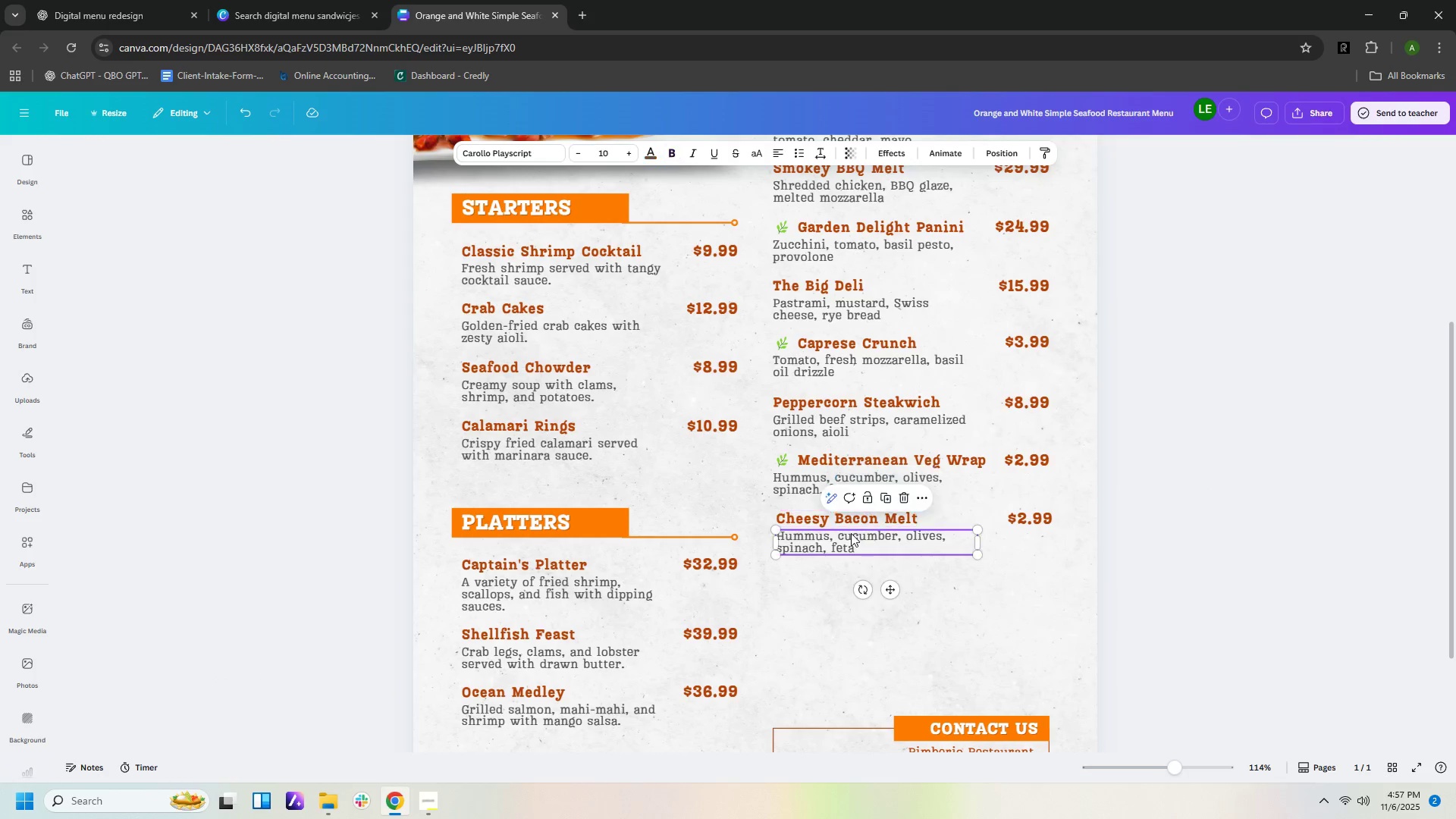 
double_click([848, 540])
 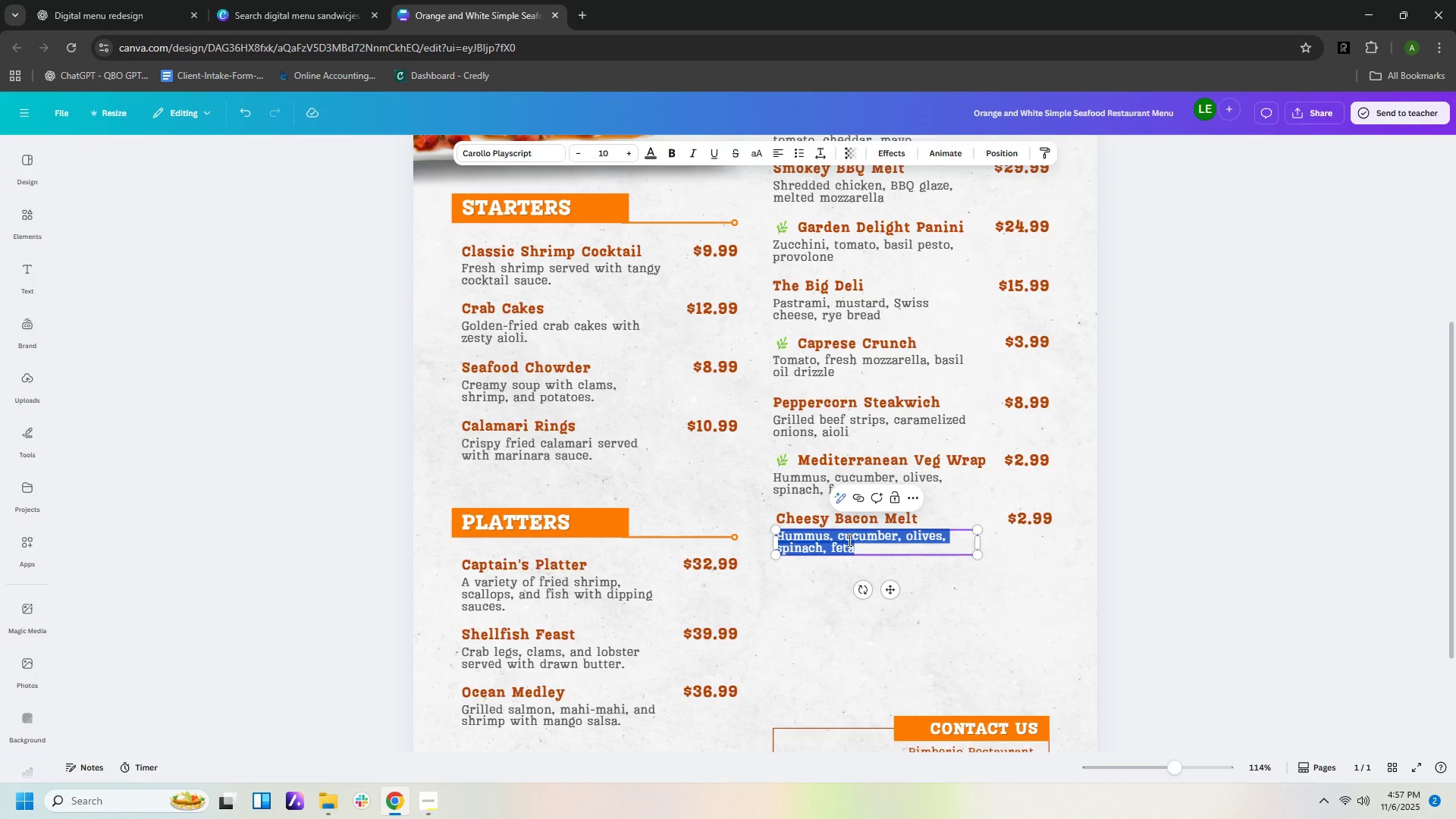 
triple_click([848, 540])
 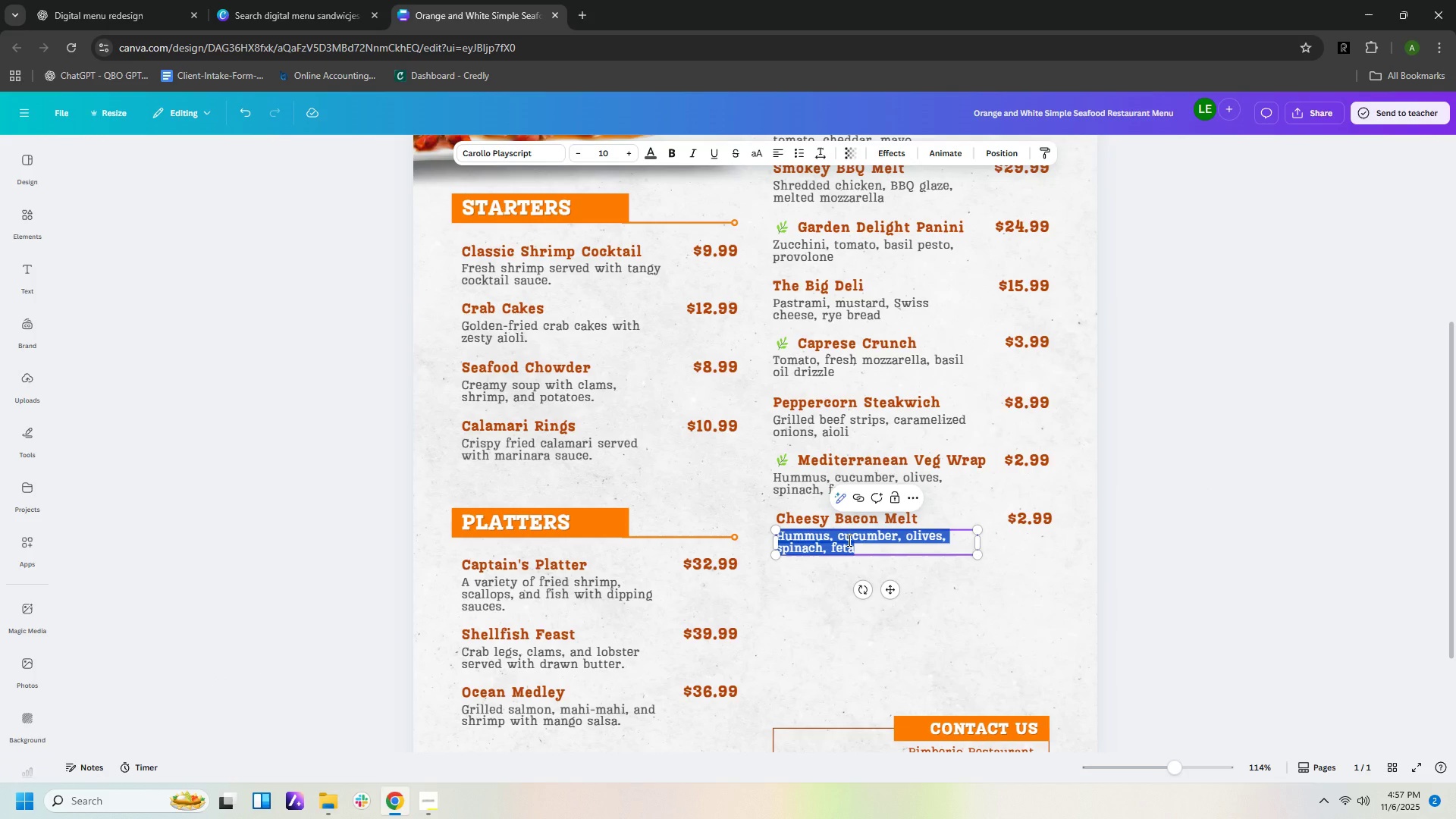 
key(Control+V)
 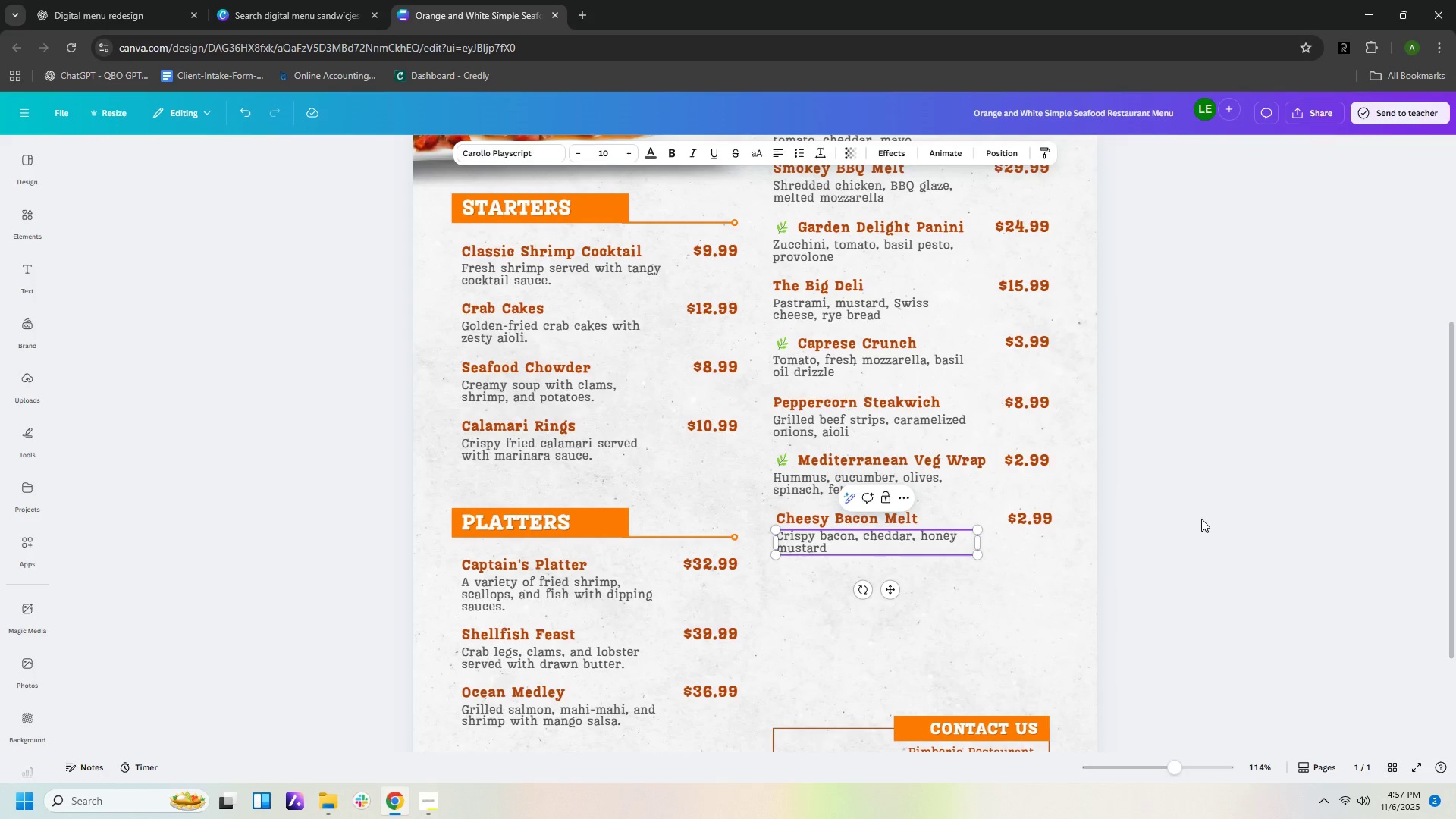 
left_click([1201, 519])
 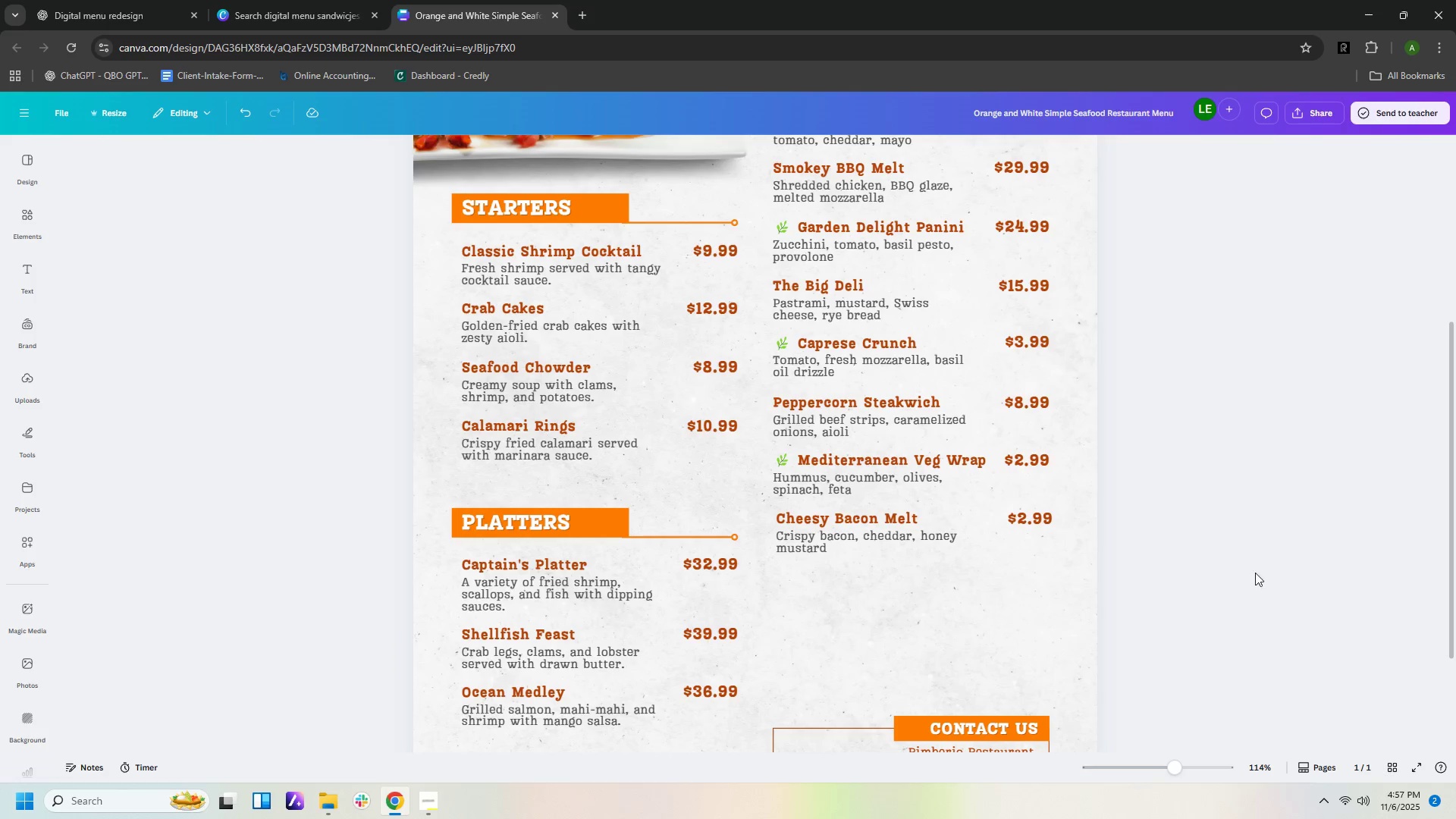 
scroll: coordinate [1282, 585], scroll_direction: up, amount: 2.0
 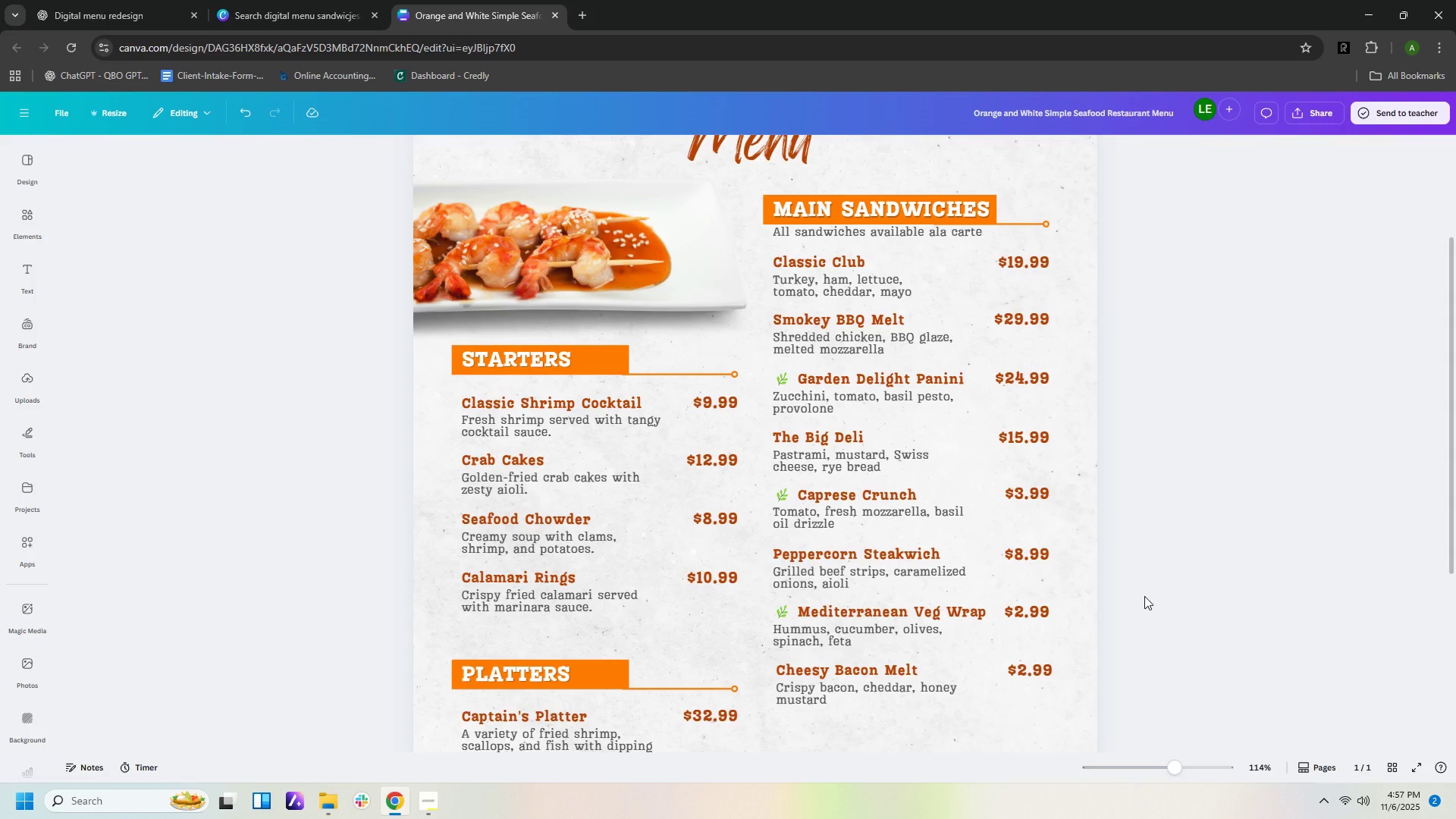 
wait(6.23)
 